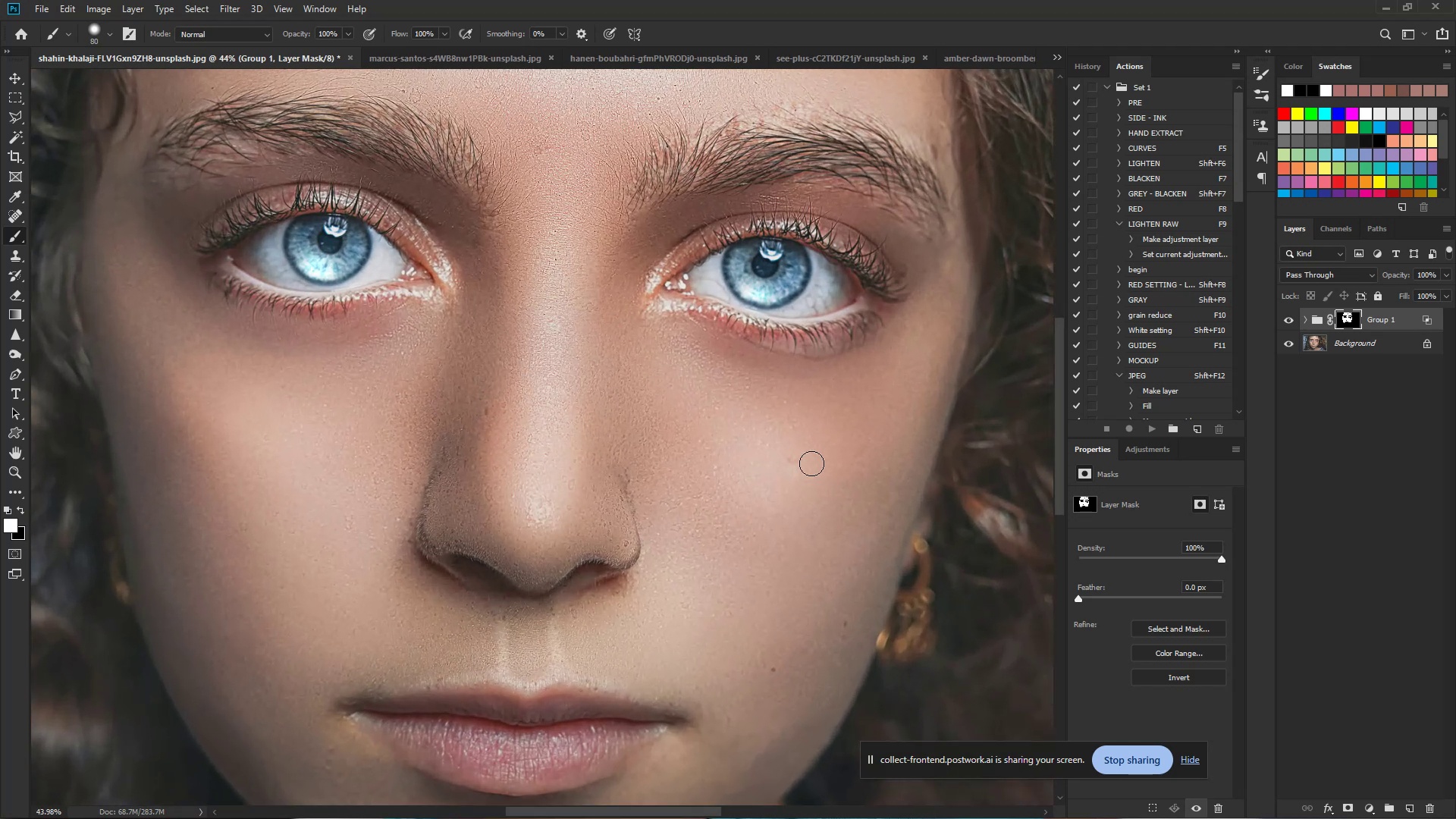 
hold_key(key=ControlLeft, duration=0.76)
 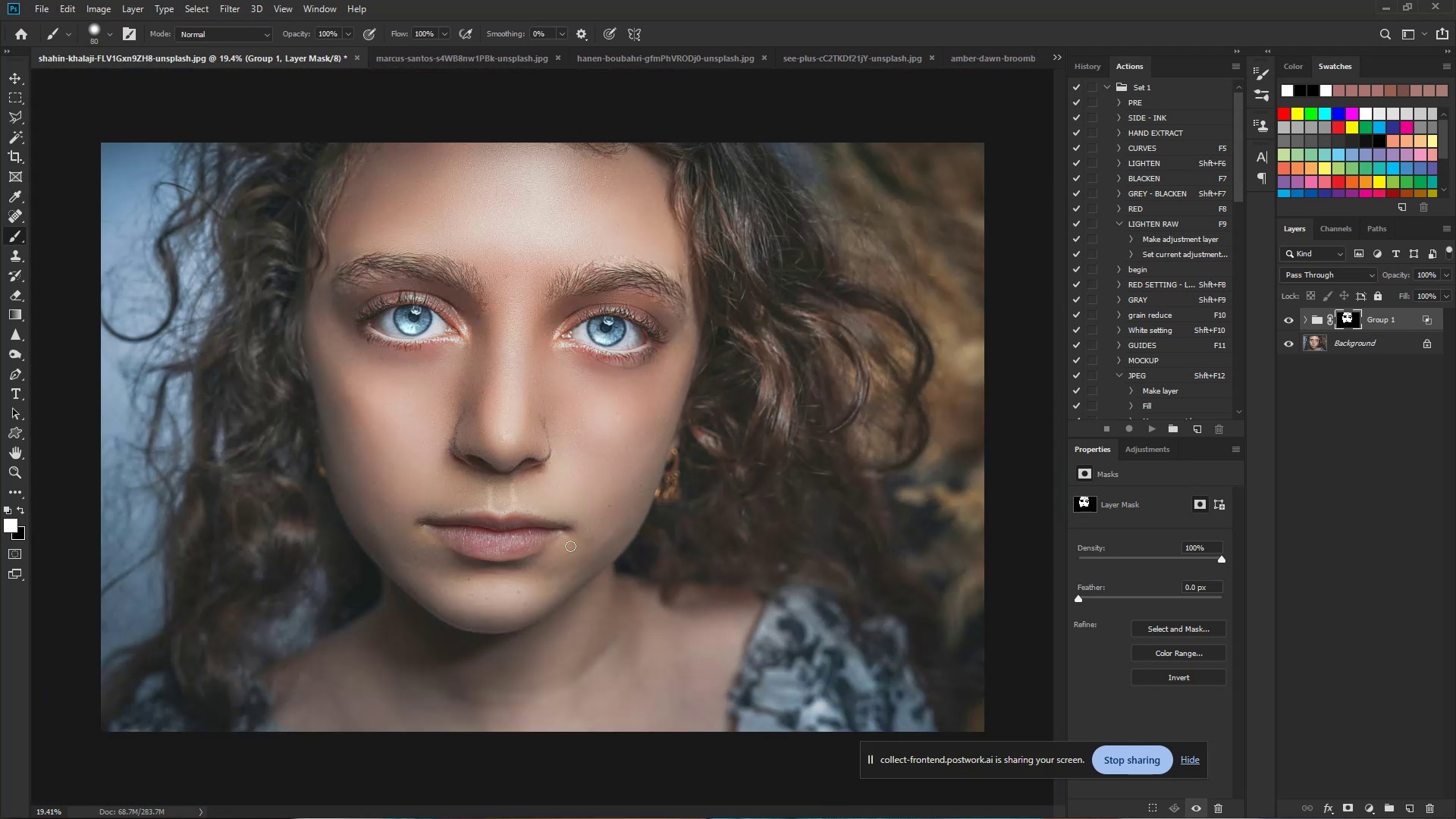 
hold_key(key=Space, duration=0.53)
 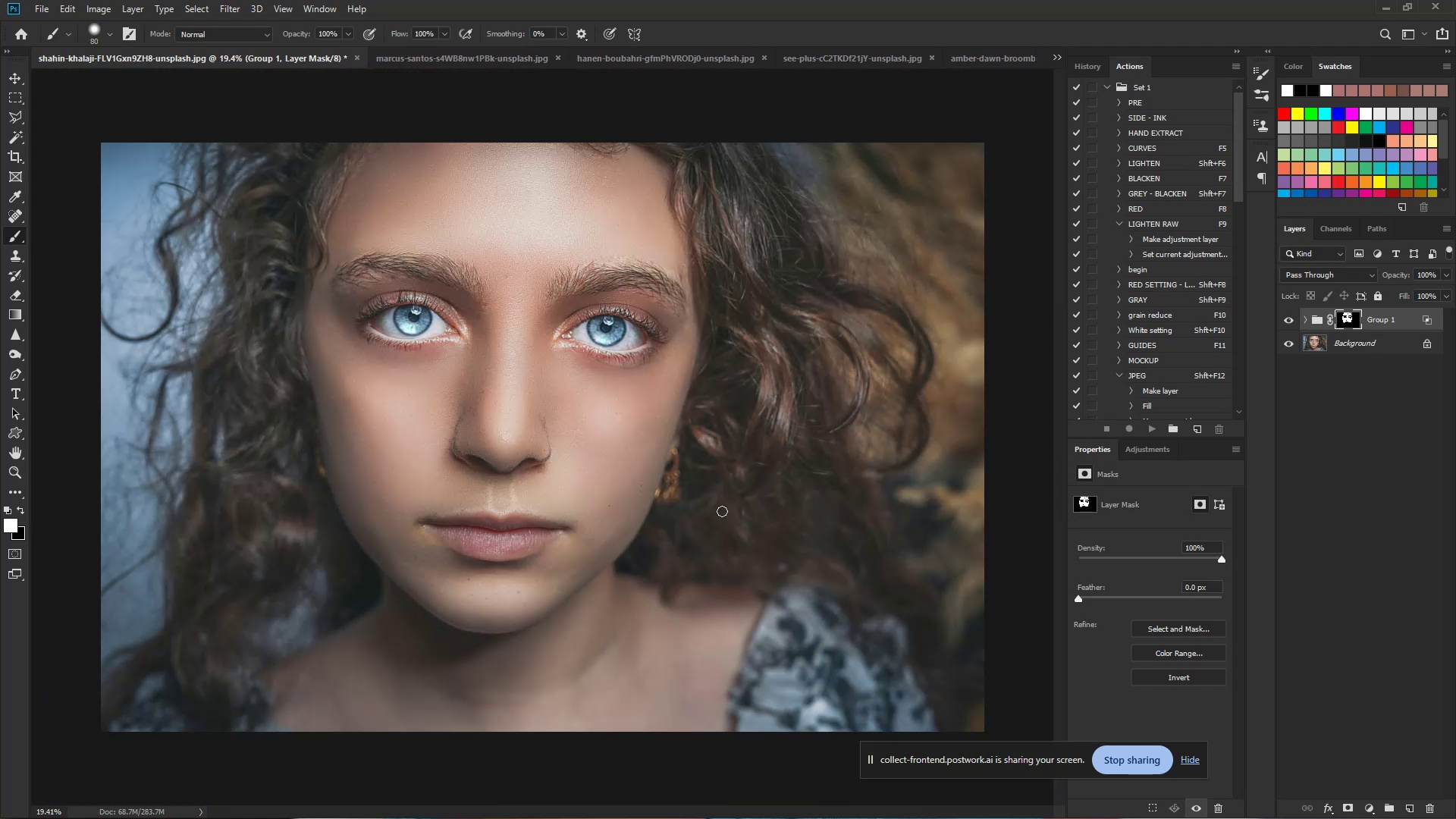 
left_click_drag(start_coordinate=[814, 489], to_coordinate=[760, 493])
 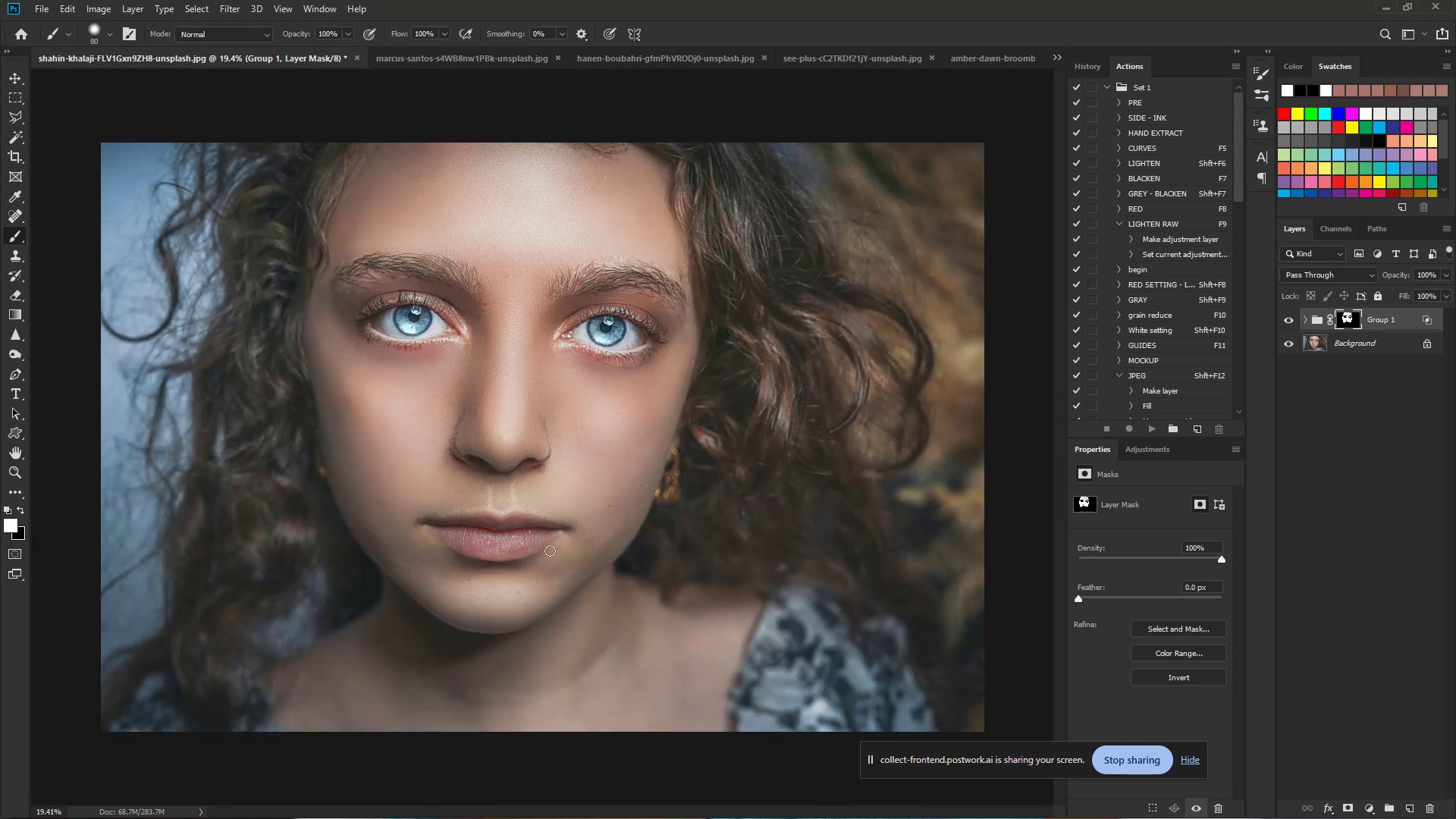 
hold_key(key=ControlLeft, duration=0.59)
 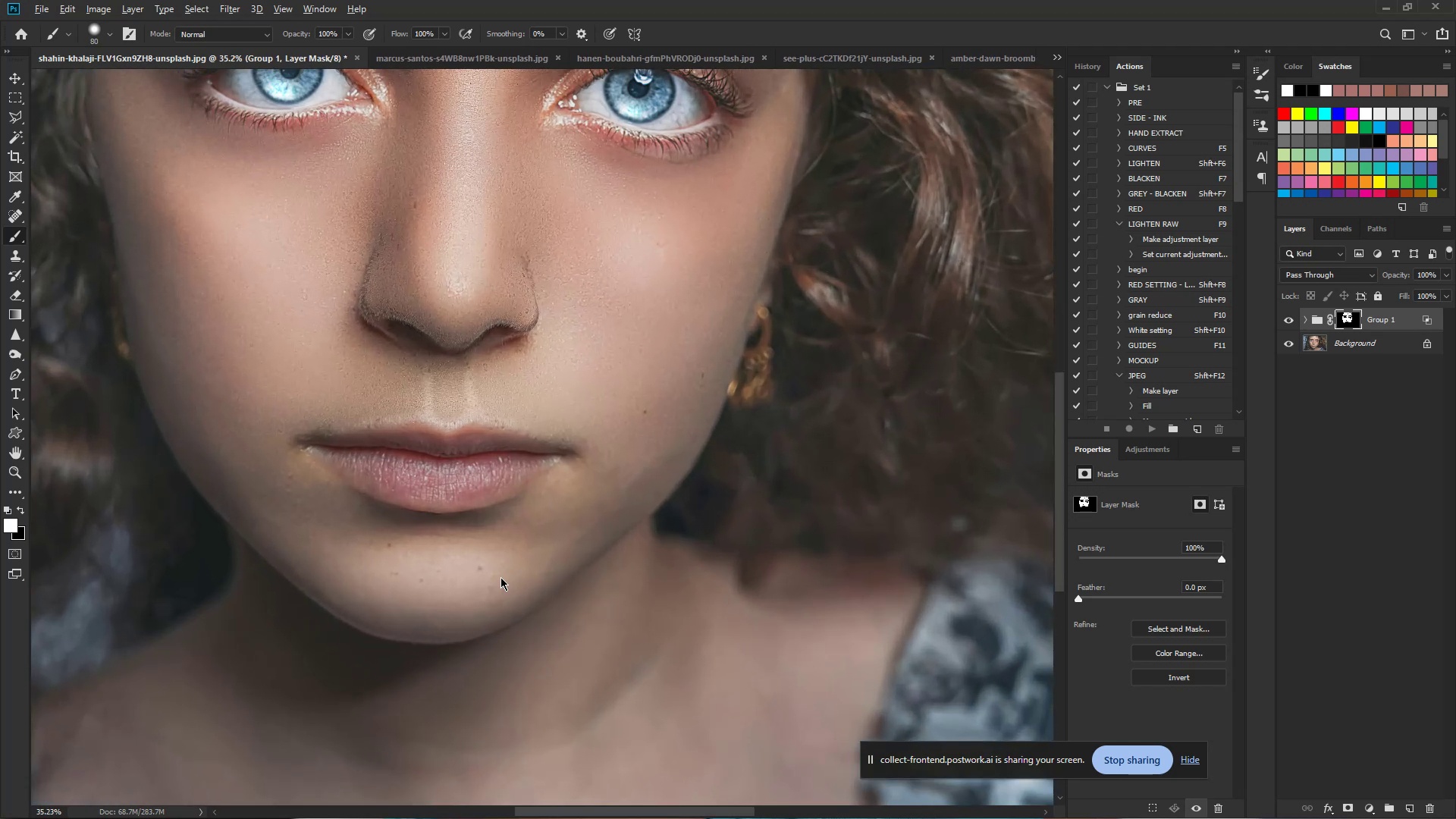 
hold_key(key=Space, duration=0.5)
 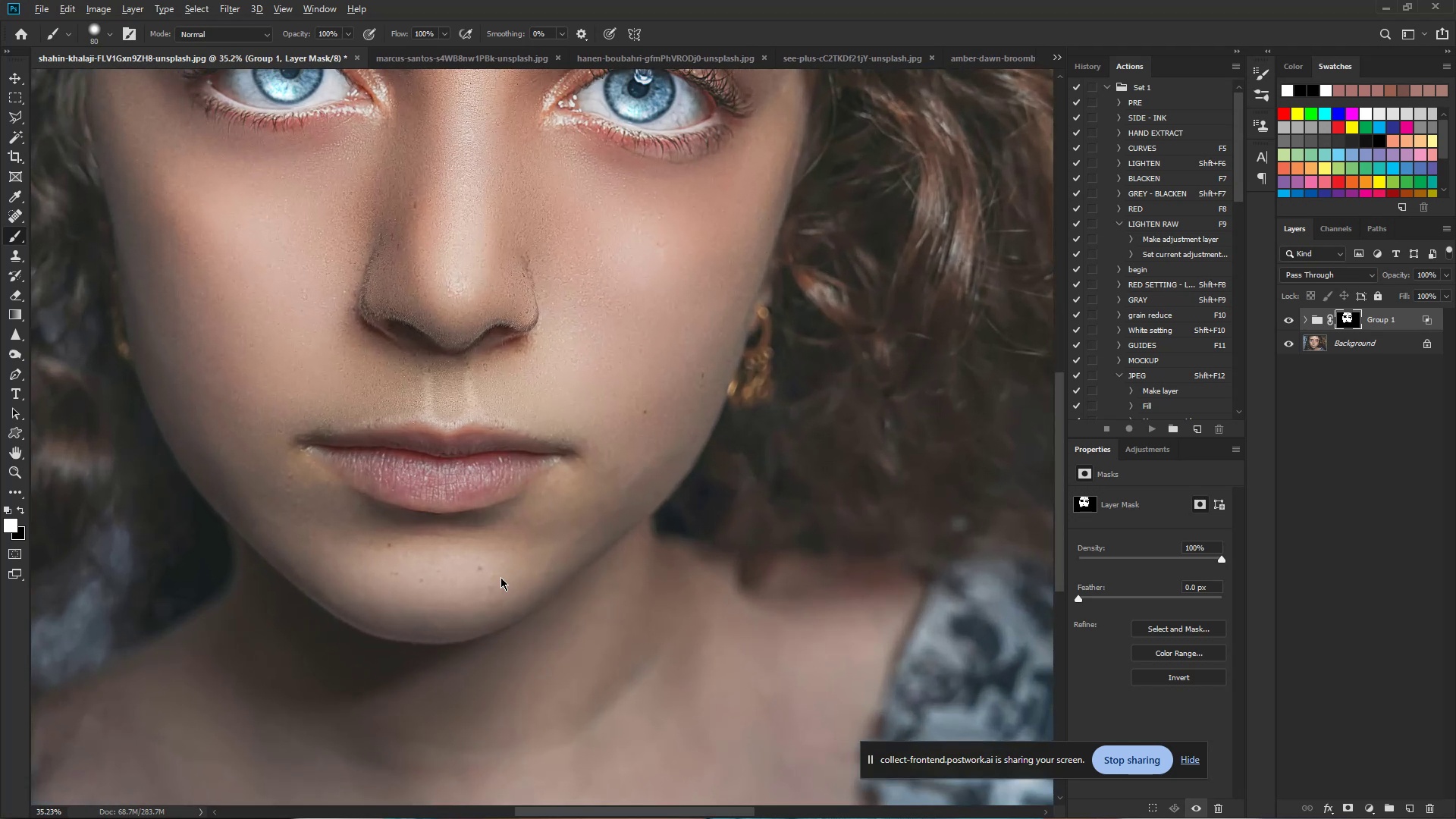 
left_click_drag(start_coordinate=[566, 621], to_coordinate=[607, 610])
 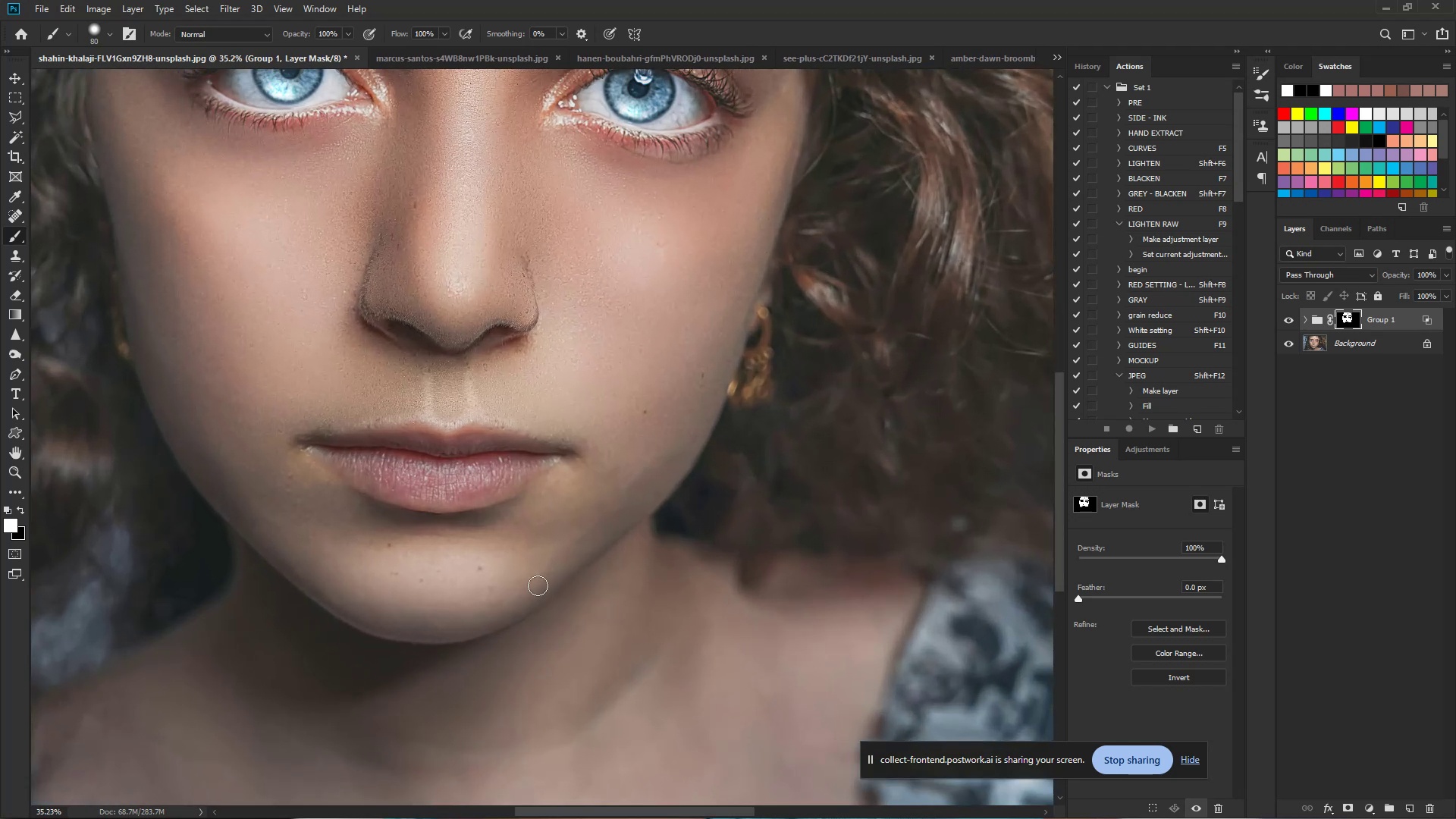 
hold_key(key=AltLeft, duration=0.43)
 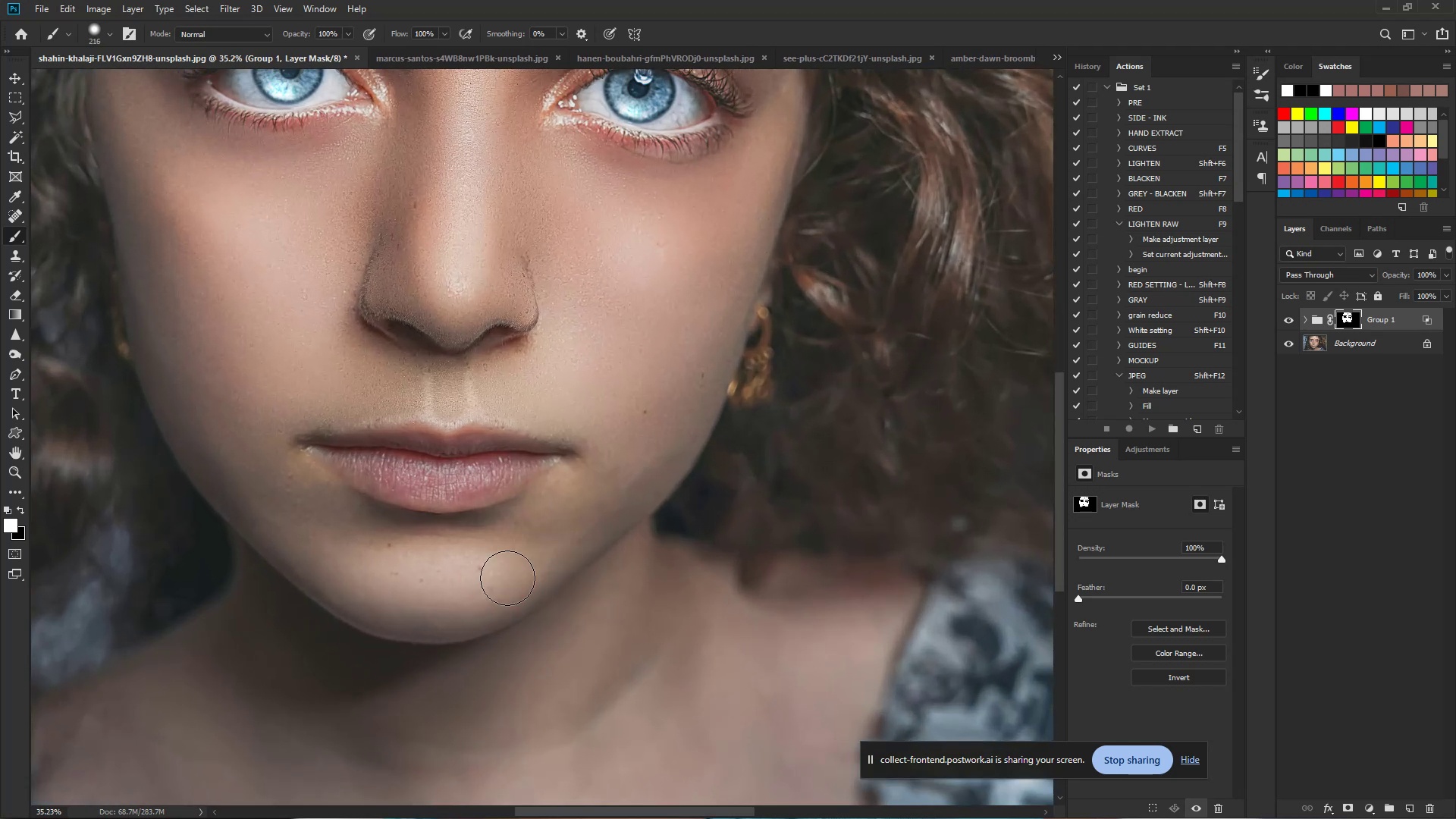 
left_click_drag(start_coordinate=[498, 578], to_coordinate=[300, 527])
 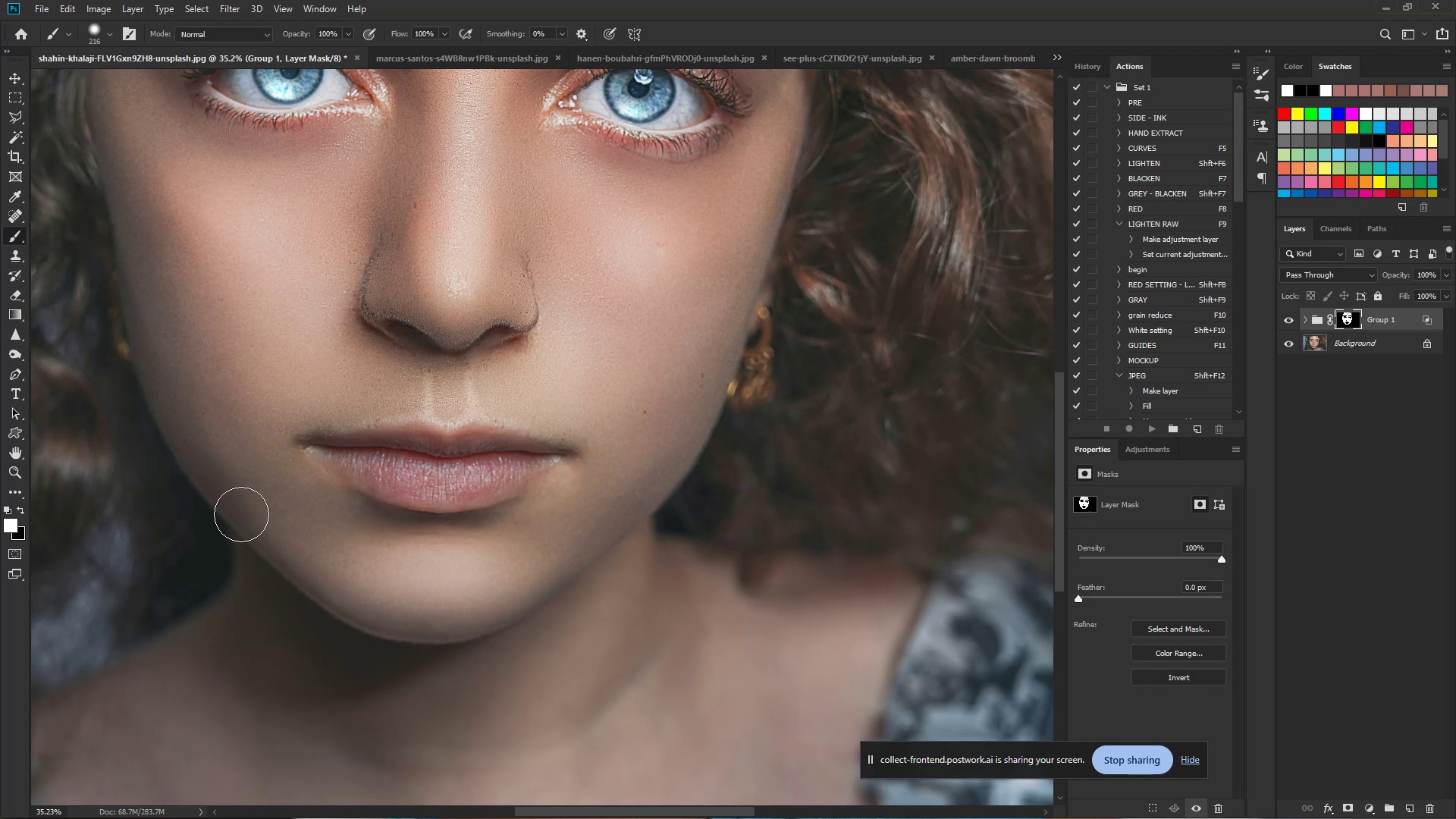 
hold_key(key=ControlLeft, duration=0.73)
 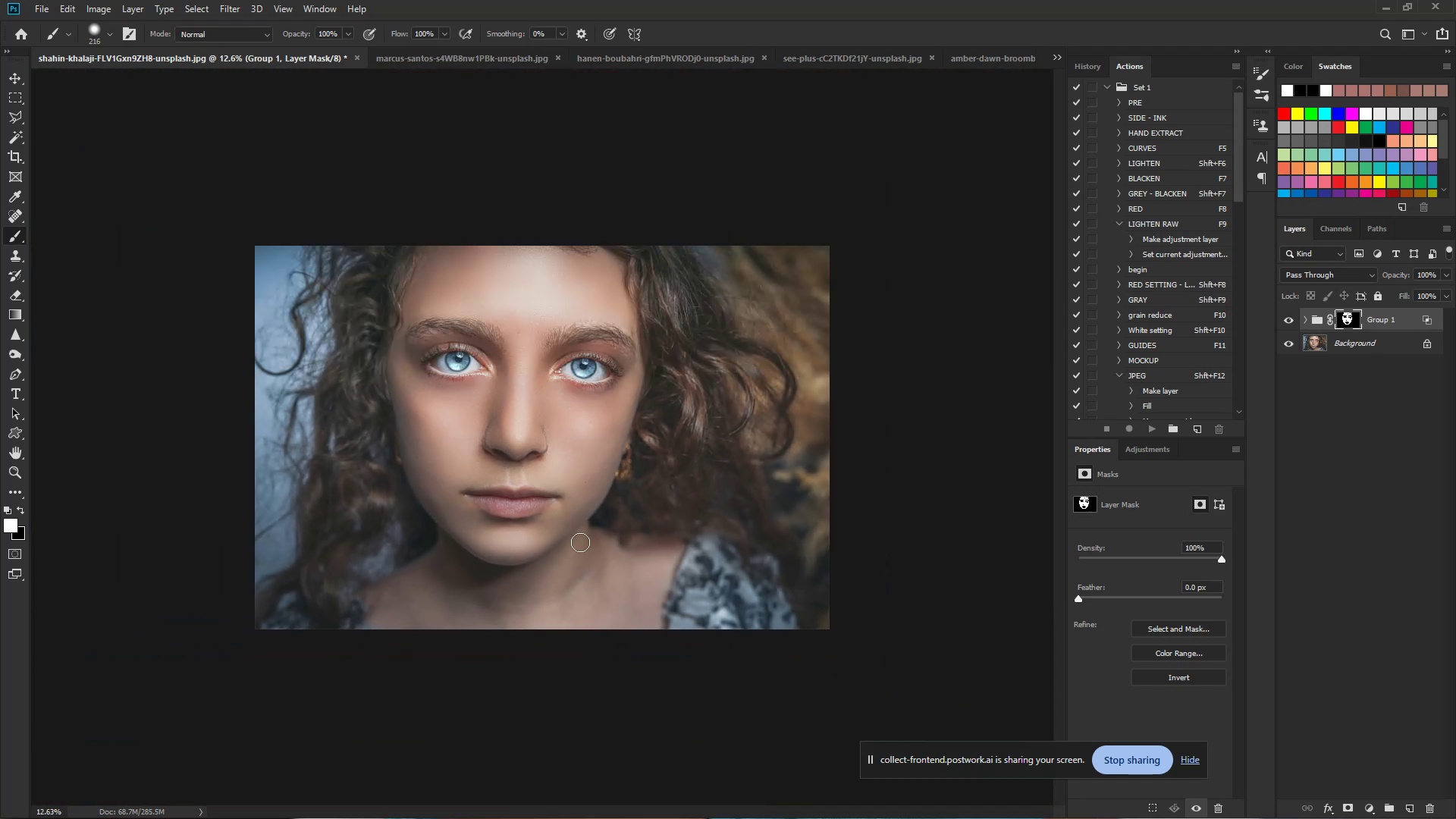 
hold_key(key=Space, duration=0.56)
 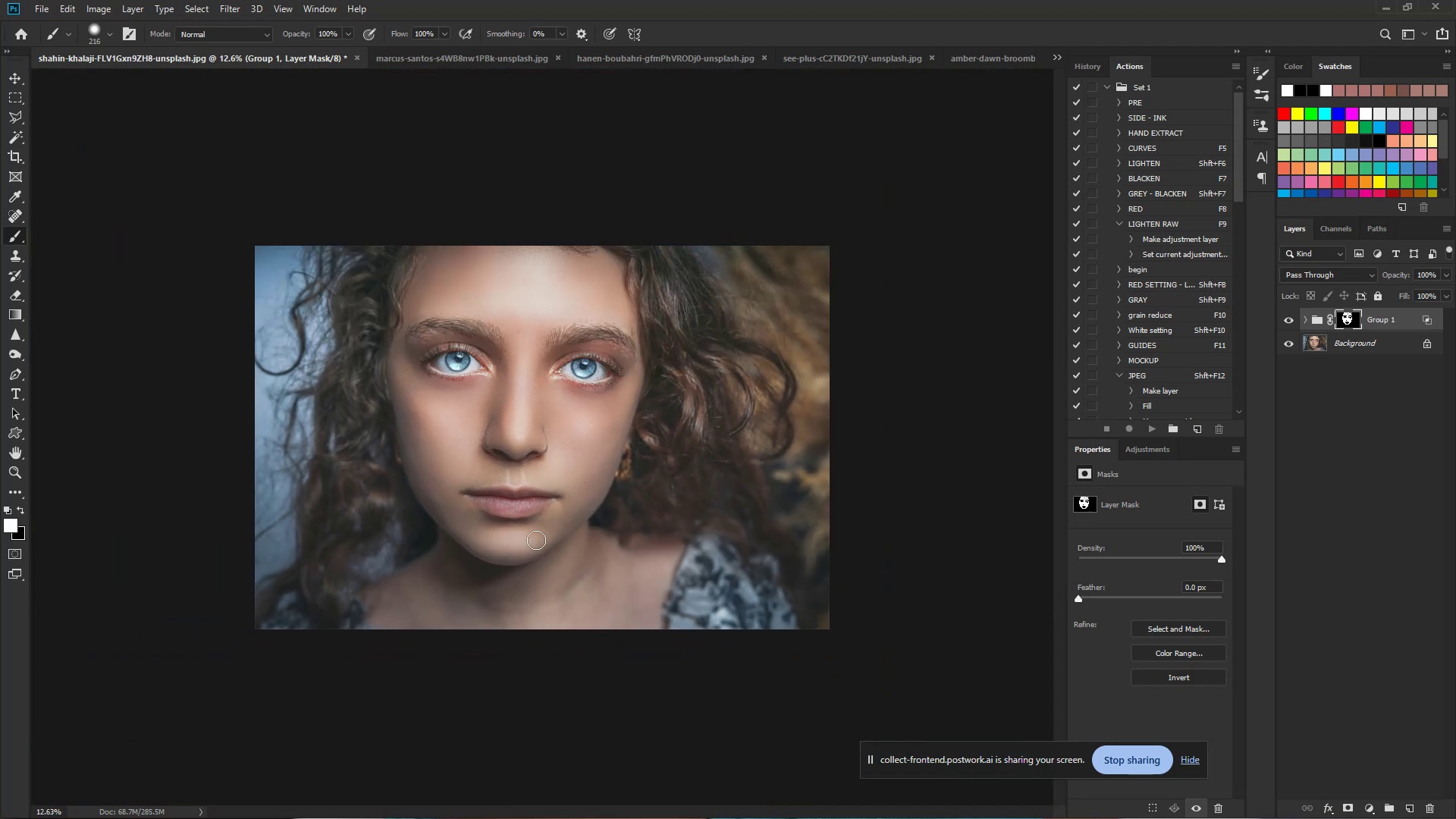 
left_click_drag(start_coordinate=[393, 504], to_coordinate=[326, 502])
 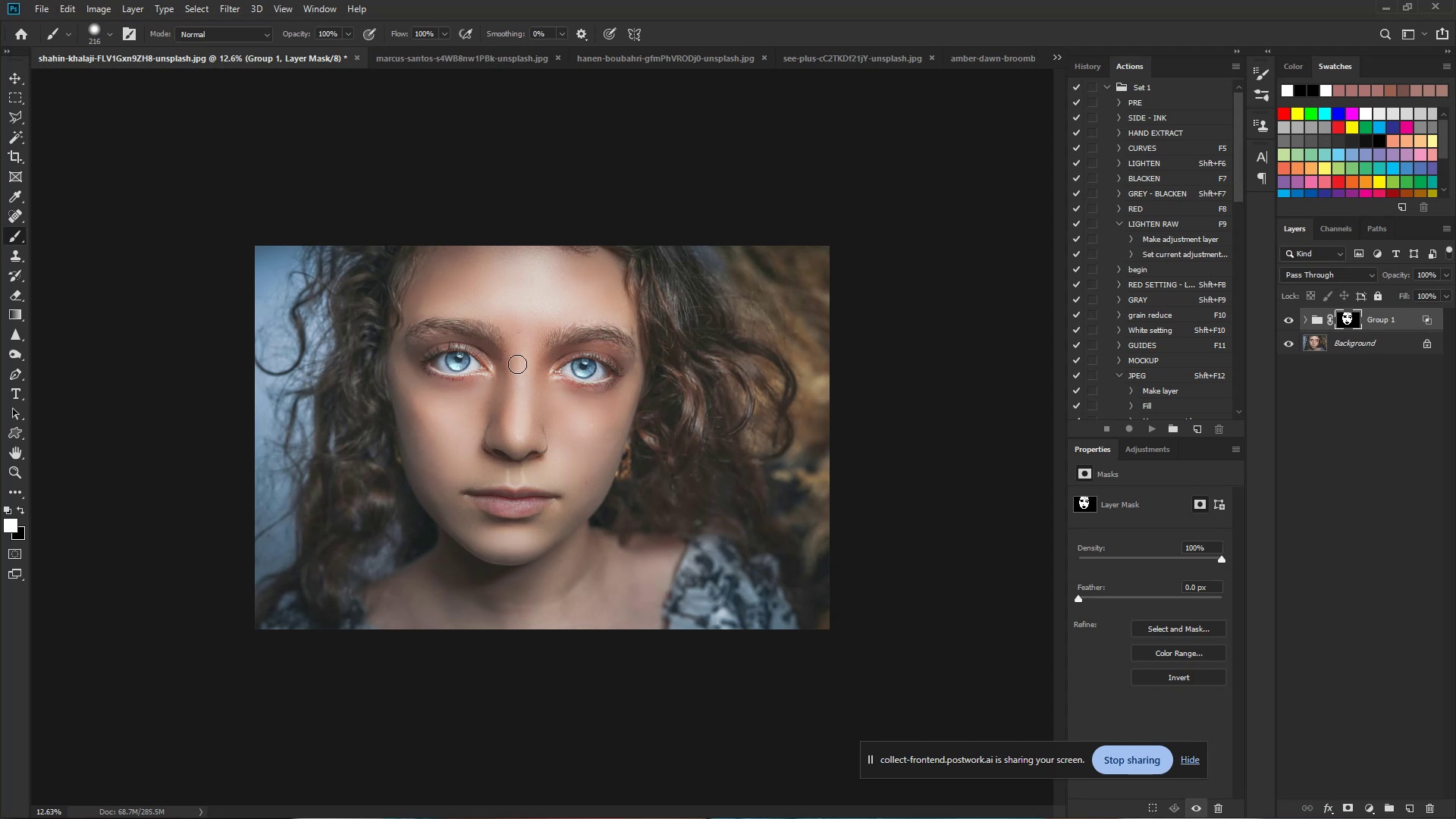 
hold_key(key=ControlLeft, duration=1.32)
 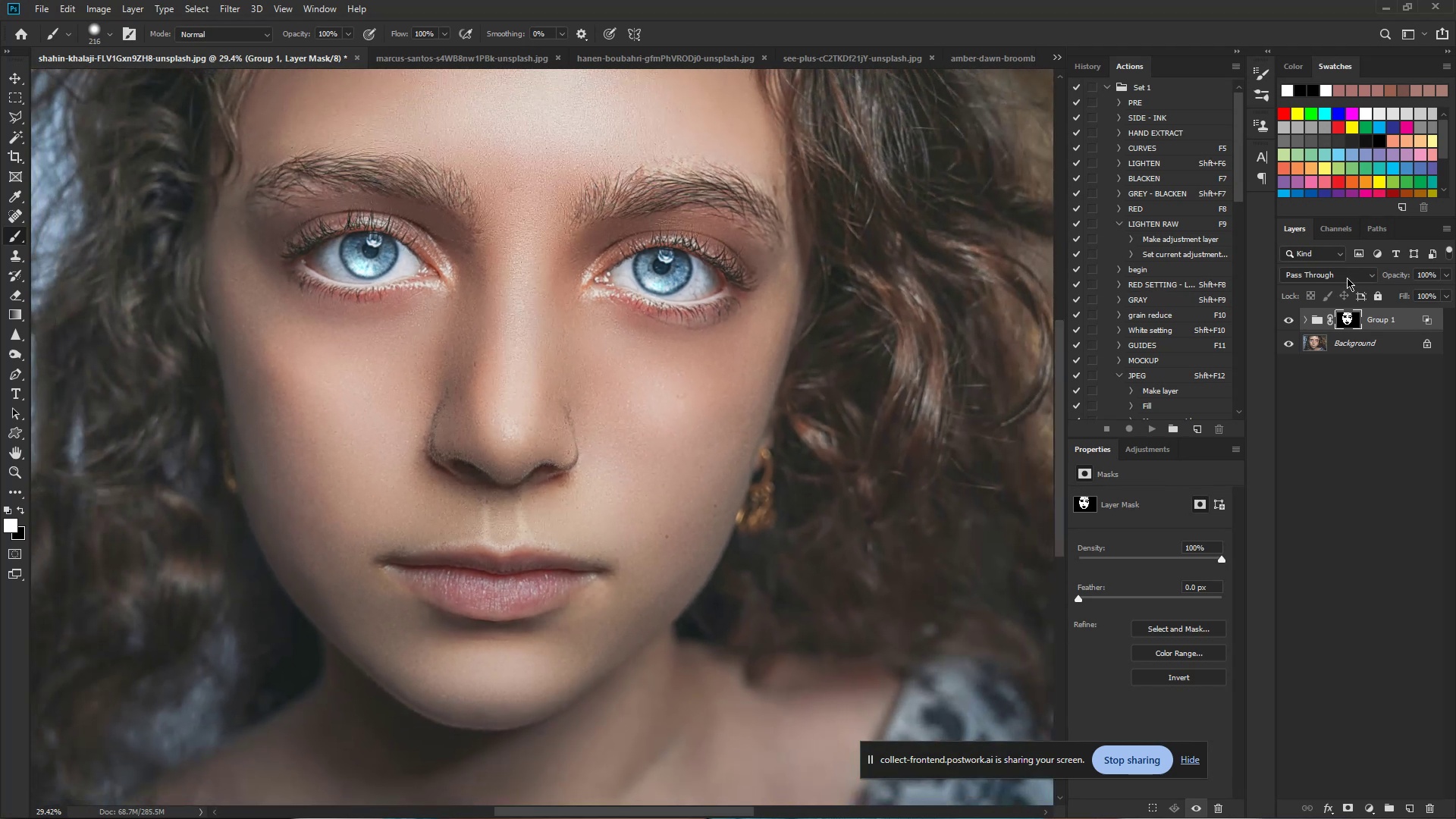 
hold_key(key=Space, duration=1.09)
 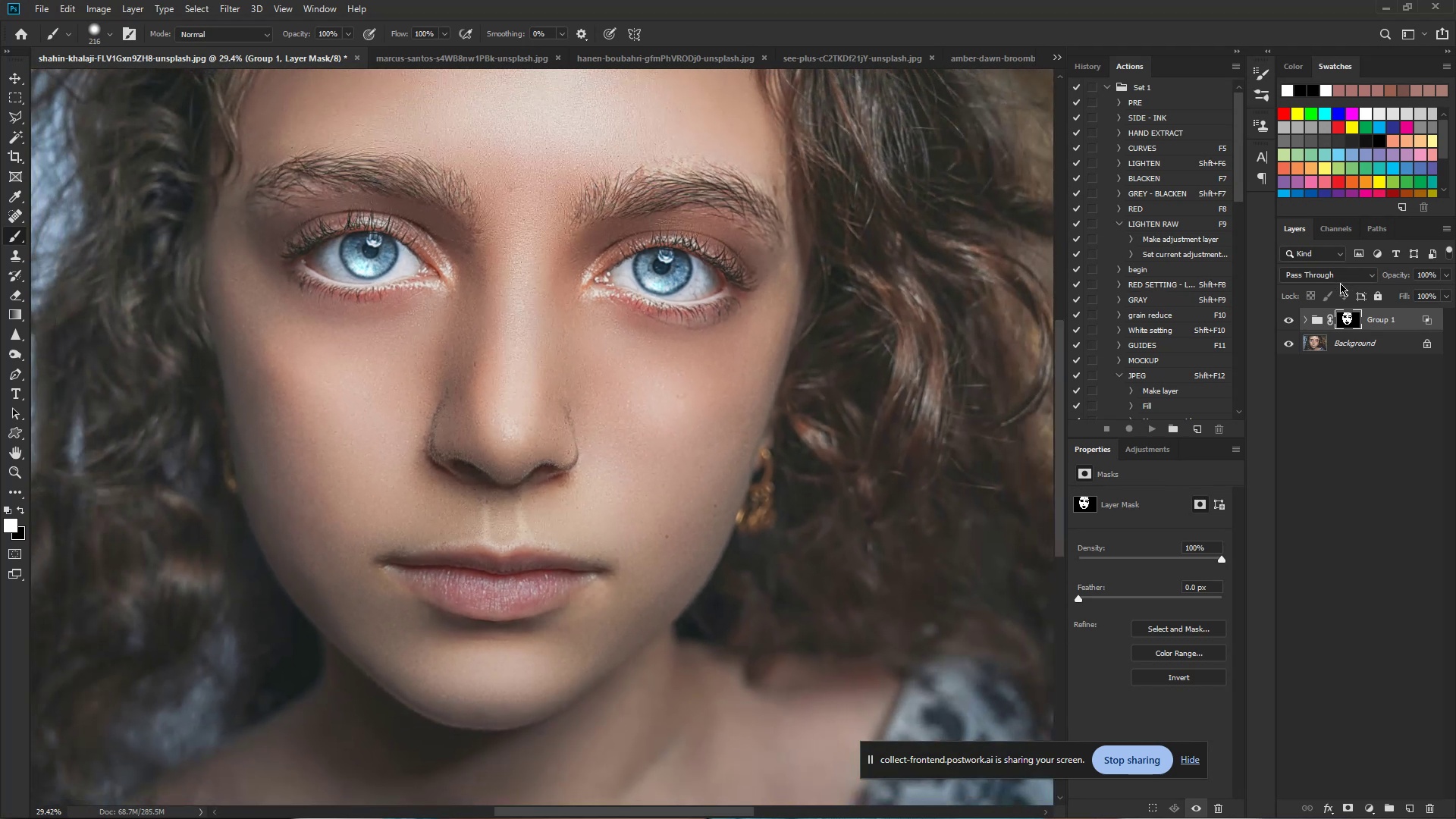 
left_click_drag(start_coordinate=[525, 441], to_coordinate=[580, 451])
 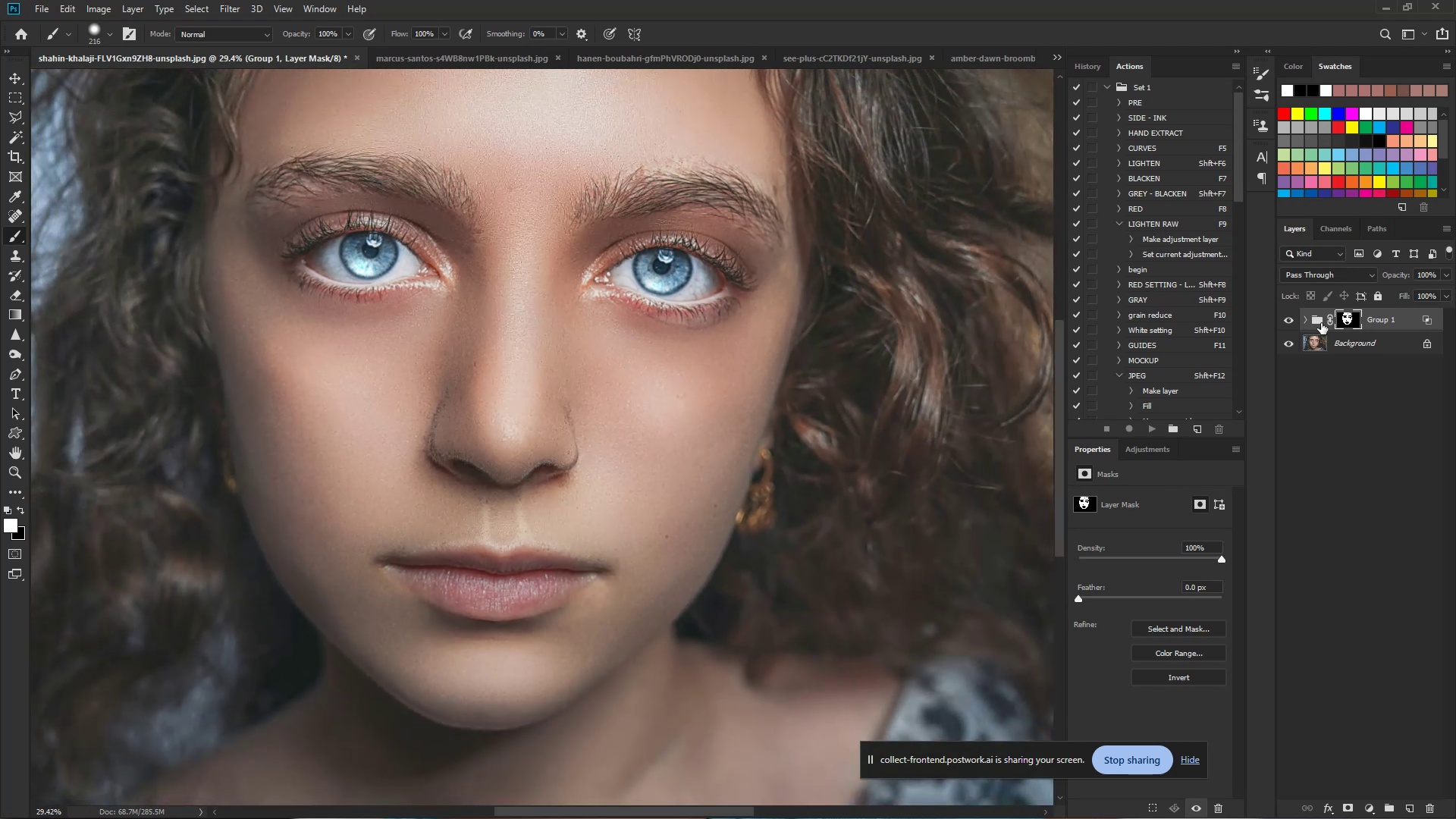 
left_click([1304, 322])
 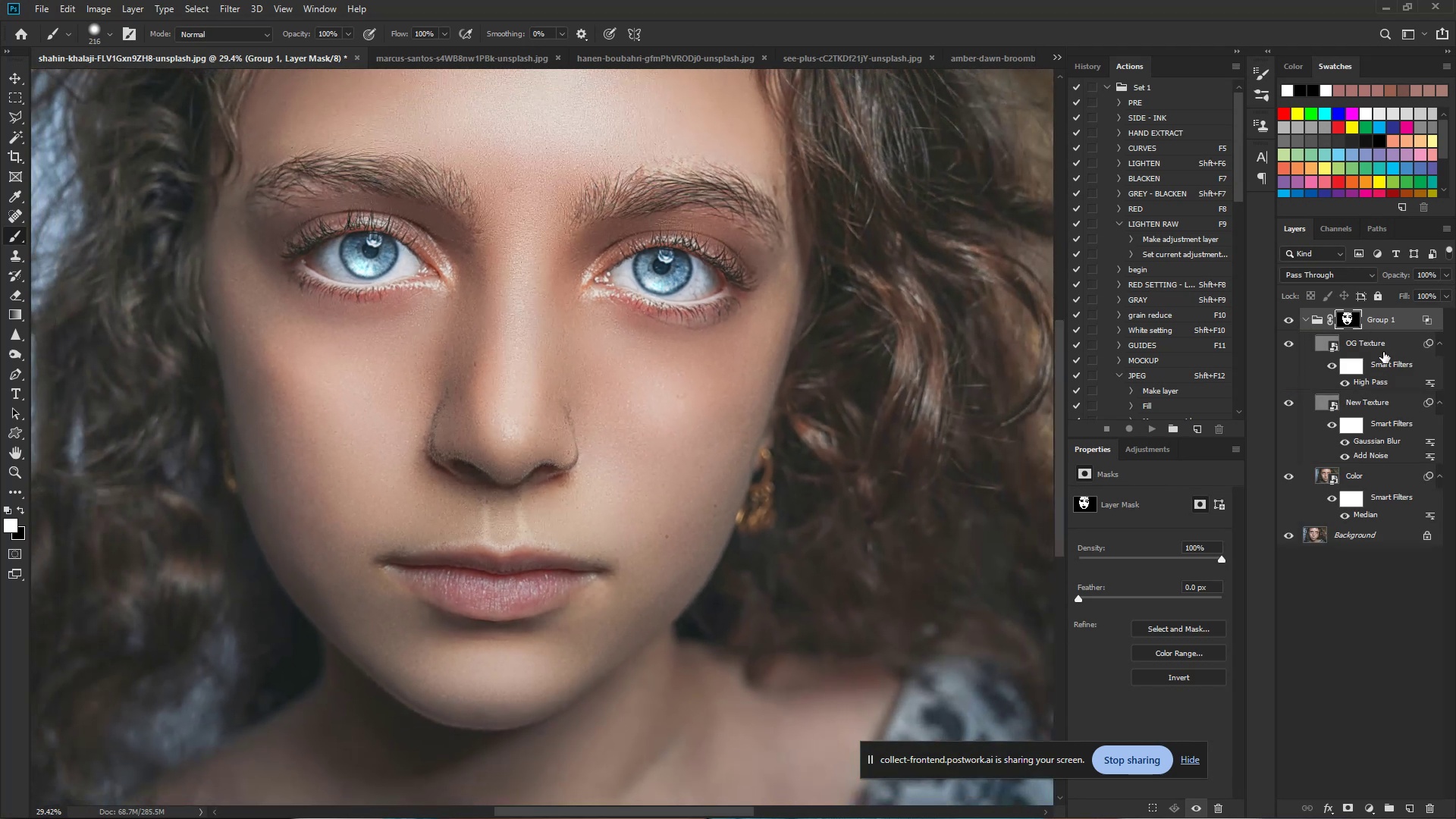 
left_click([1392, 341])
 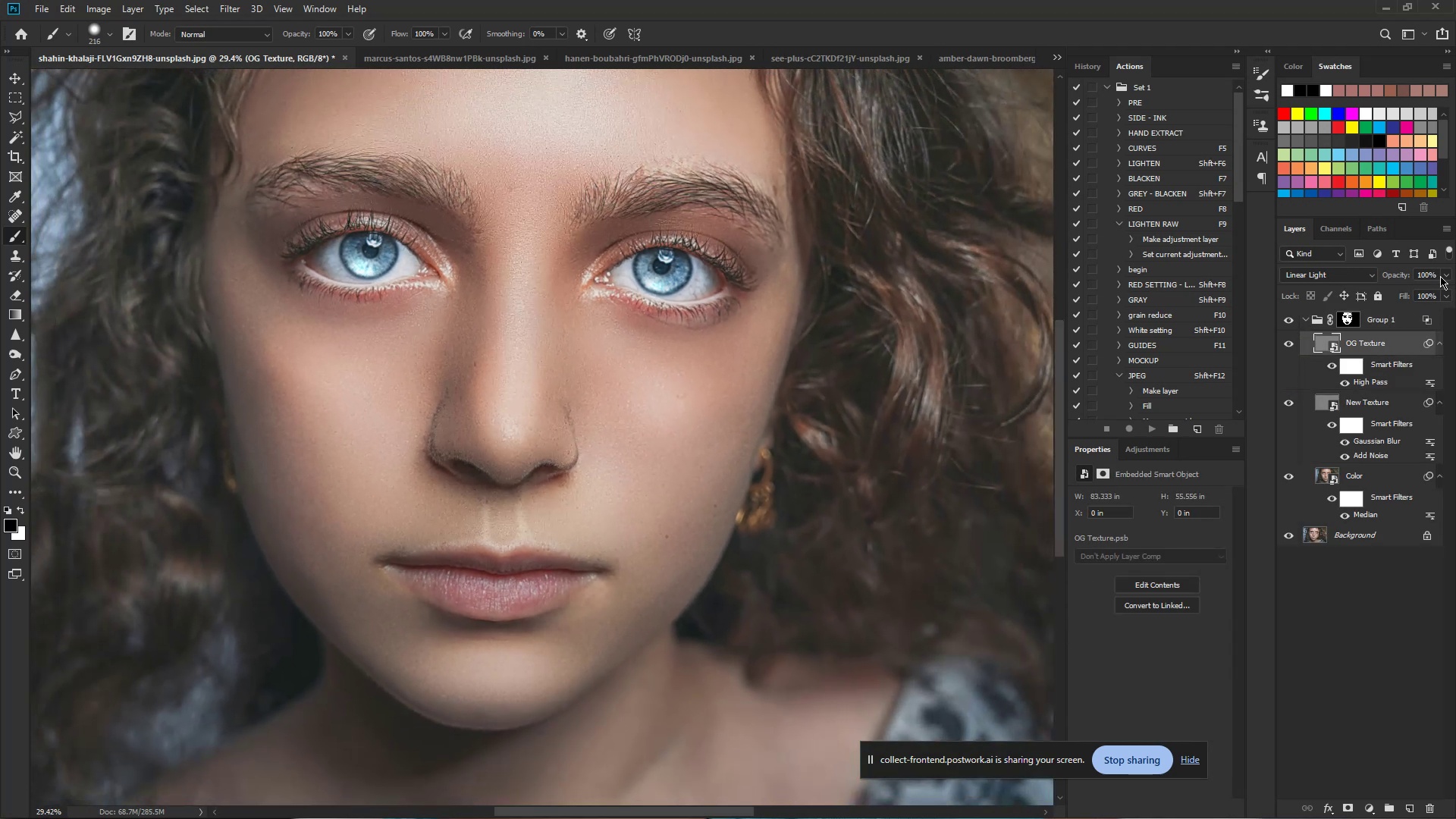 
left_click([1440, 276])
 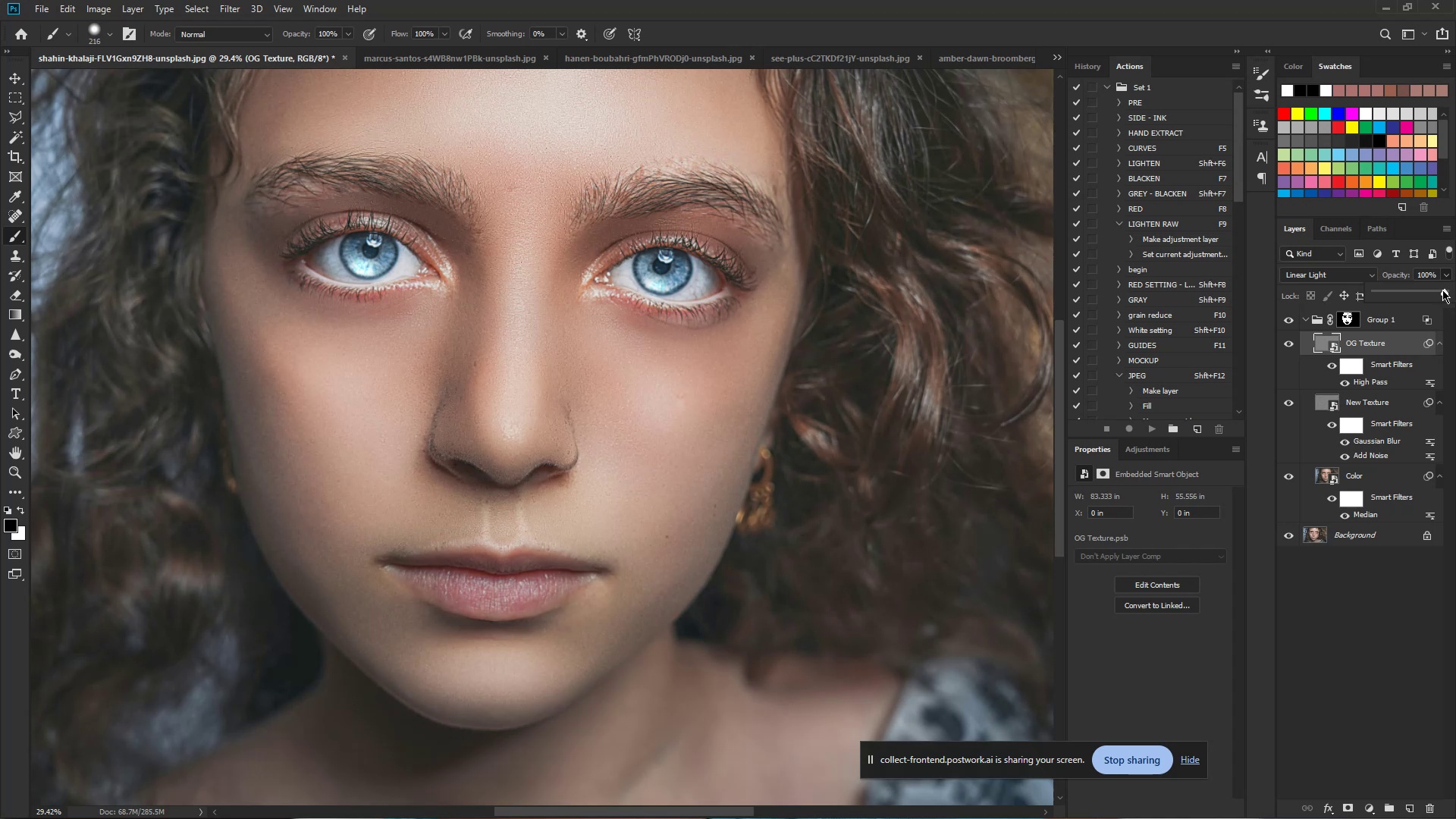 
left_click_drag(start_coordinate=[1445, 290], to_coordinate=[1420, 300])
 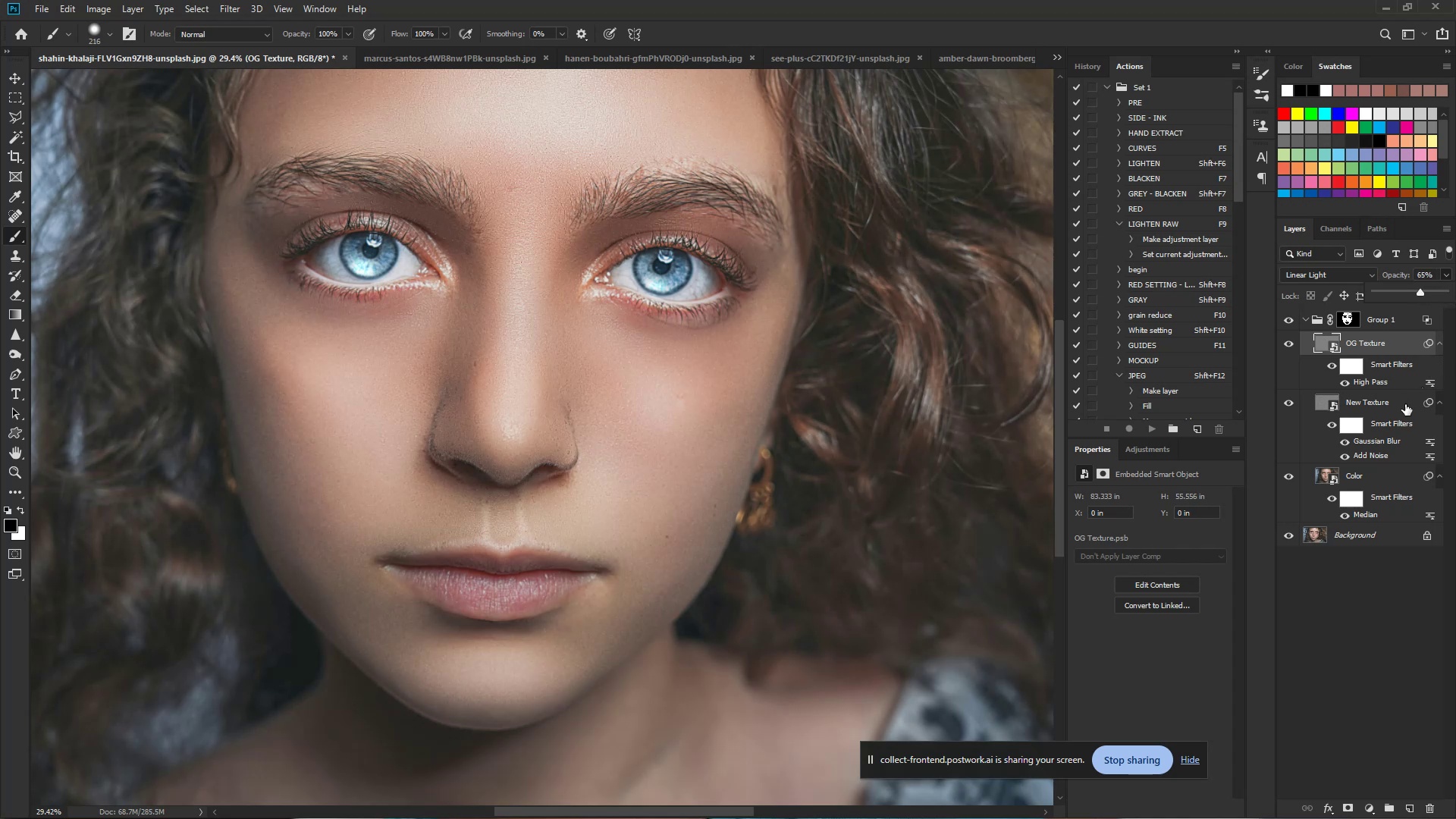 
left_click([1399, 404])
 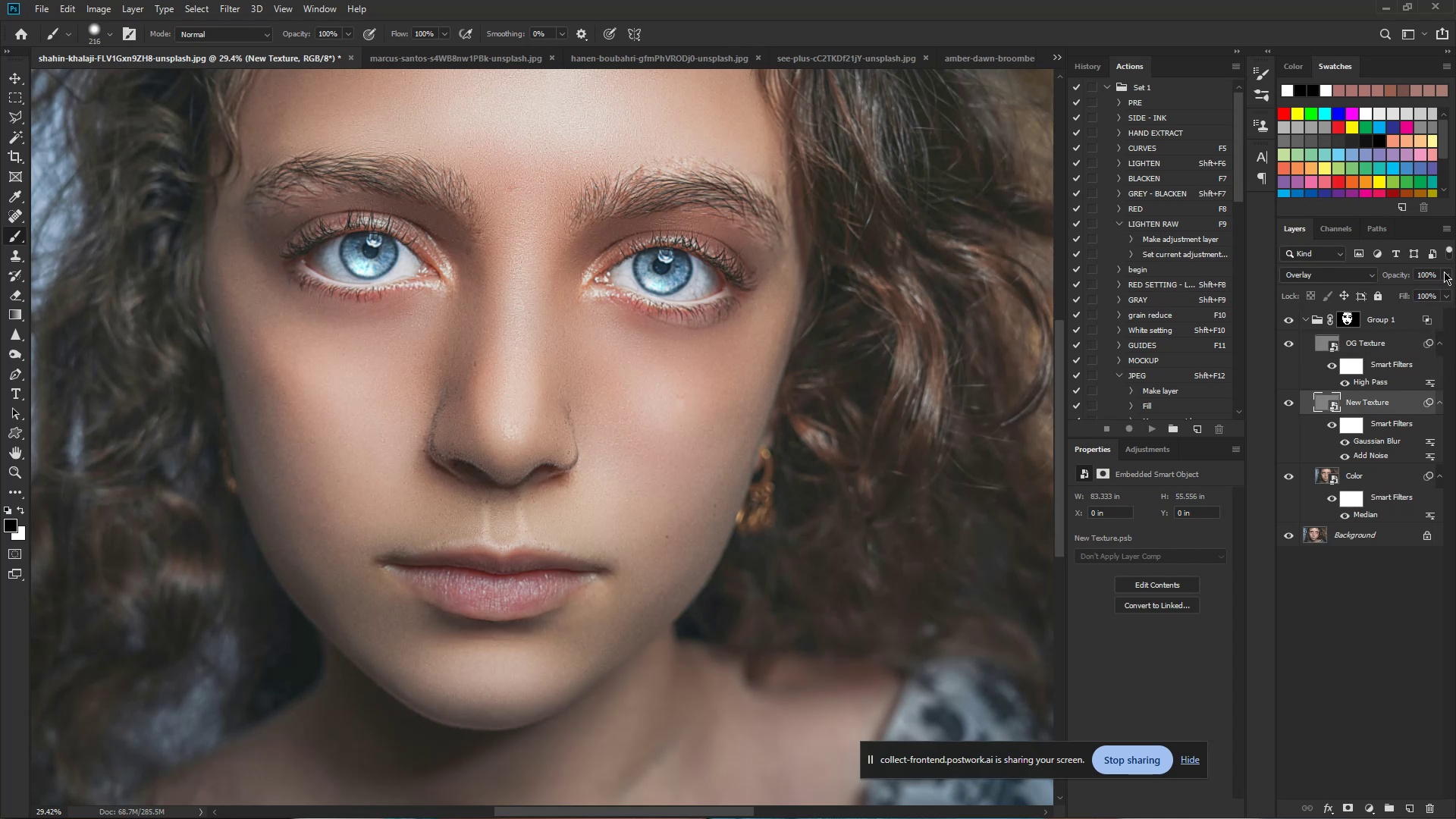 
left_click([1445, 271])
 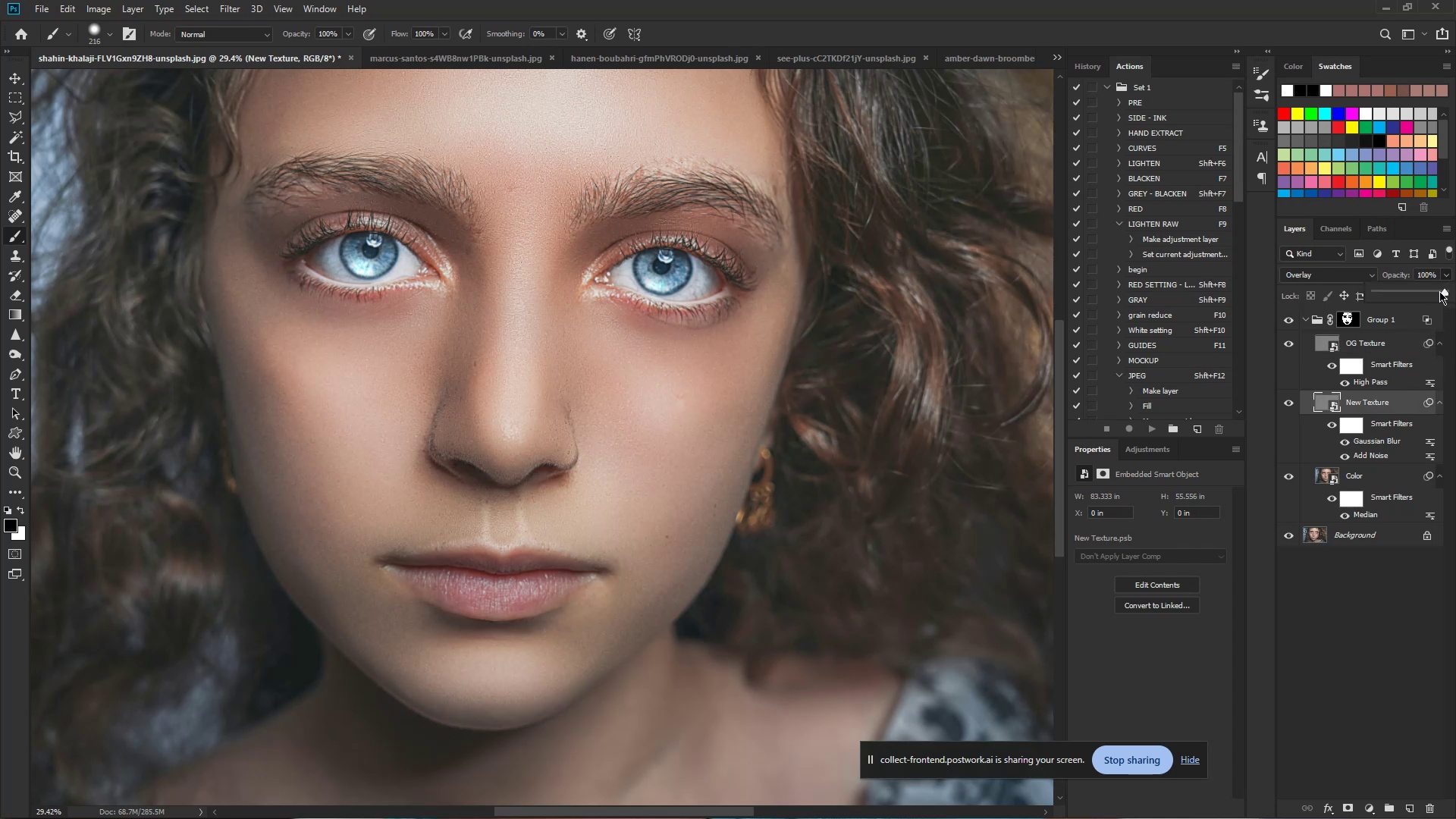 
left_click_drag(start_coordinate=[1442, 291], to_coordinate=[1431, 312])
 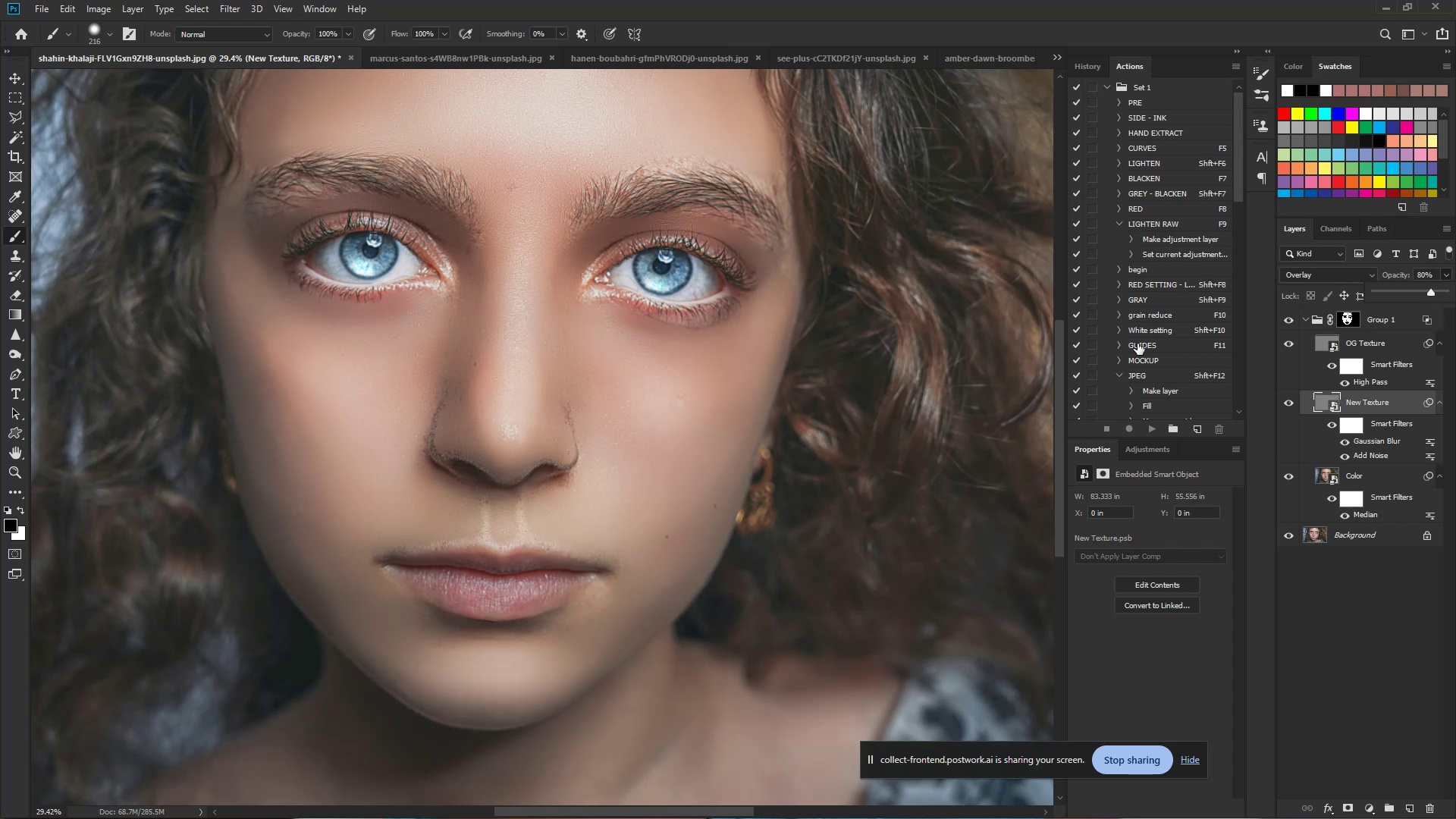 
hold_key(key=ControlLeft, duration=2.07)
 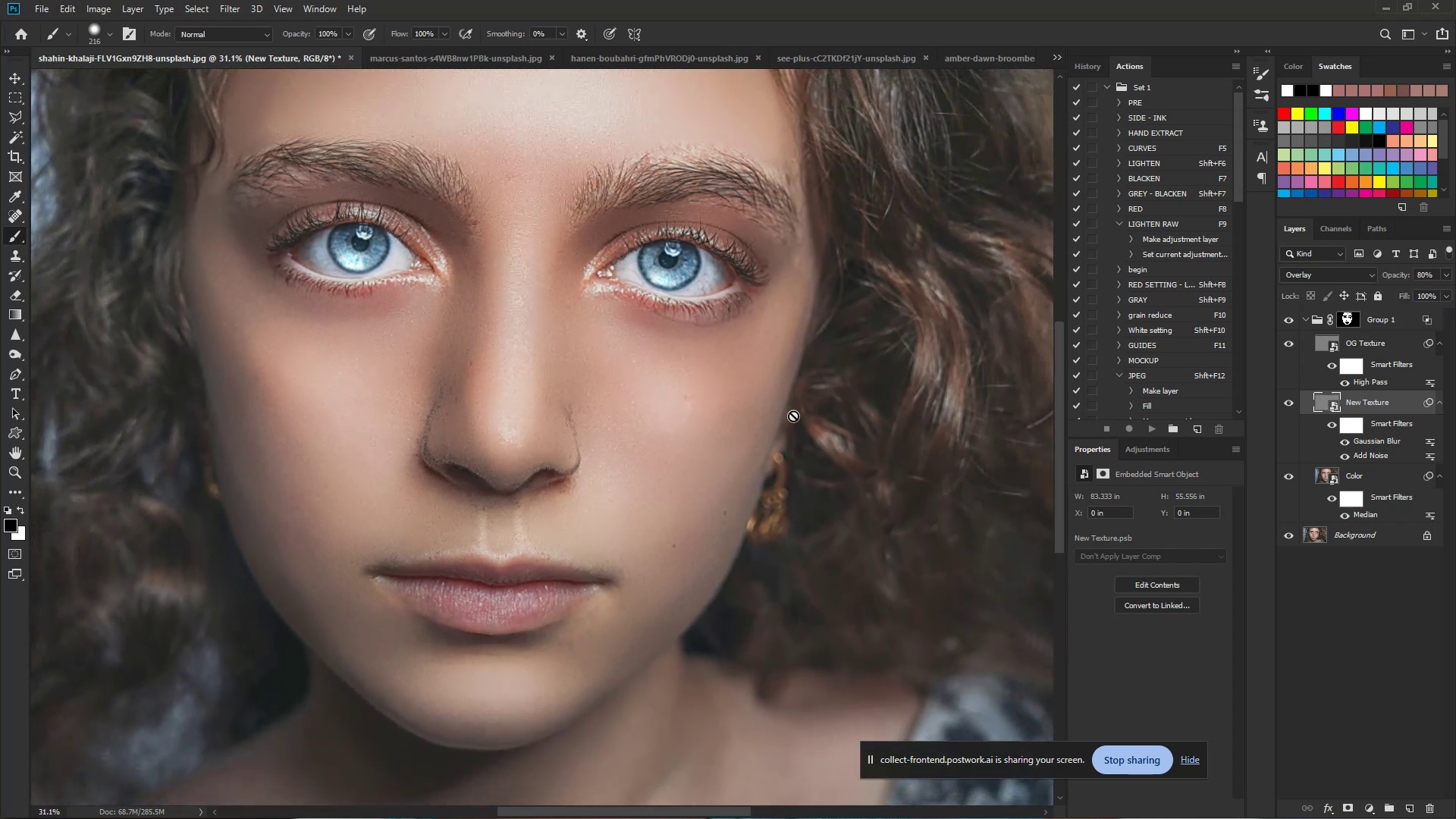 
hold_key(key=Space, duration=1.5)
 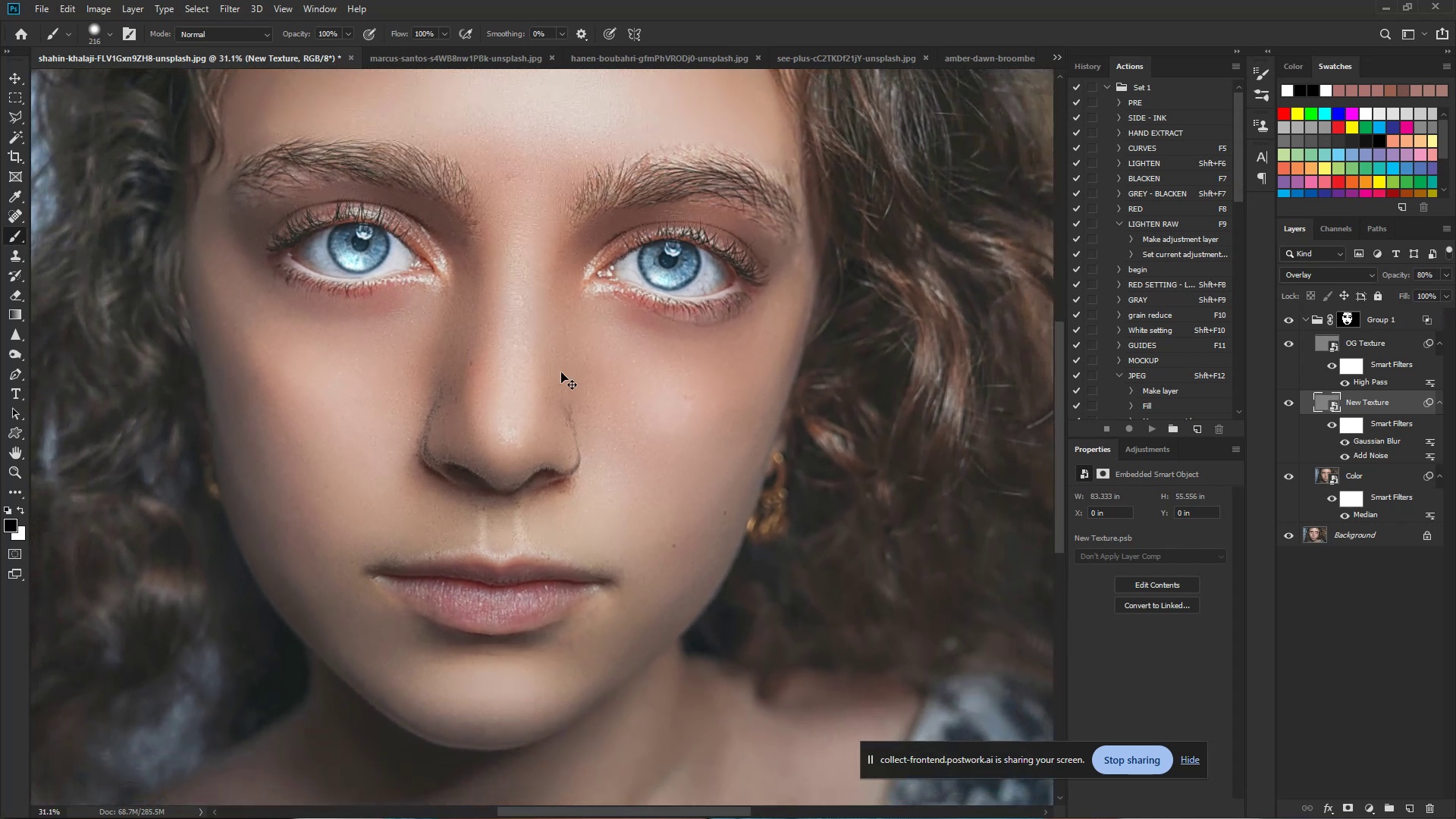 
left_click_drag(start_coordinate=[538, 376], to_coordinate=[550, 372])
 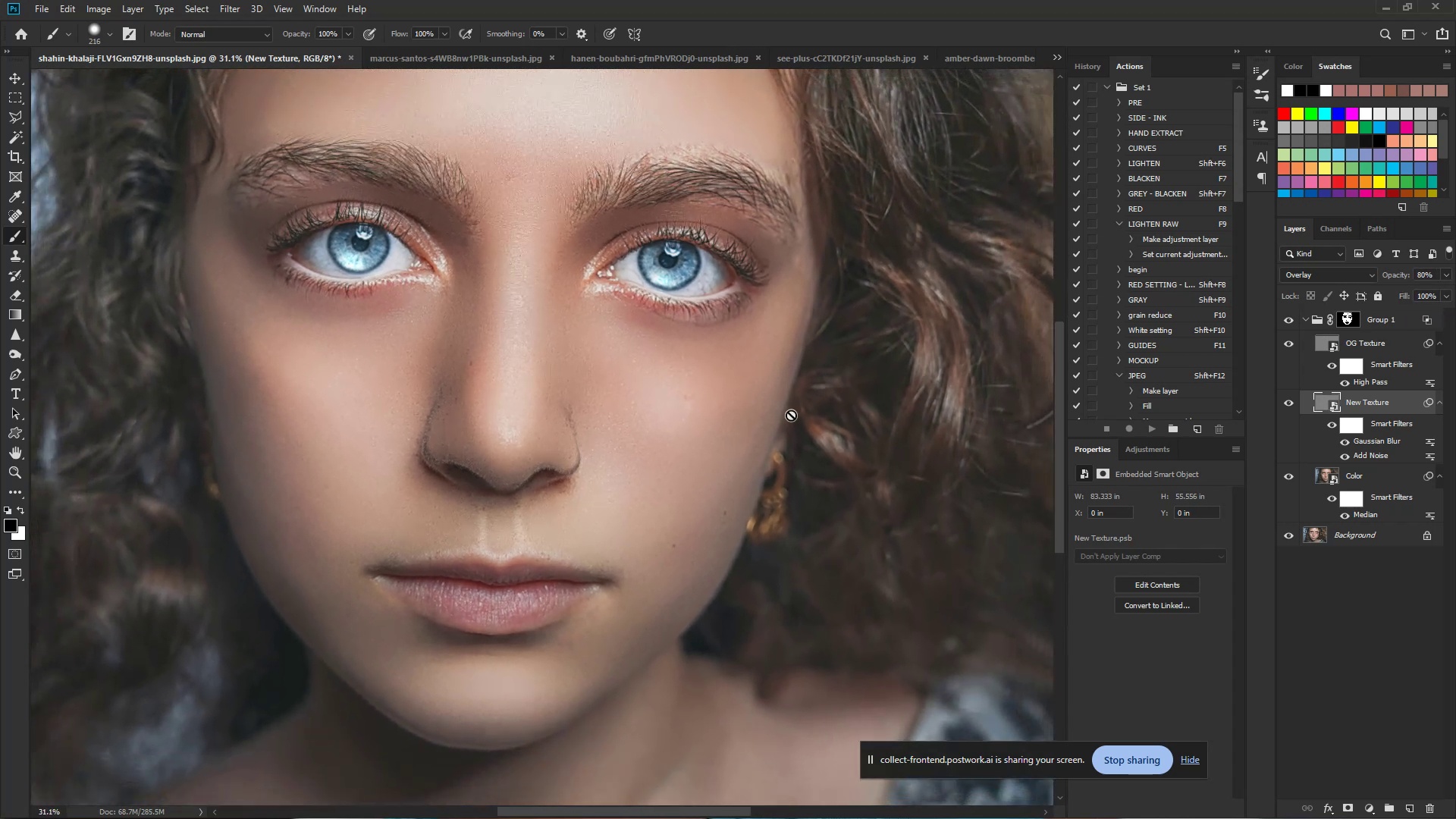 
hold_key(key=Space, duration=0.38)
 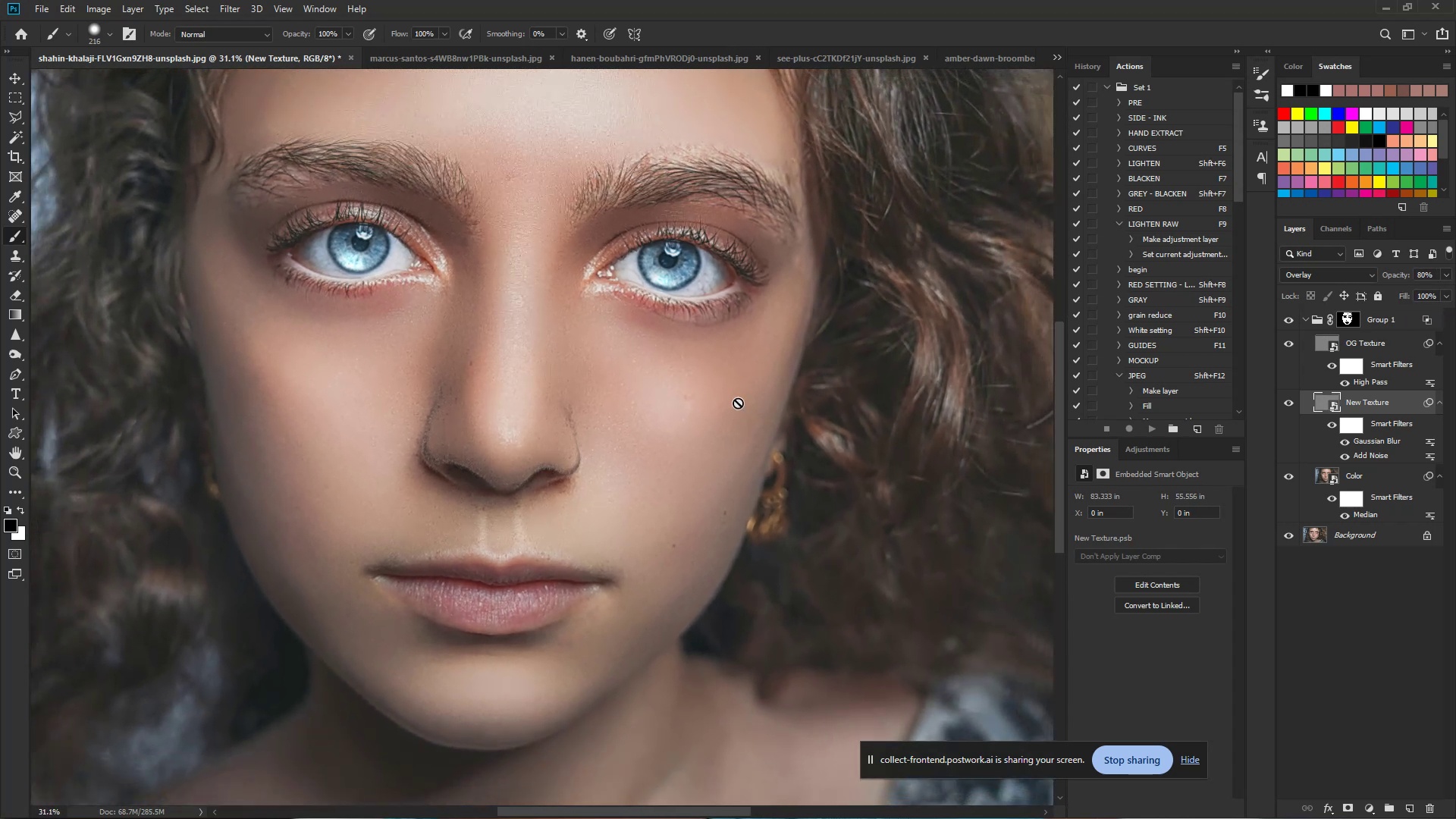 
hold_key(key=Space, duration=1.45)
 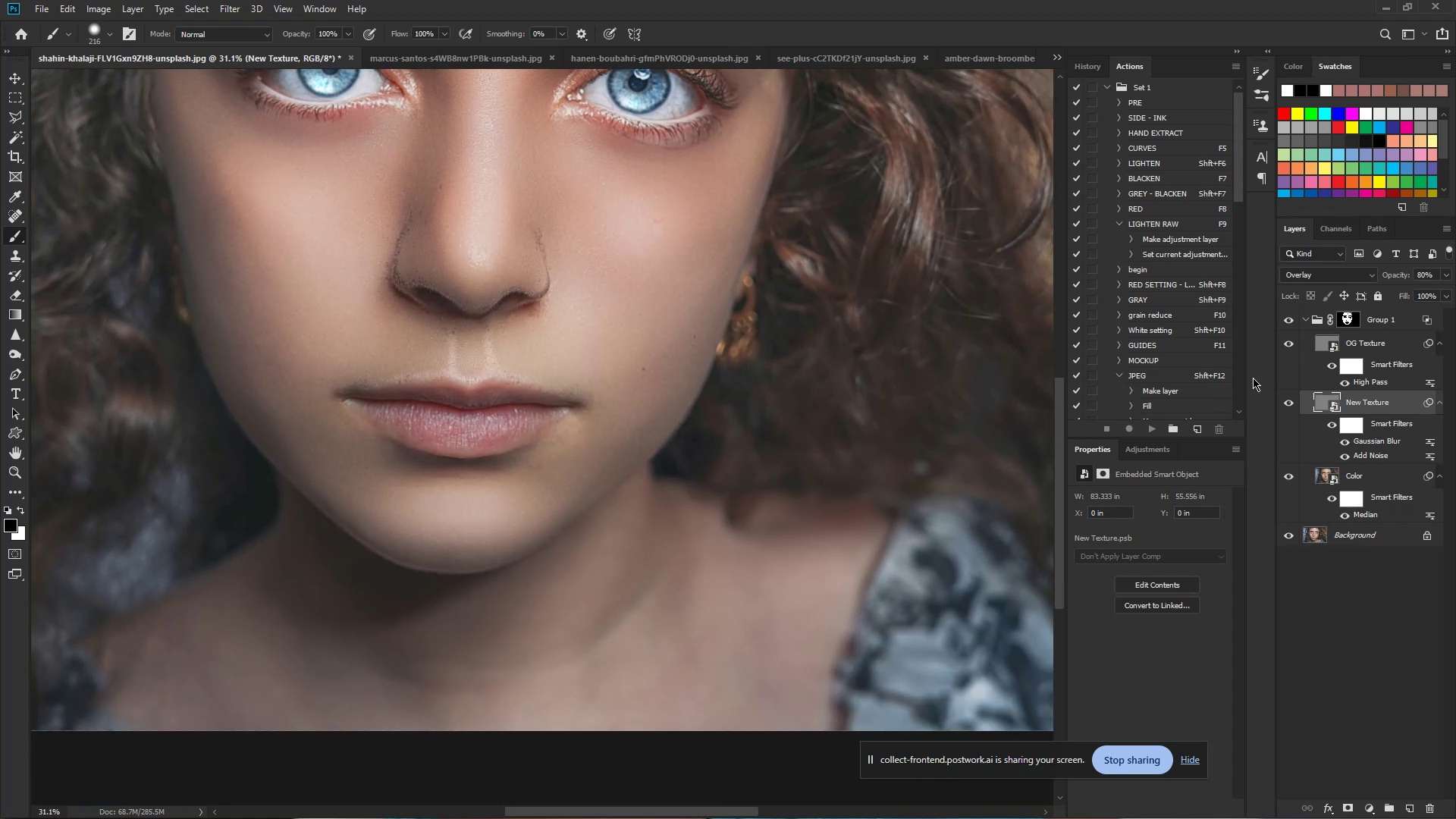 
left_click_drag(start_coordinate=[602, 459], to_coordinate=[572, 282])
 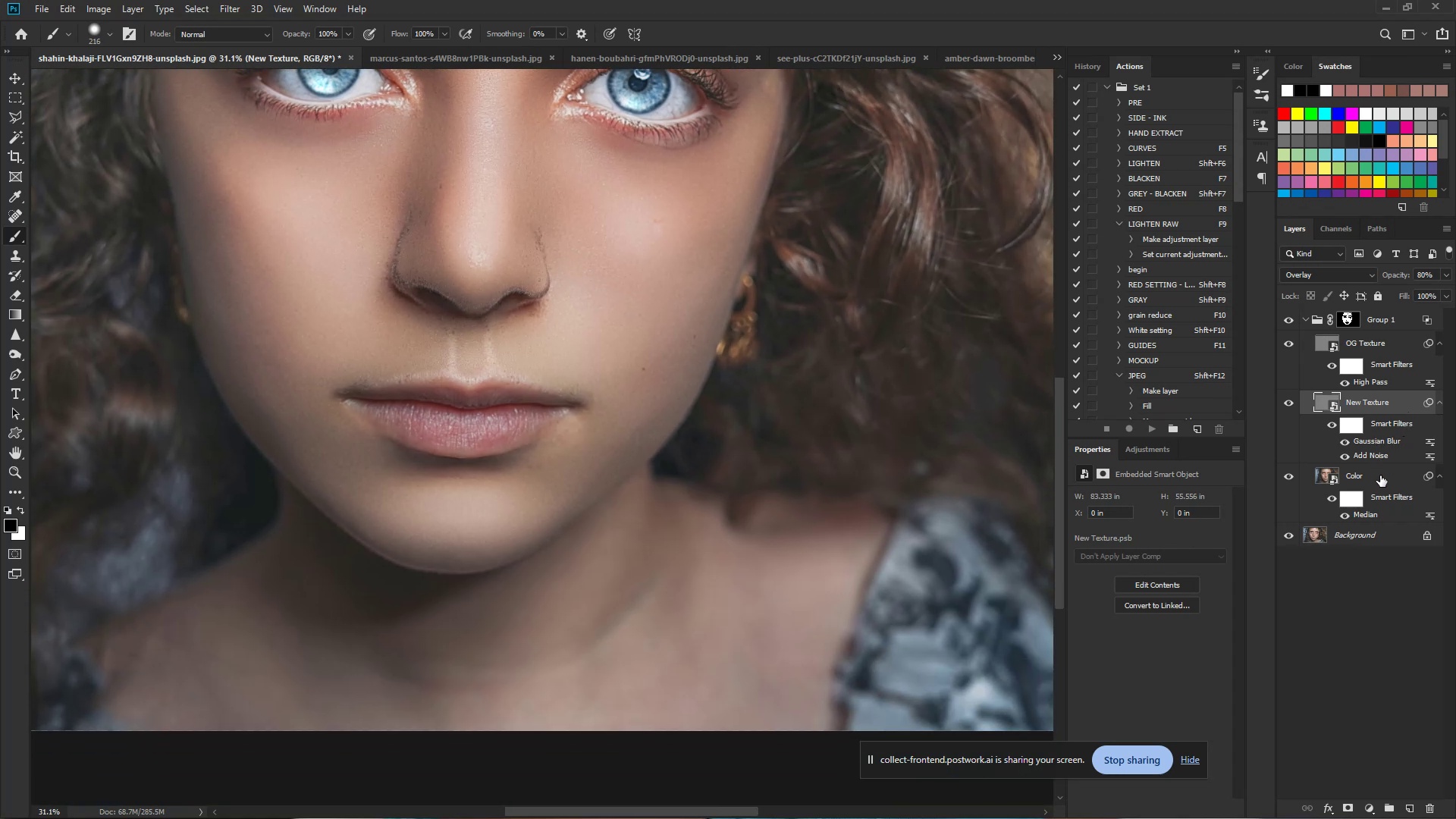 
left_click([1379, 478])
 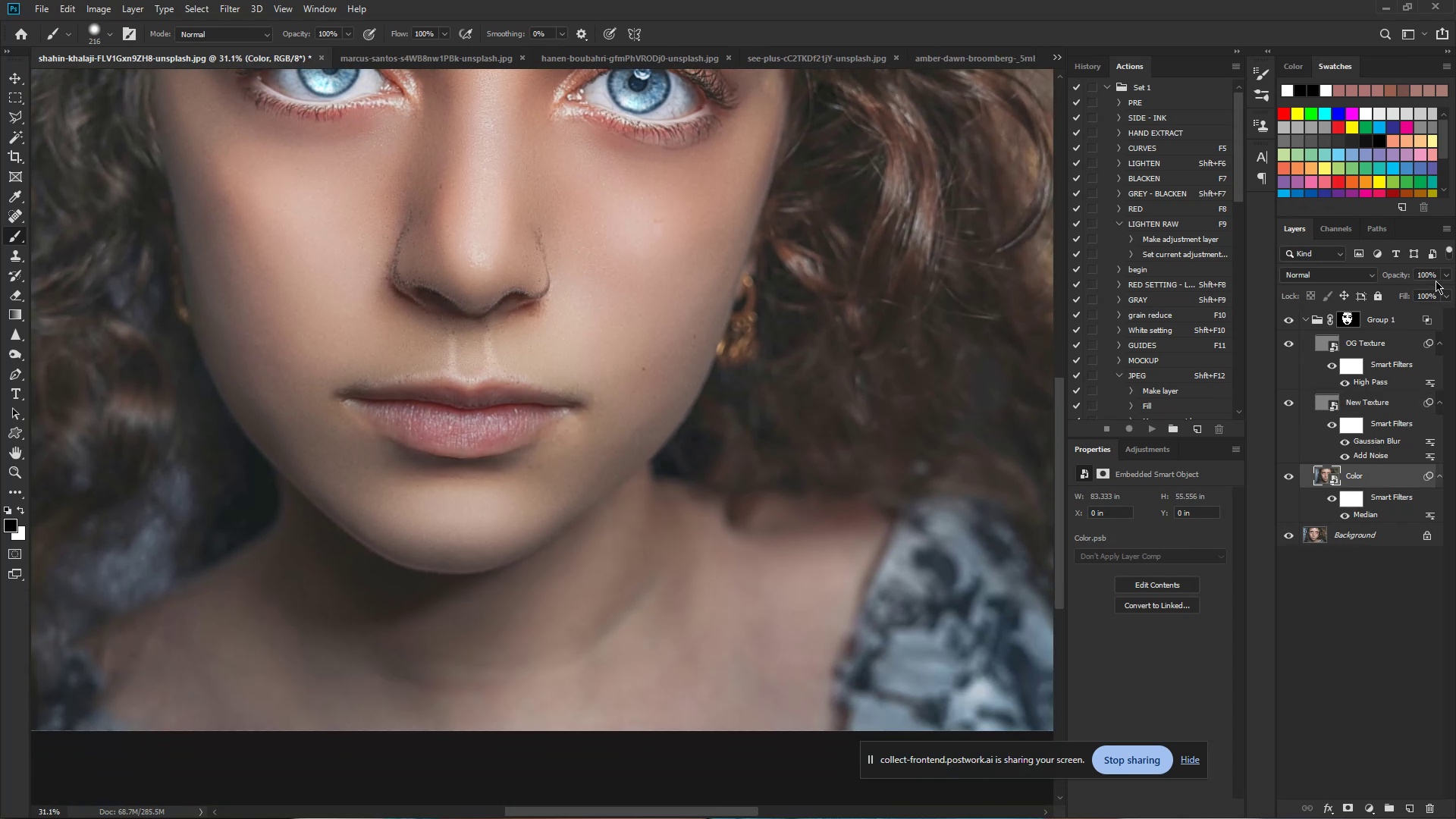 
left_click([1436, 277])
 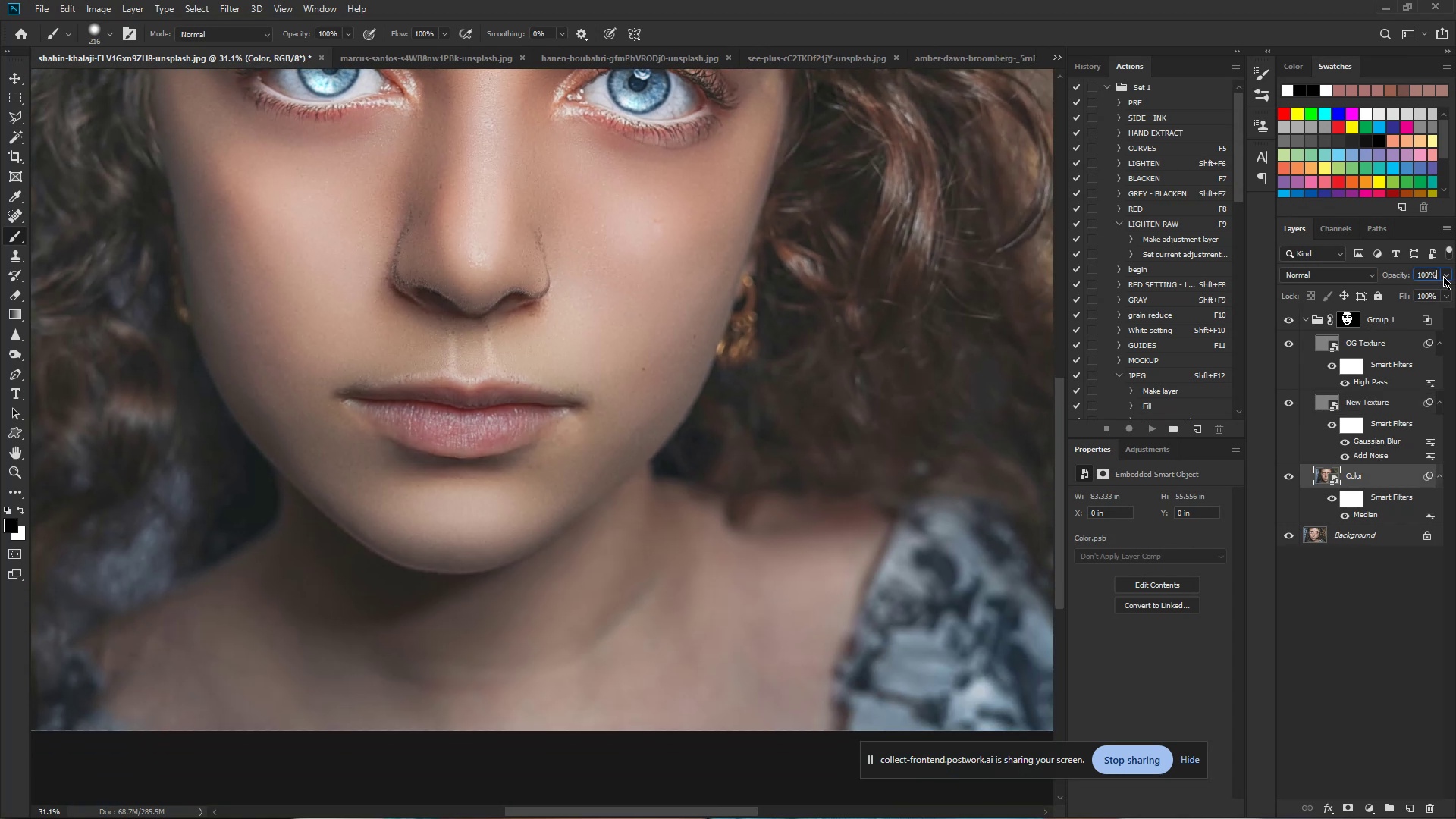 
left_click([1443, 276])
 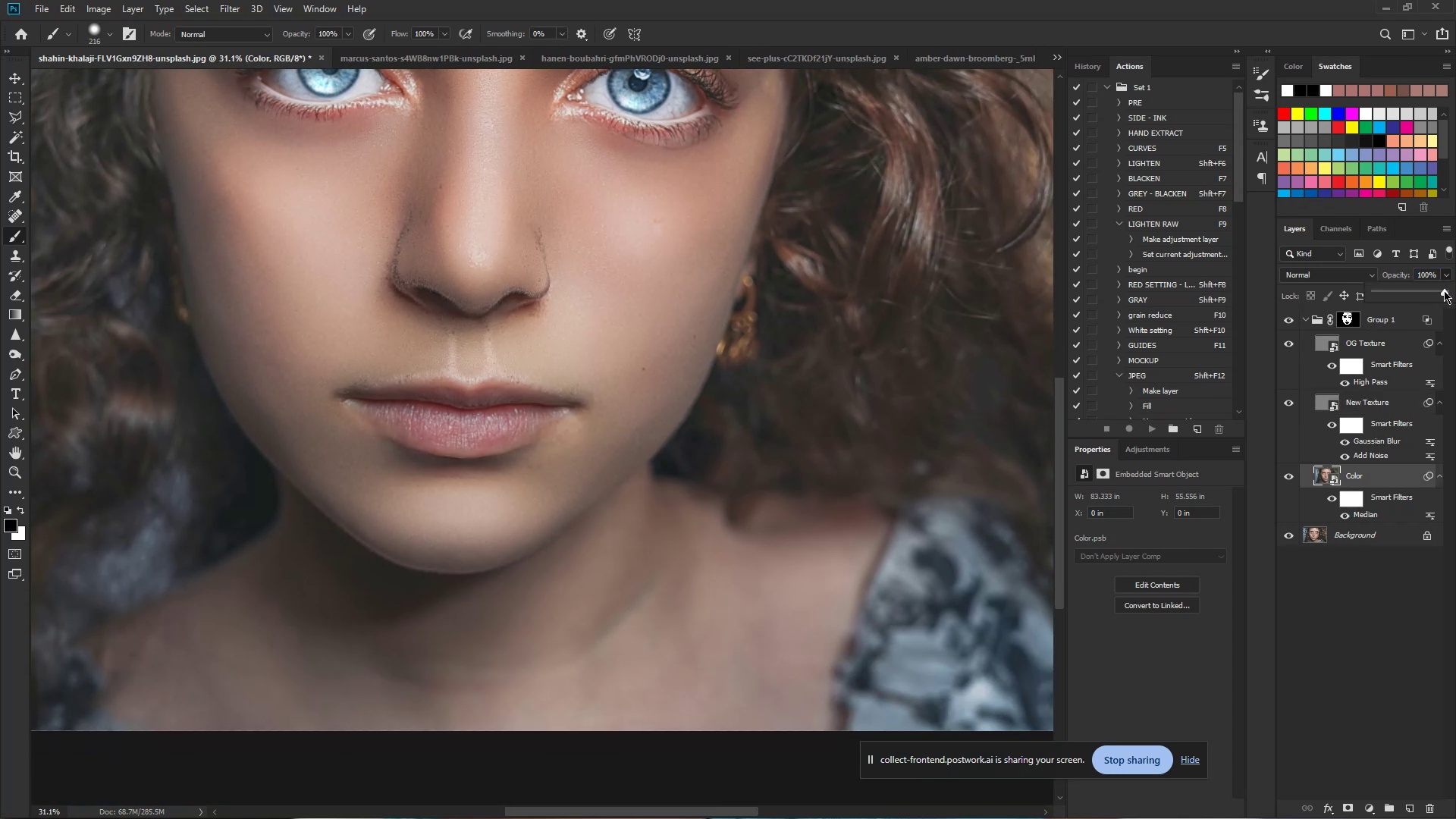 
left_click_drag(start_coordinate=[1444, 291], to_coordinate=[1455, 298])
 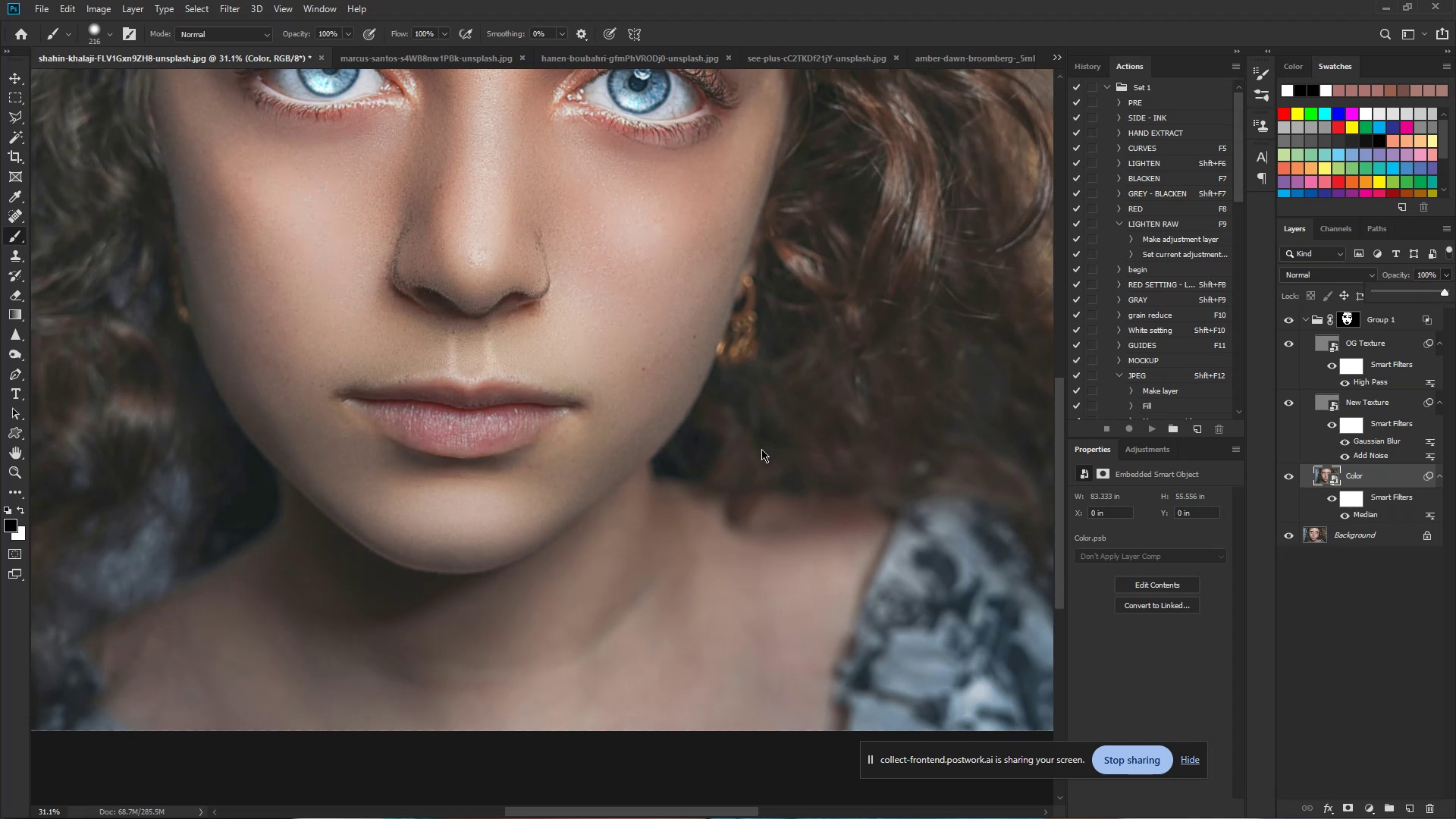 
hold_key(key=ControlLeft, duration=0.82)
 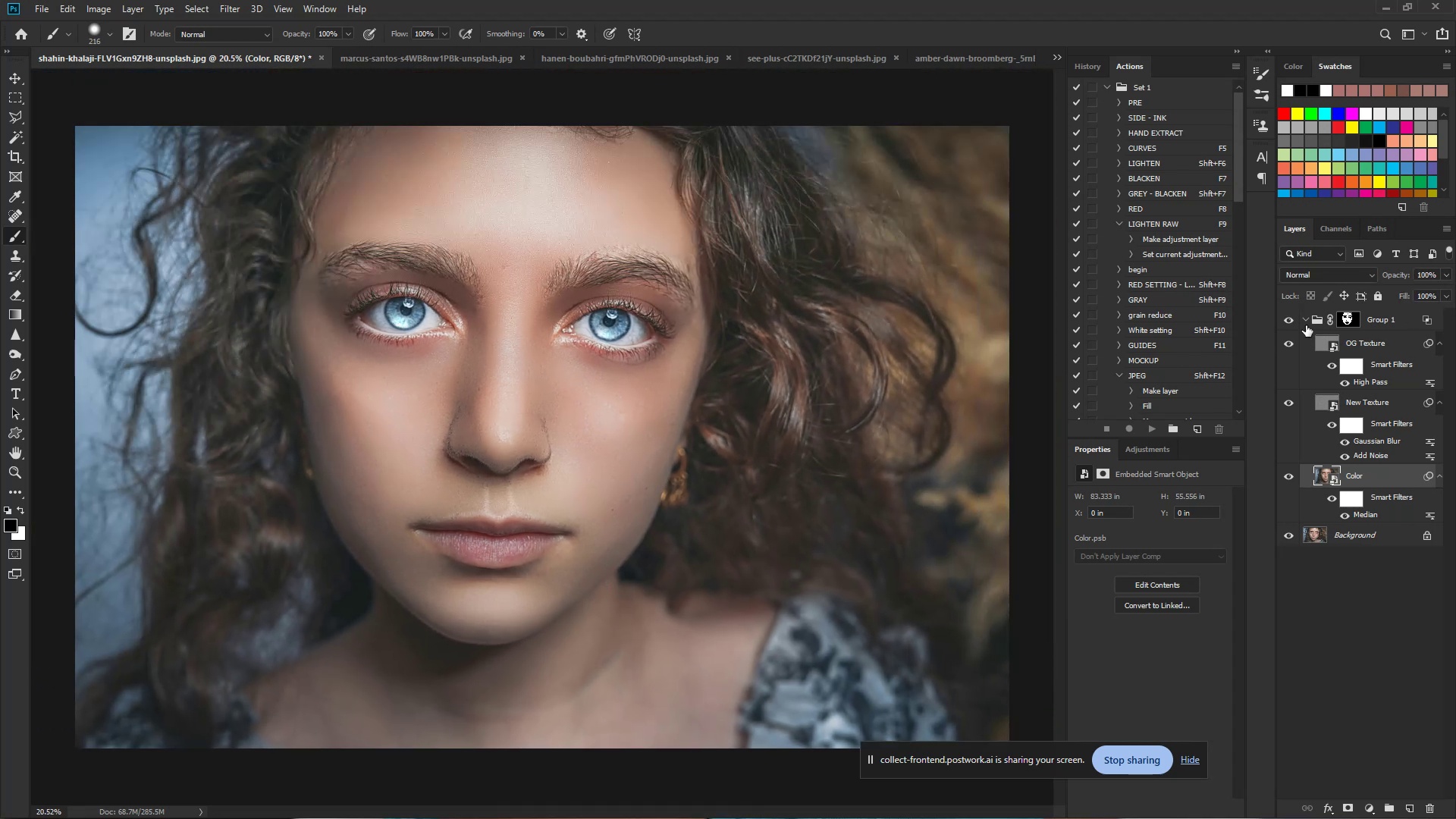 
hold_key(key=Space, duration=0.59)
 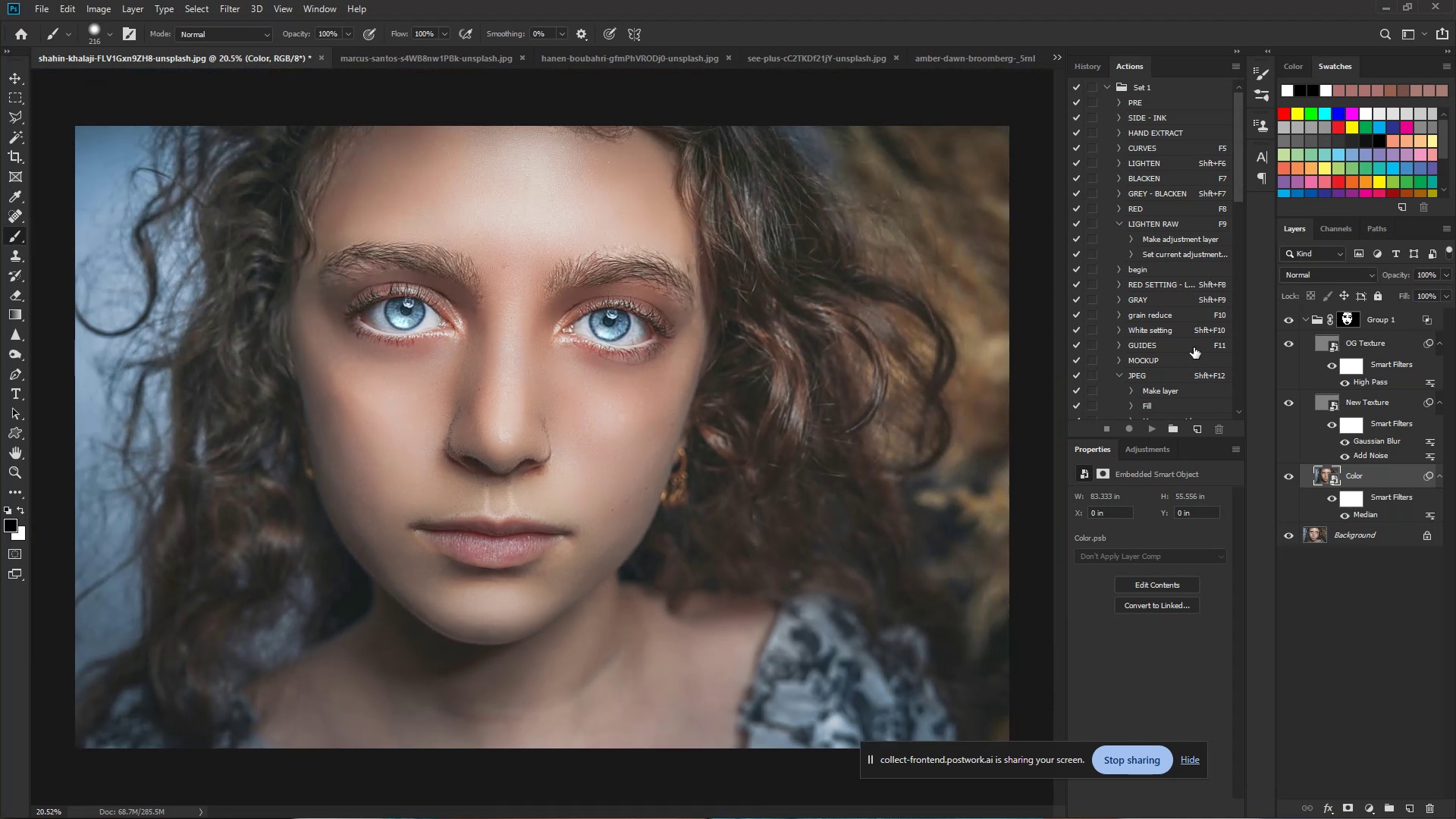 
left_click_drag(start_coordinate=[692, 475], to_coordinate=[660, 479])
 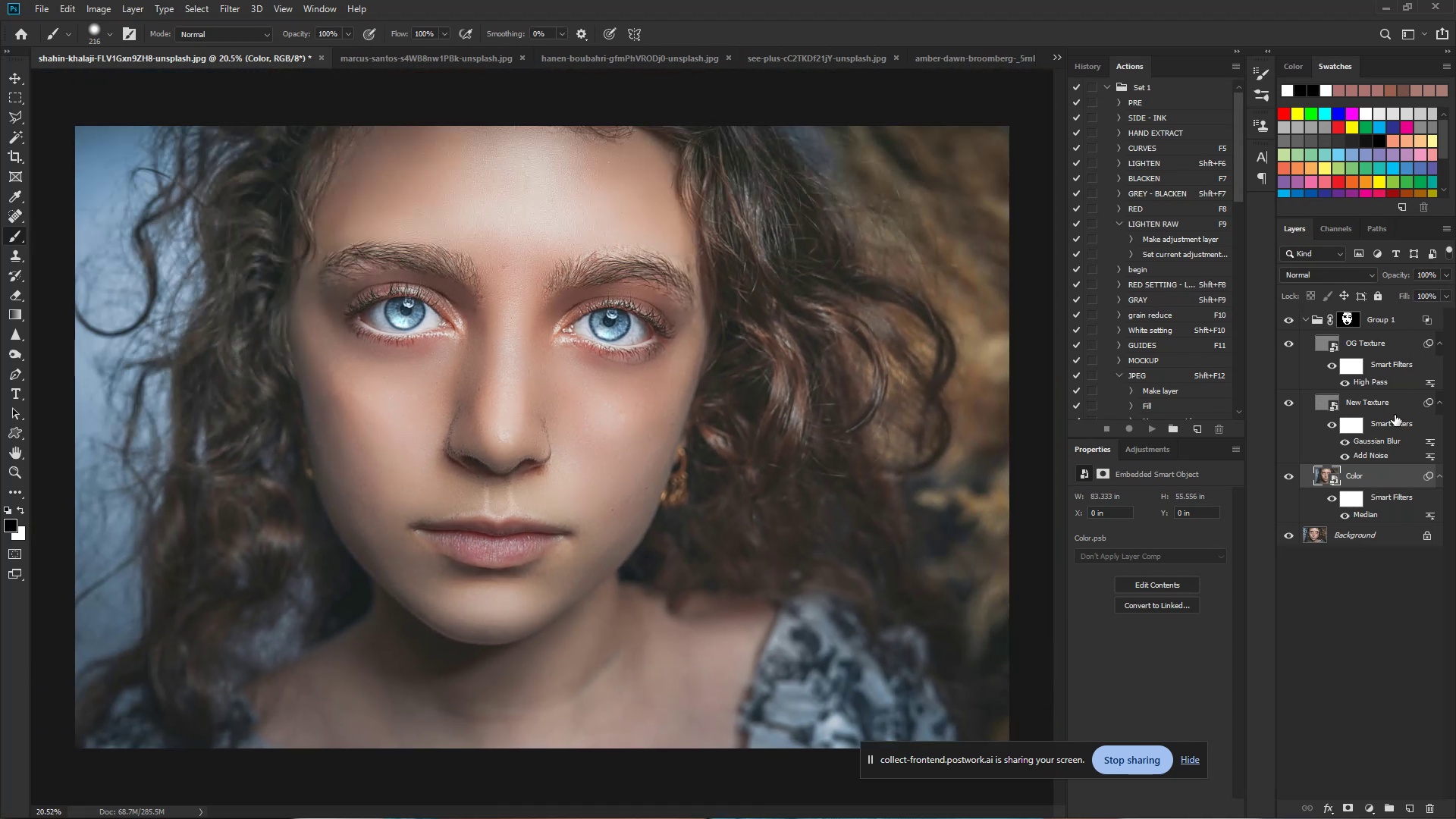 
left_click([1383, 400])
 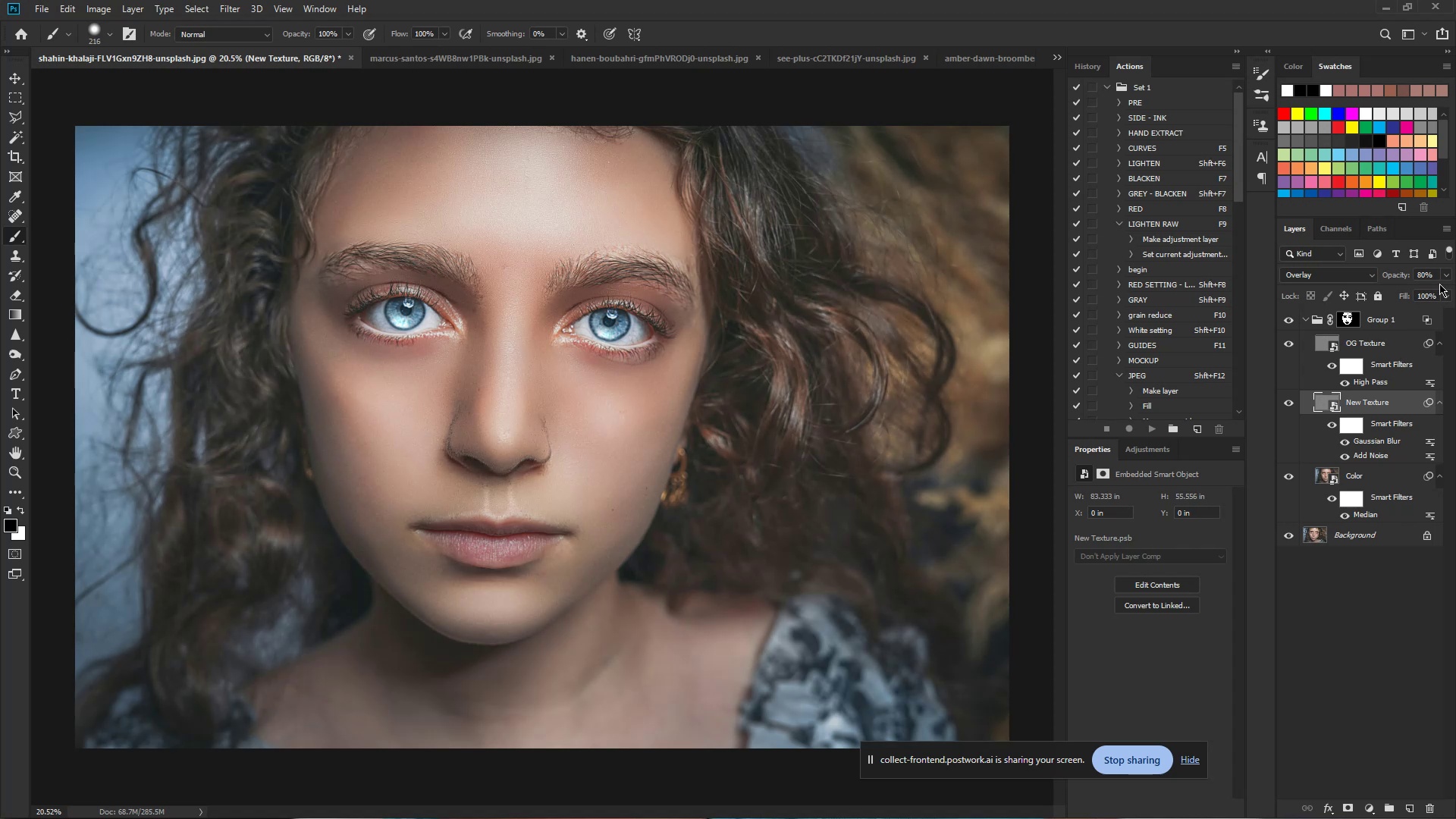 
left_click([1443, 271])
 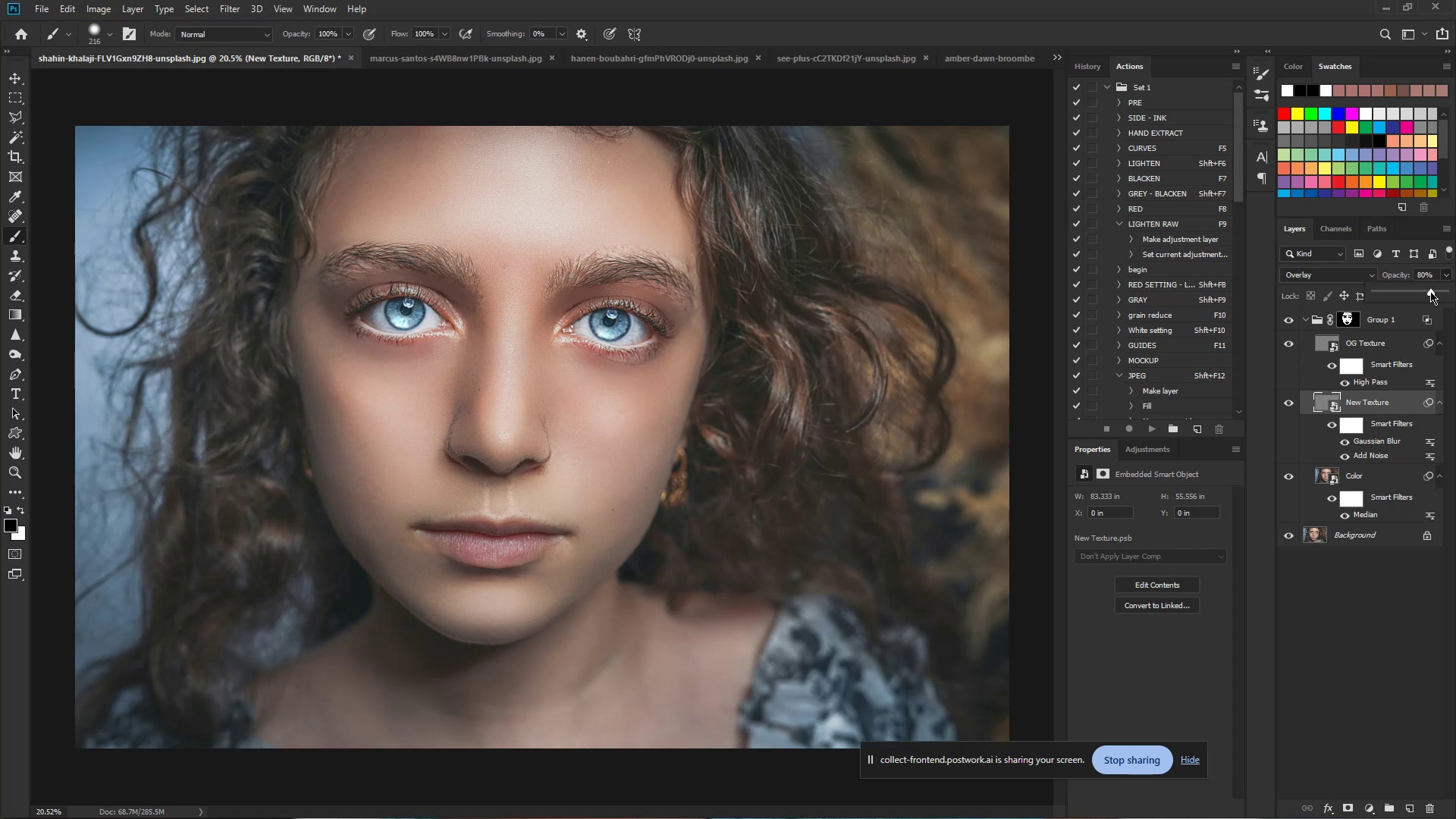 
left_click_drag(start_coordinate=[1429, 291], to_coordinate=[1414, 297])
 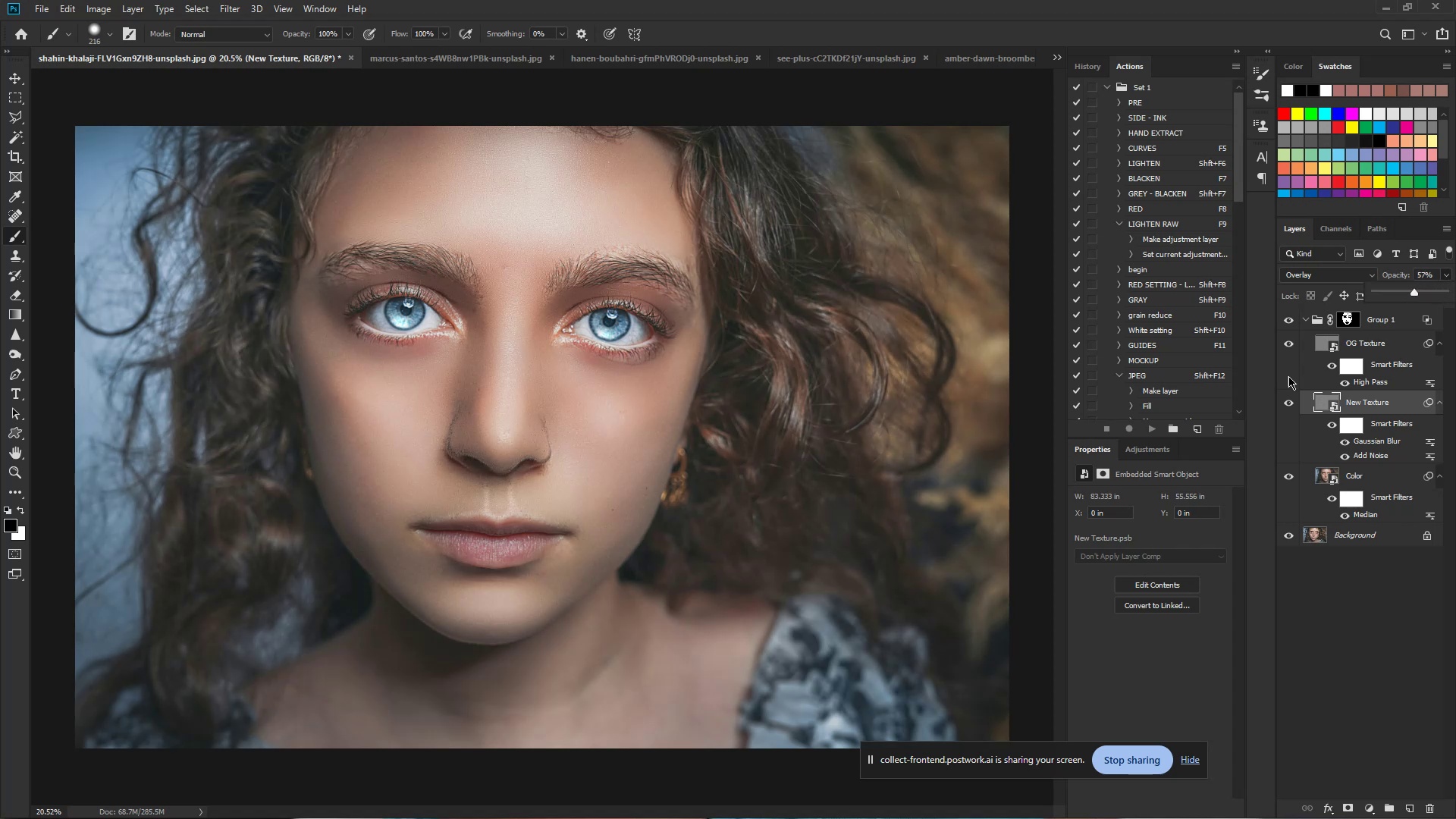 
hold_key(key=ControlLeft, duration=0.82)
 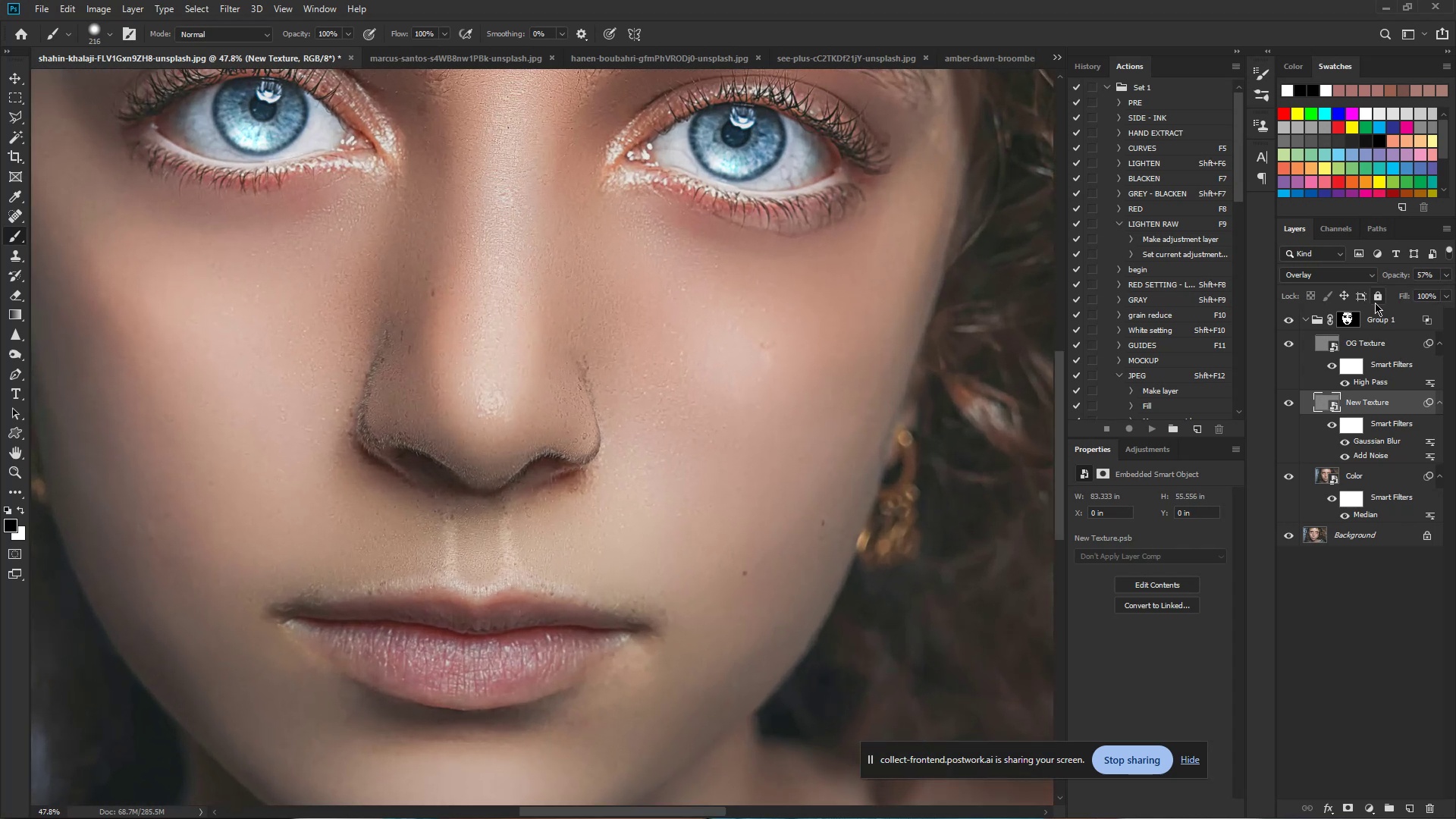 
hold_key(key=Space, duration=0.62)
 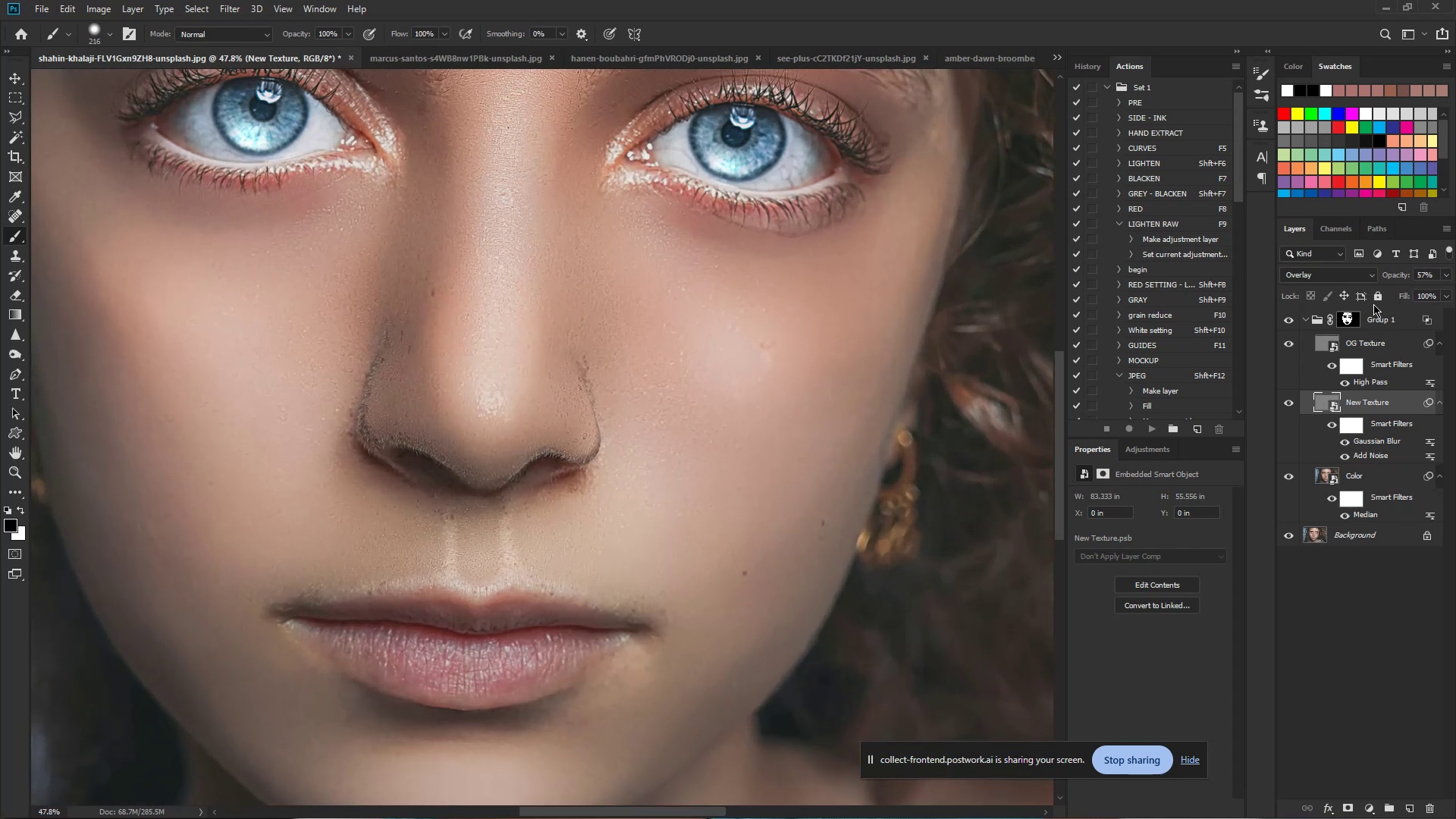 
left_click_drag(start_coordinate=[513, 462], to_coordinate=[571, 461])
 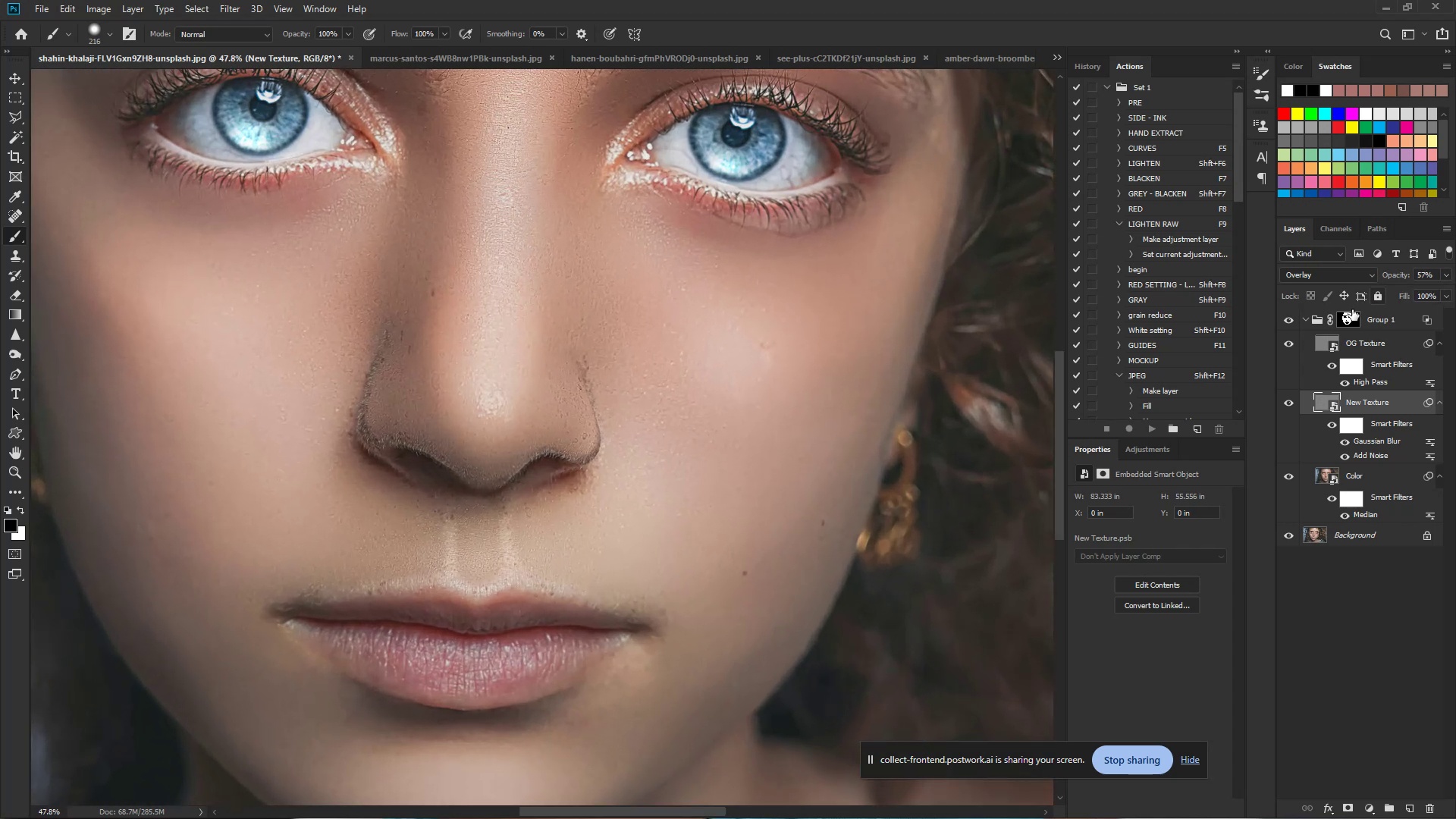 
left_click([1348, 317])
 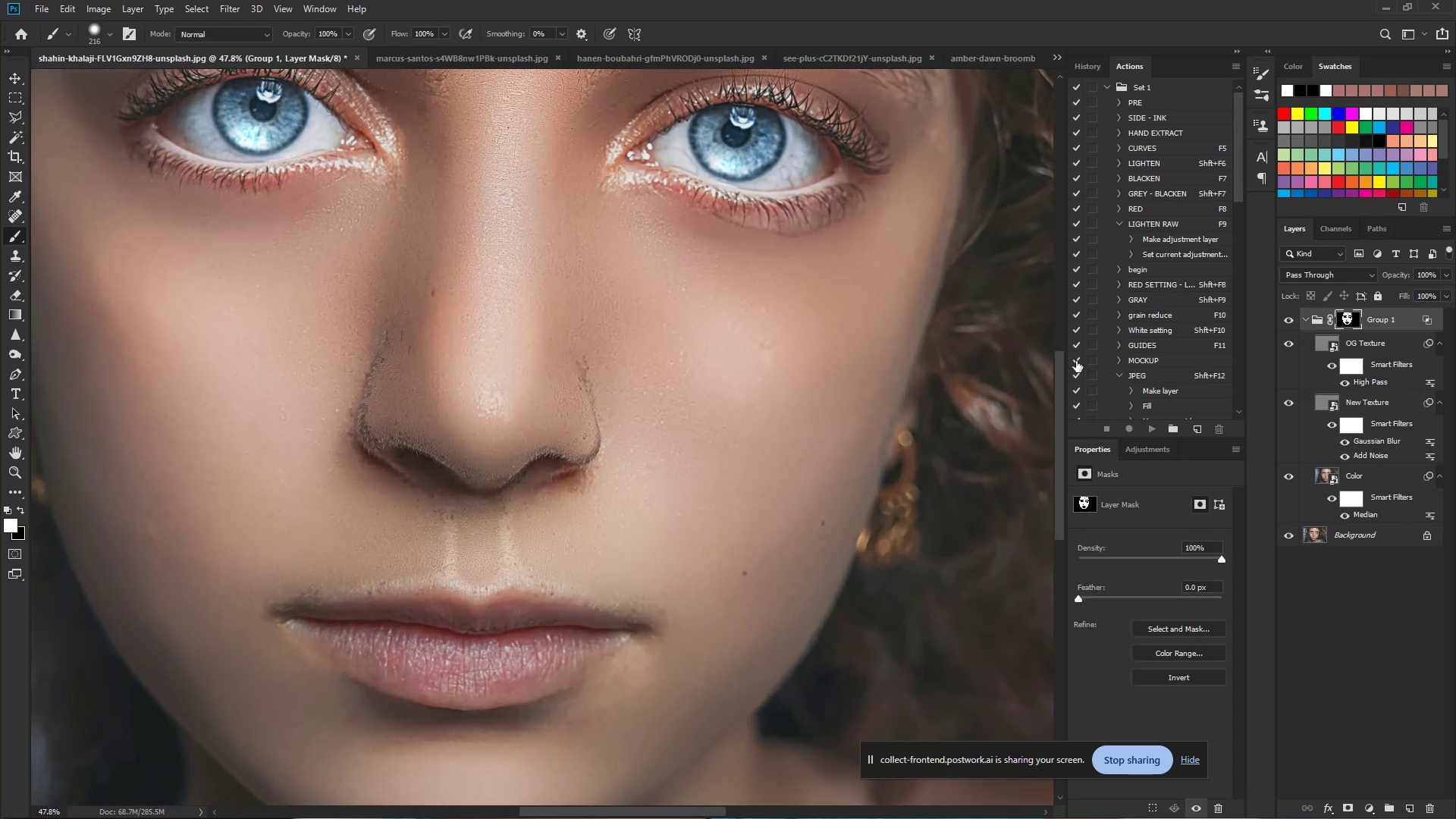 
hold_key(key=ControlLeft, duration=0.62)
 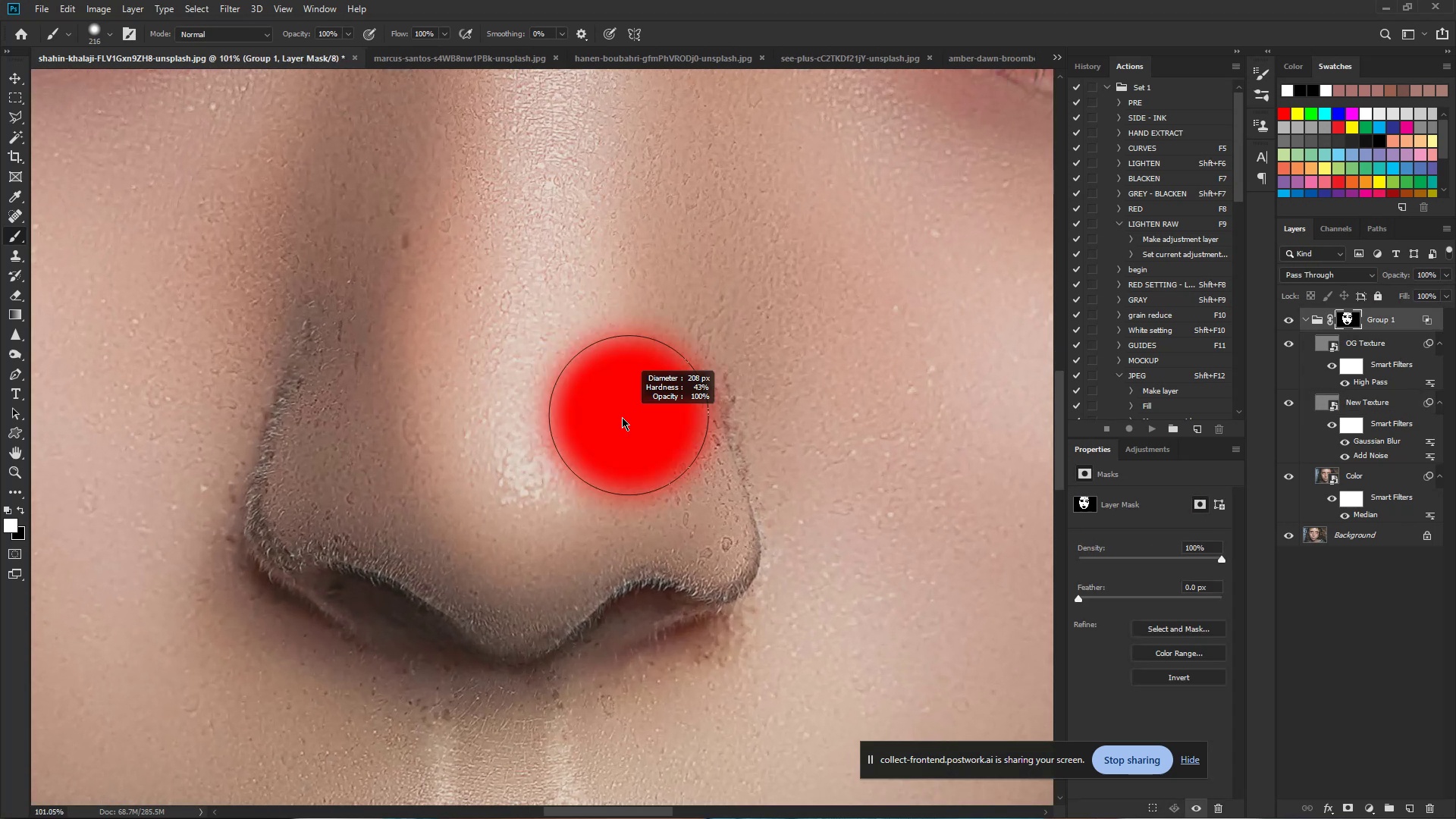 
hold_key(key=Space, duration=0.46)
 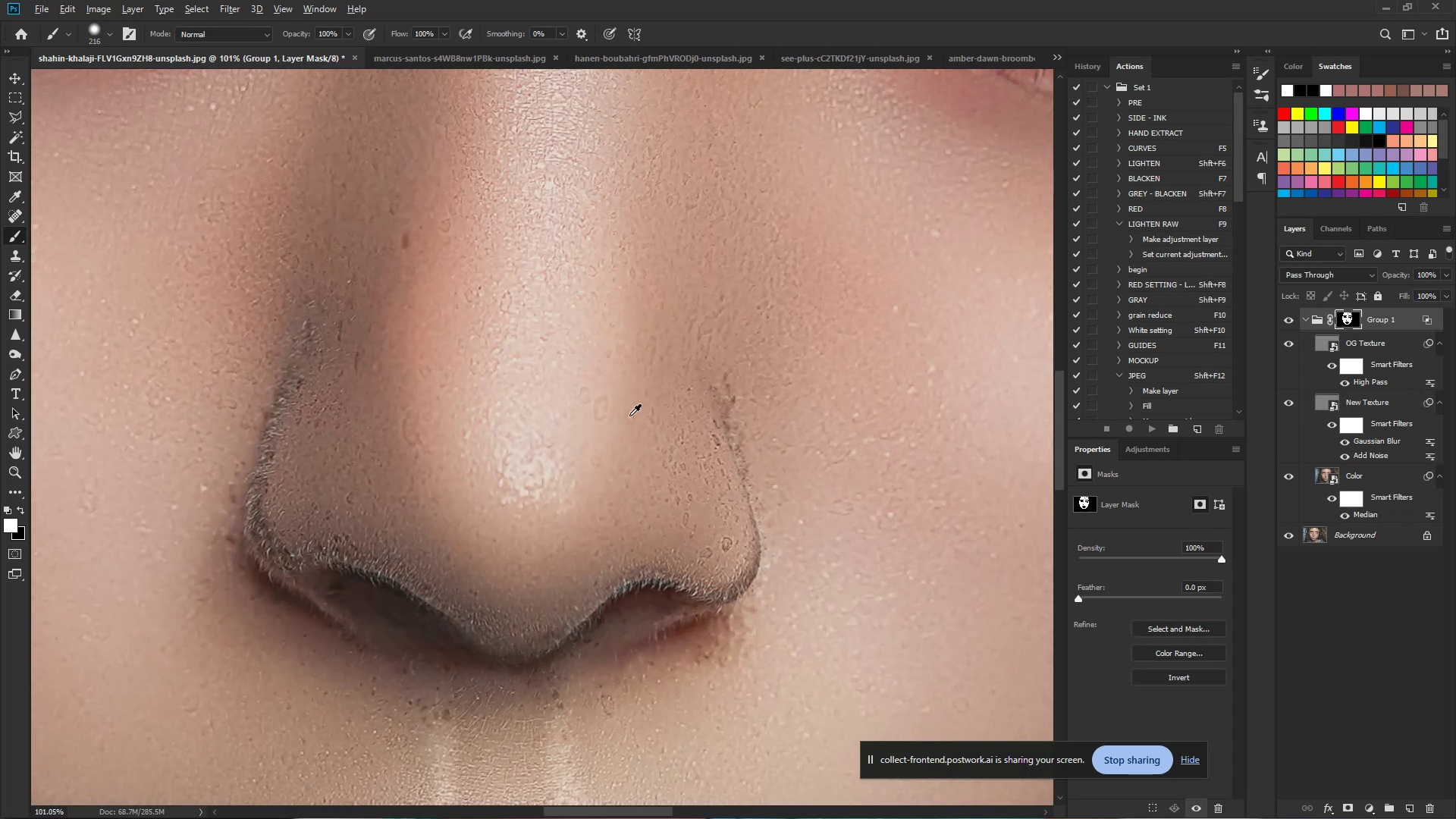 
left_click_drag(start_coordinate=[458, 340], to_coordinate=[511, 350])
 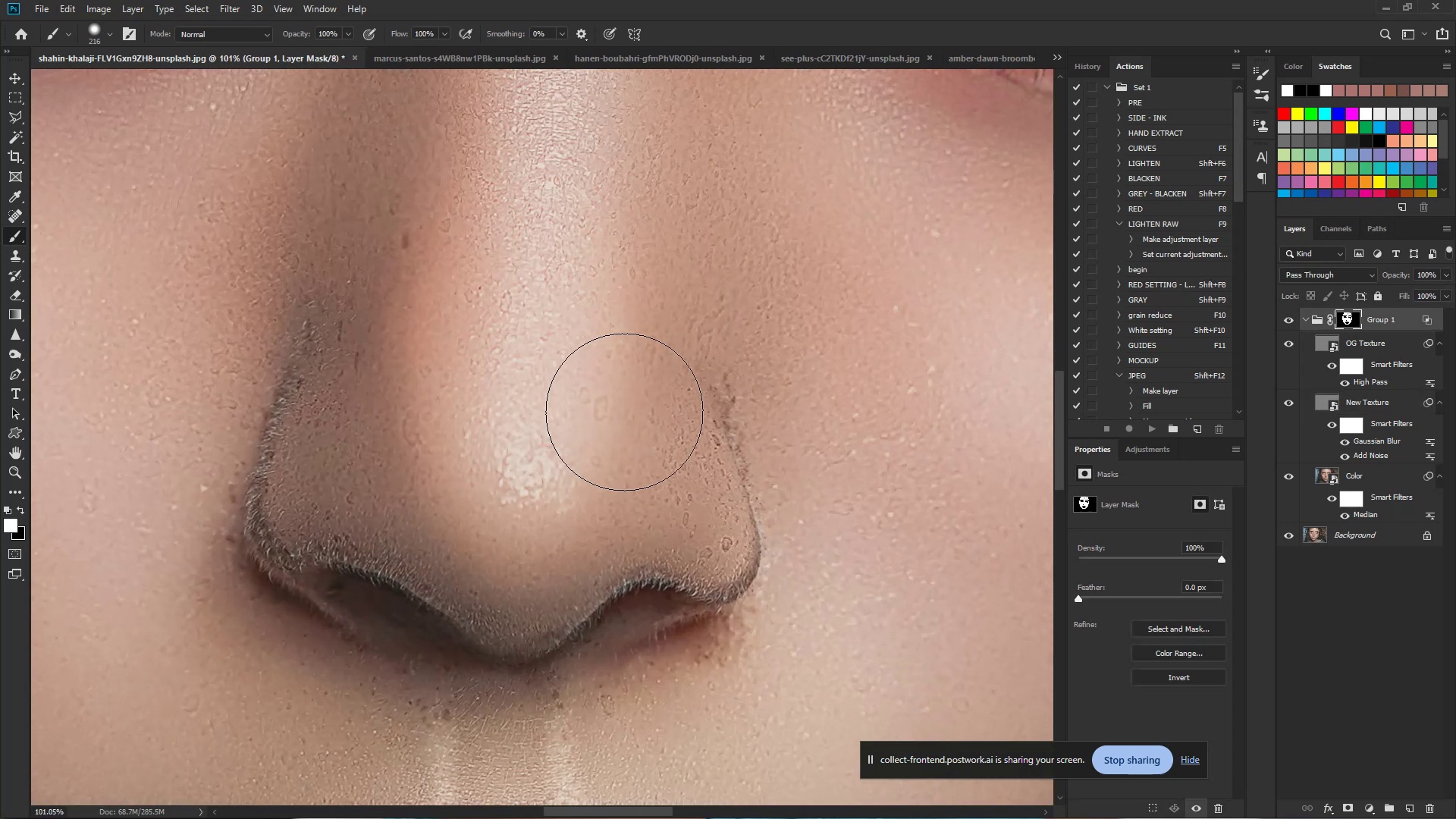 
hold_key(key=AltLeft, duration=0.59)
 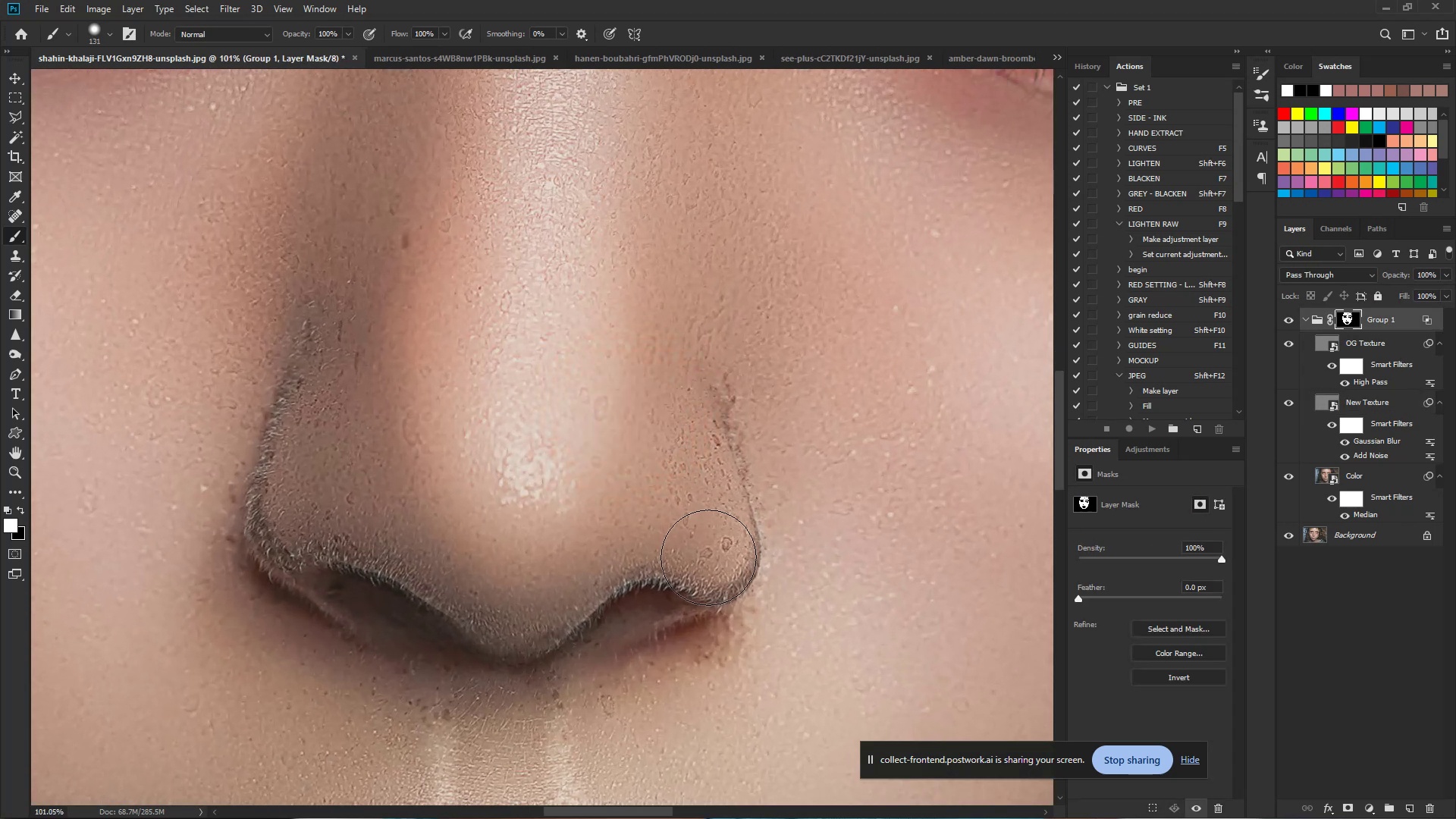 
left_click_drag(start_coordinate=[709, 557], to_coordinate=[666, 405])
 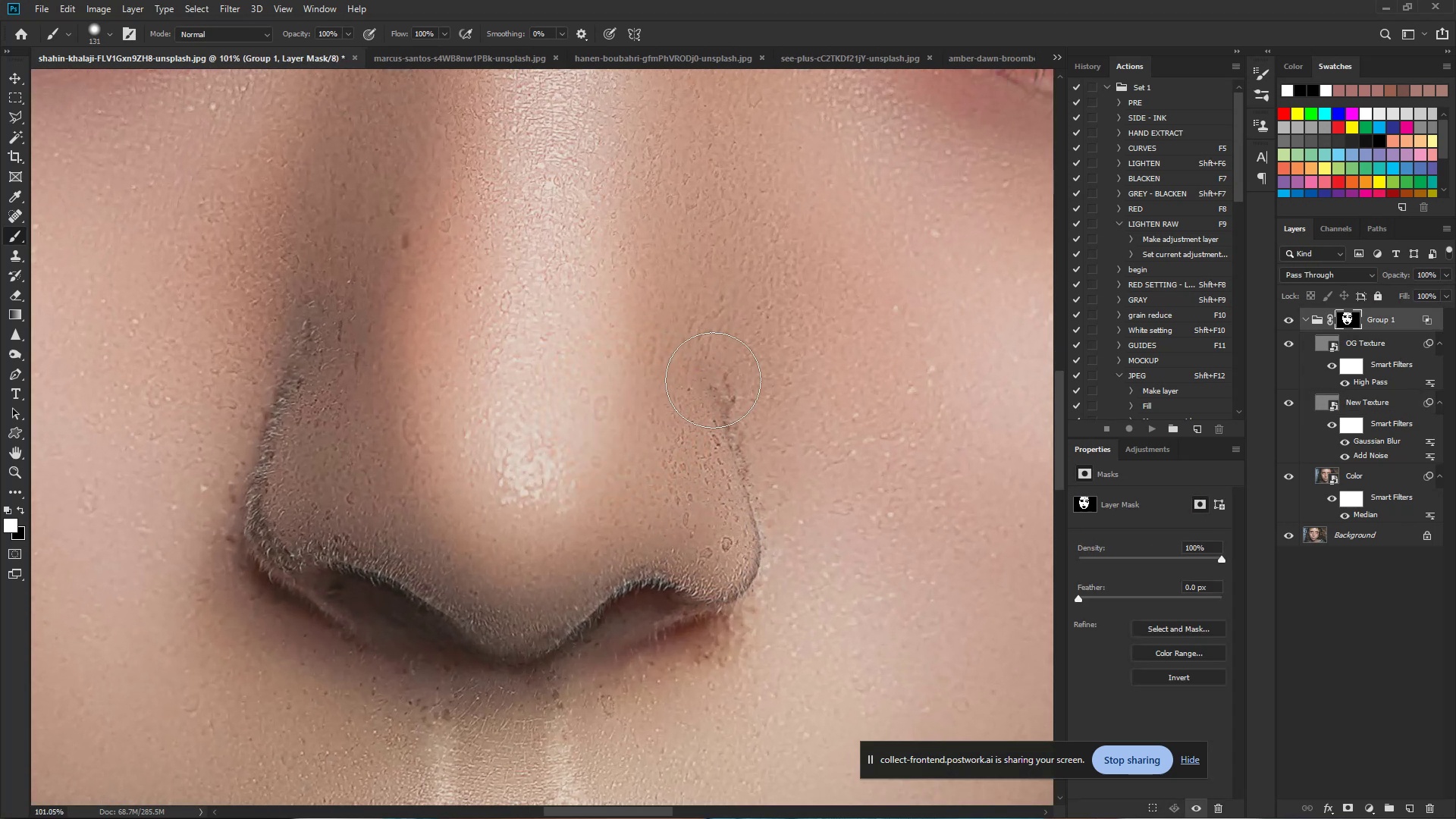 
left_click_drag(start_coordinate=[741, 387], to_coordinate=[799, 462])
 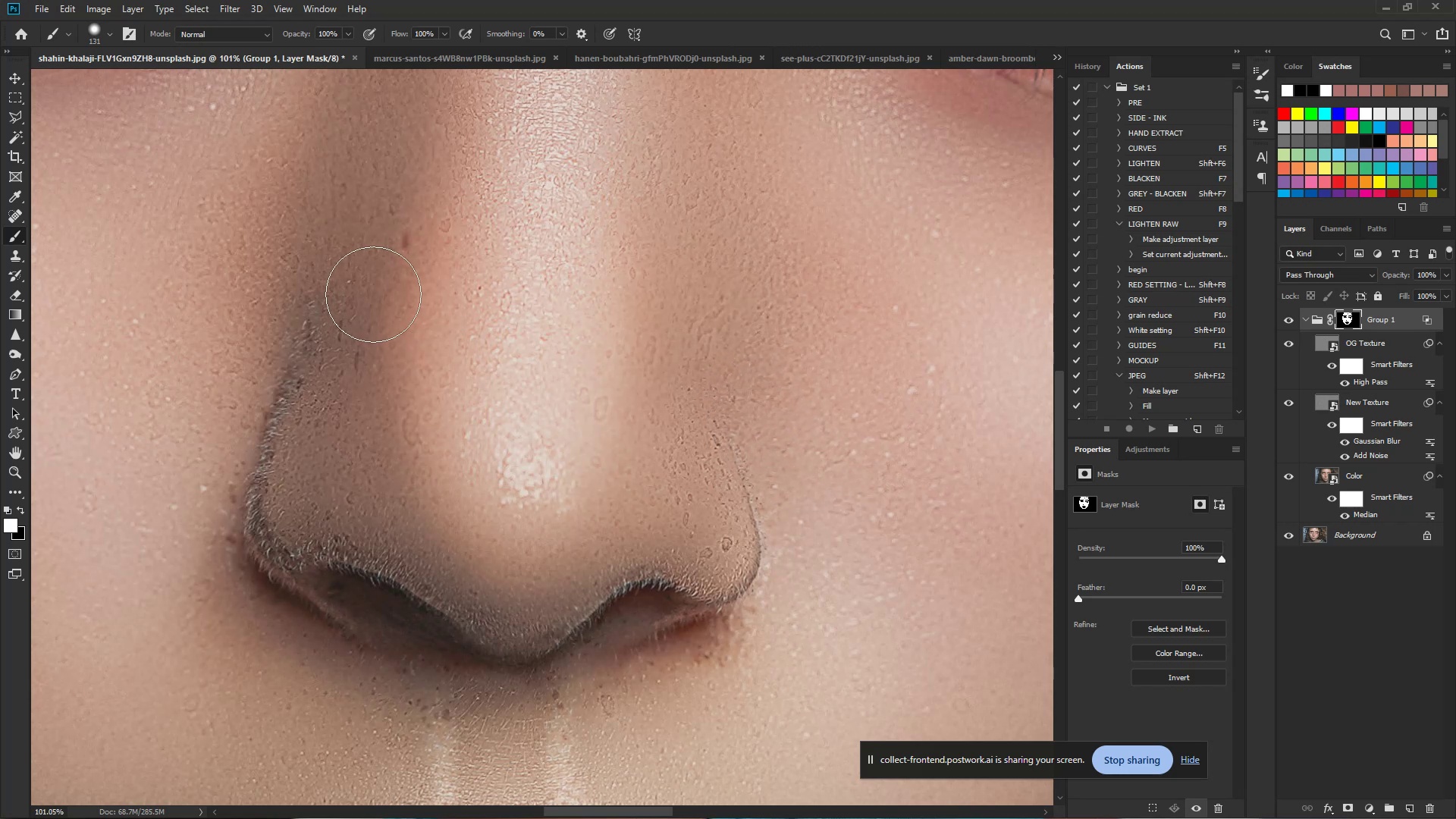 
left_click_drag(start_coordinate=[358, 335], to_coordinate=[404, 530])
 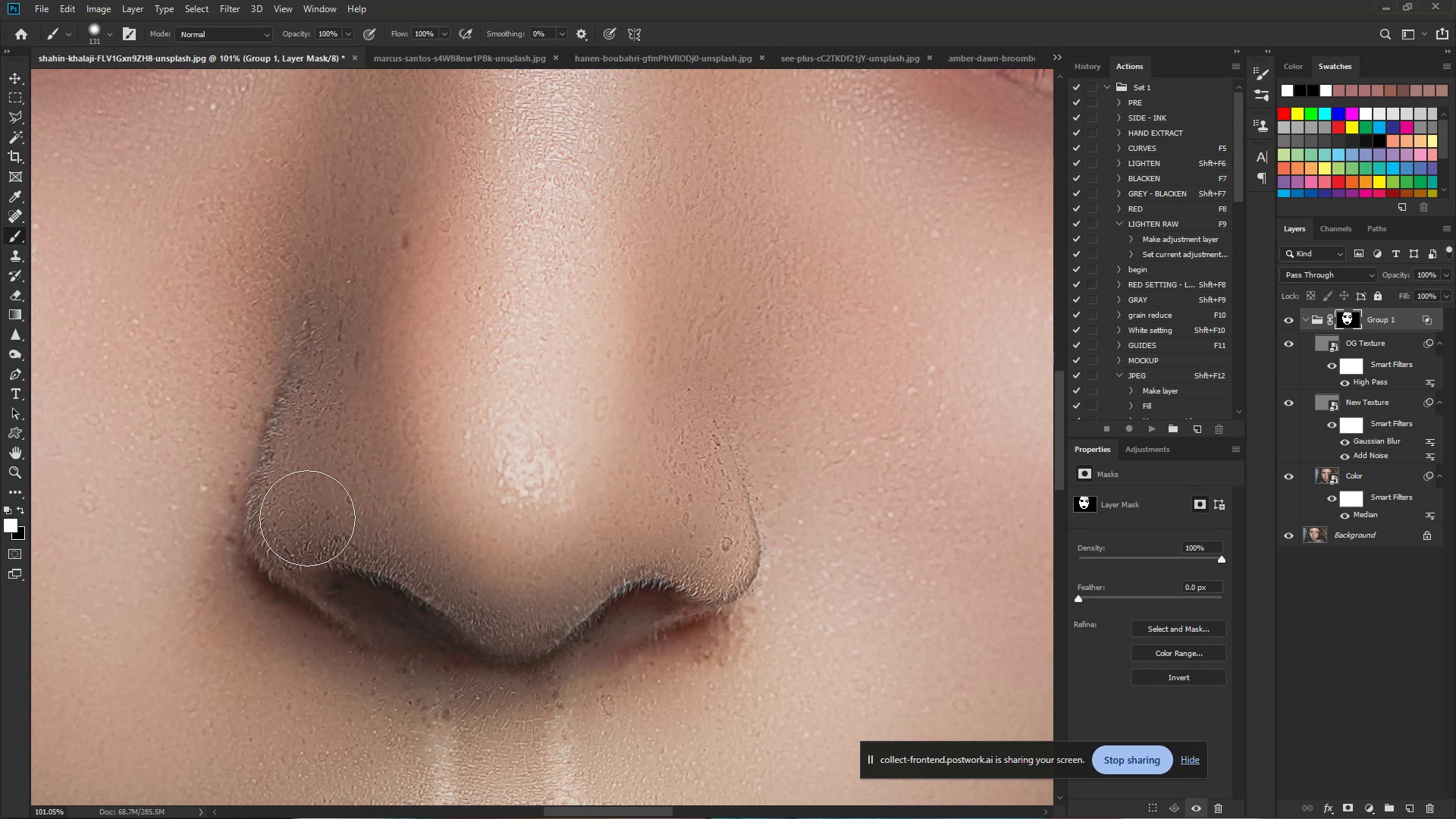 
left_click_drag(start_coordinate=[292, 522], to_coordinate=[343, 343])
 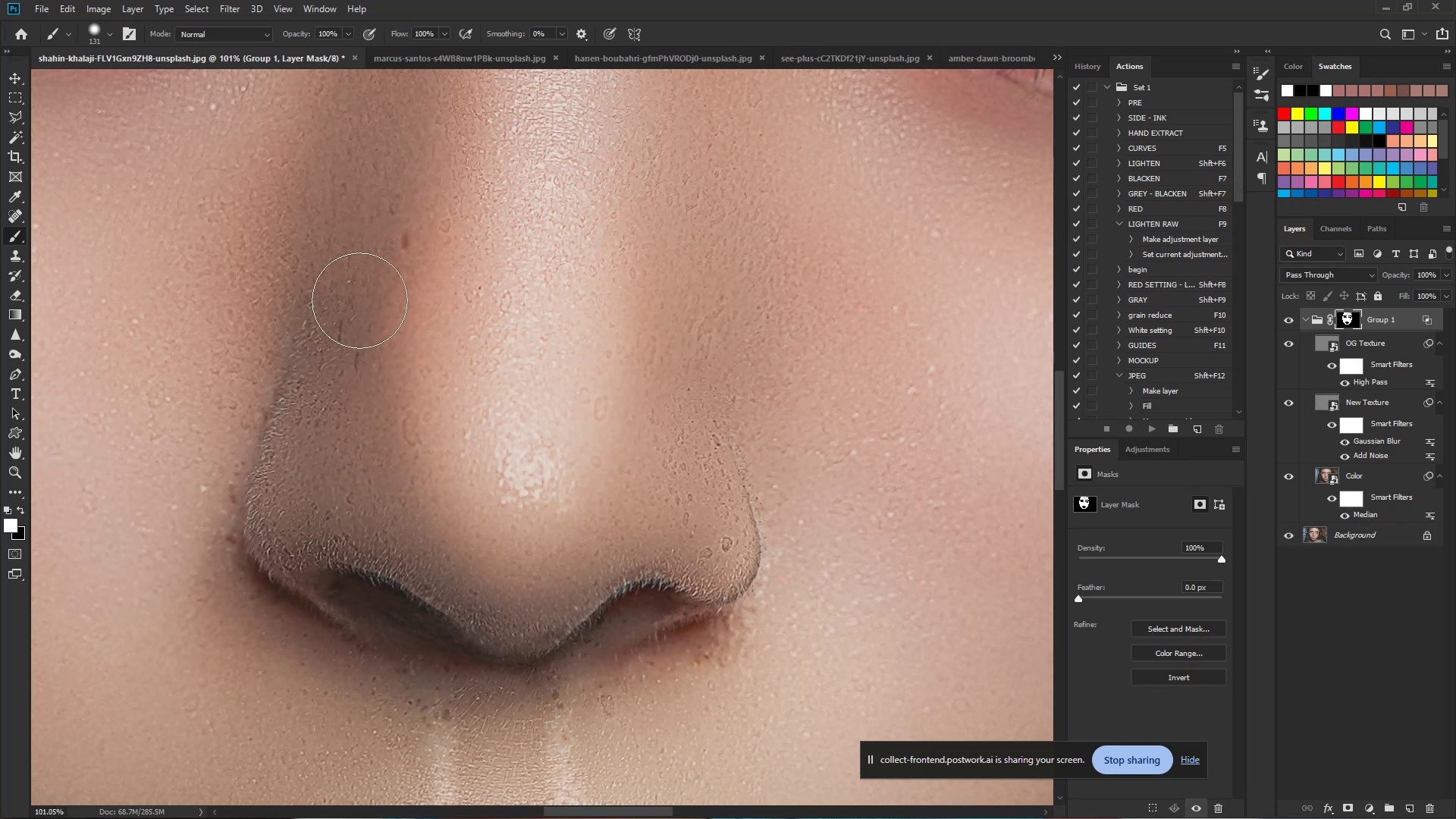 
left_click_drag(start_coordinate=[303, 322], to_coordinate=[247, 292])
 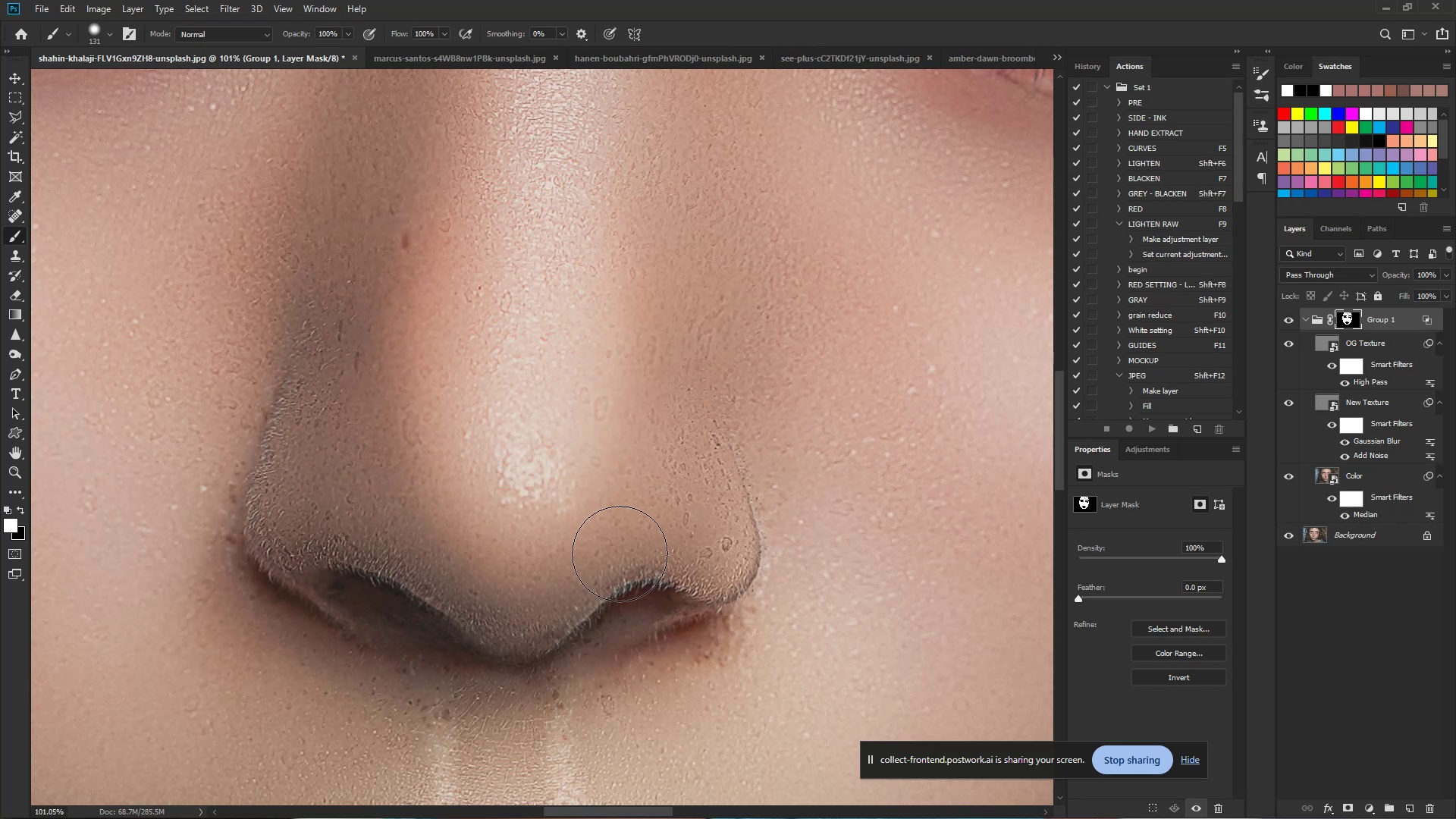 
left_click_drag(start_coordinate=[507, 535], to_coordinate=[507, 443])
 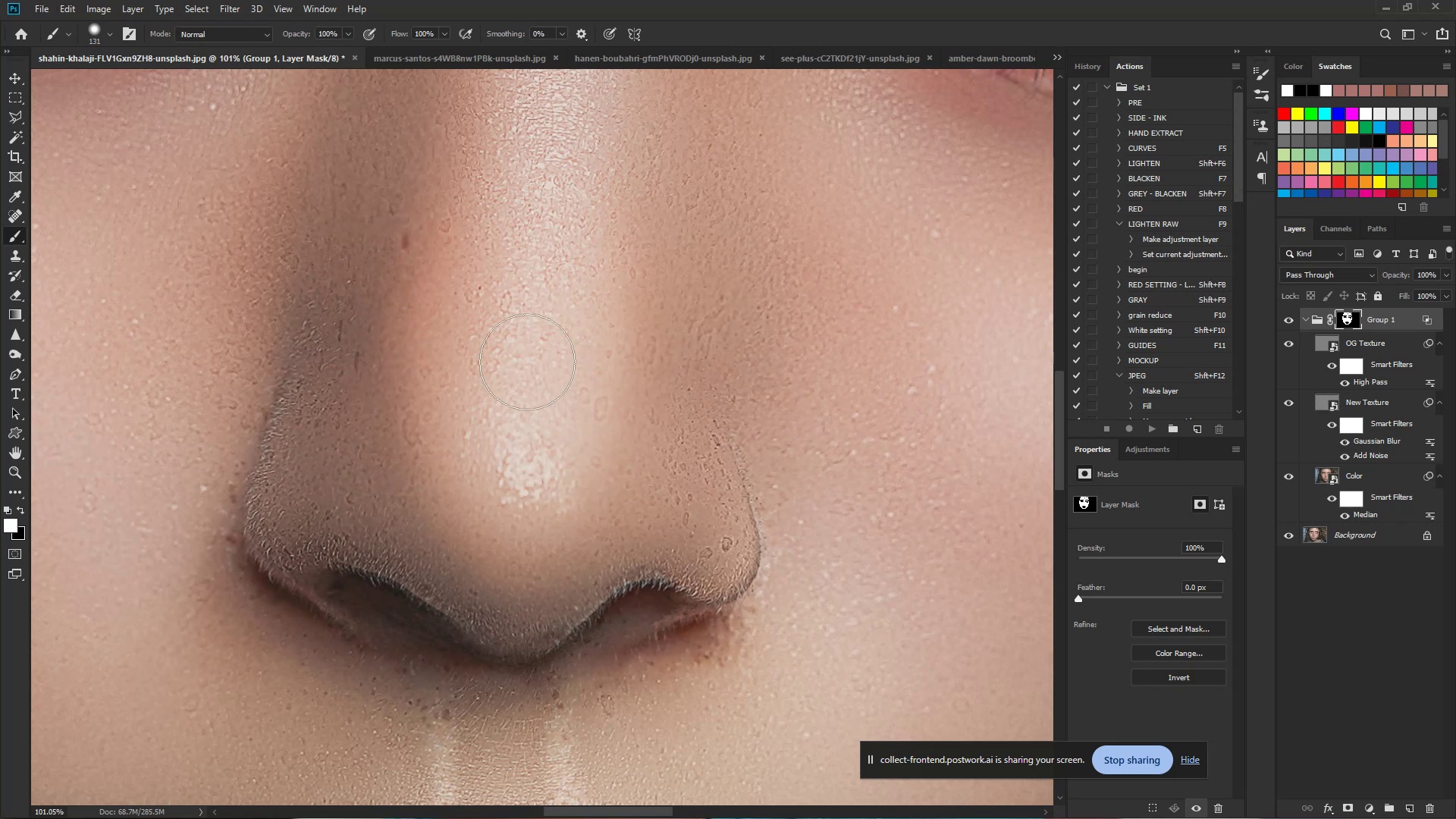 
hold_key(key=ControlLeft, duration=0.75)
 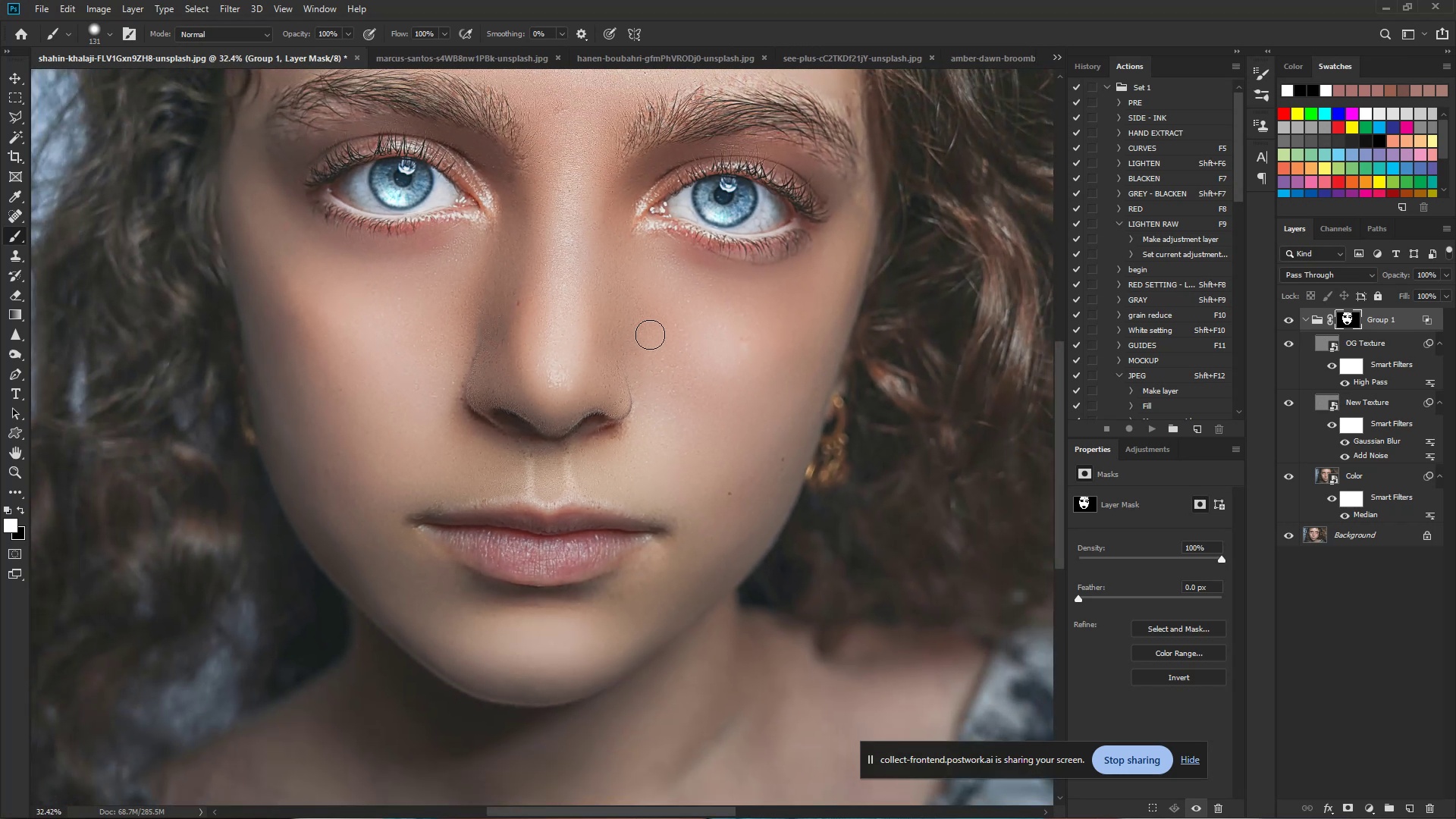 
hold_key(key=Space, duration=0.6)
 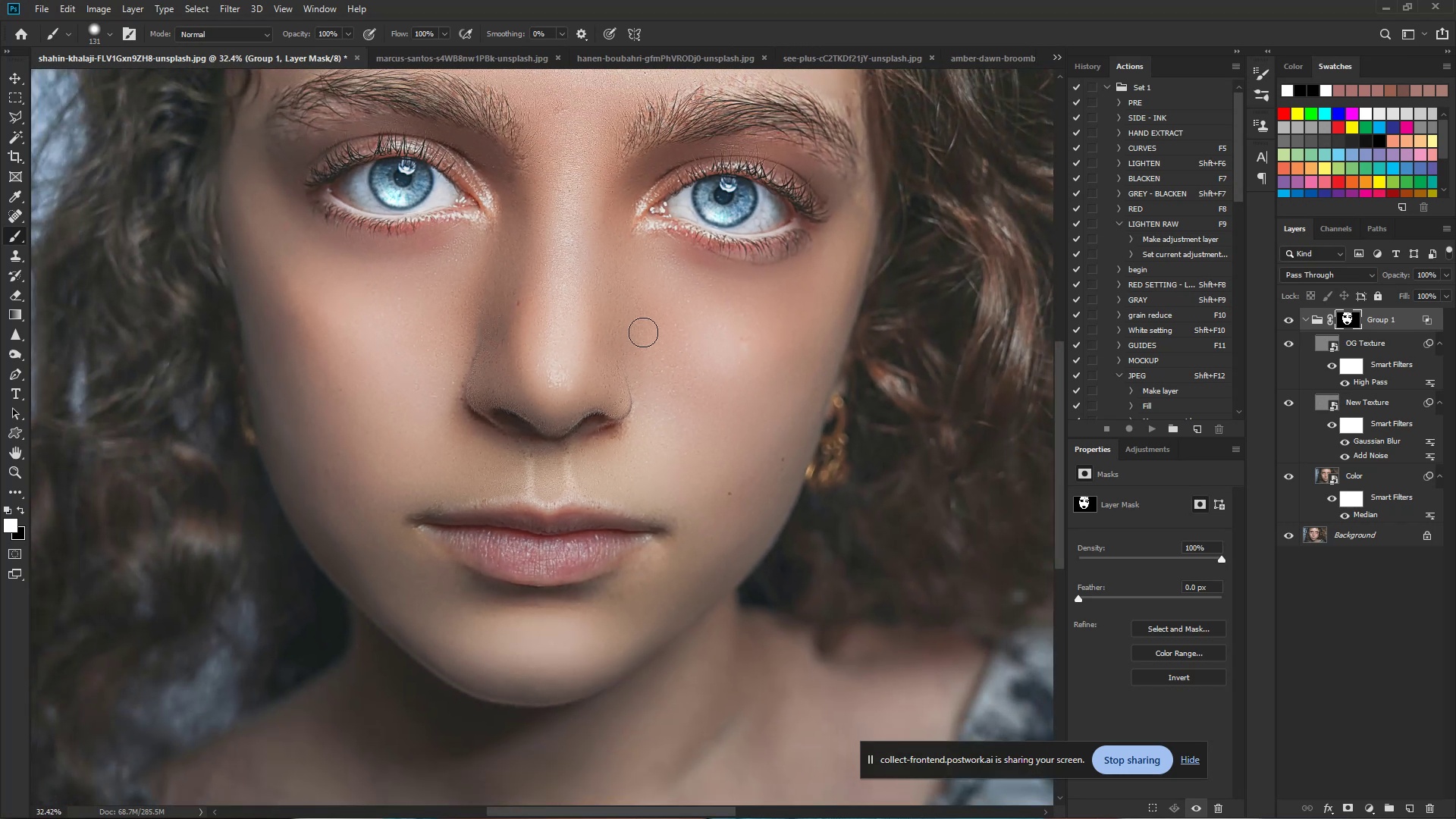 
left_click_drag(start_coordinate=[572, 333], to_coordinate=[497, 328])
 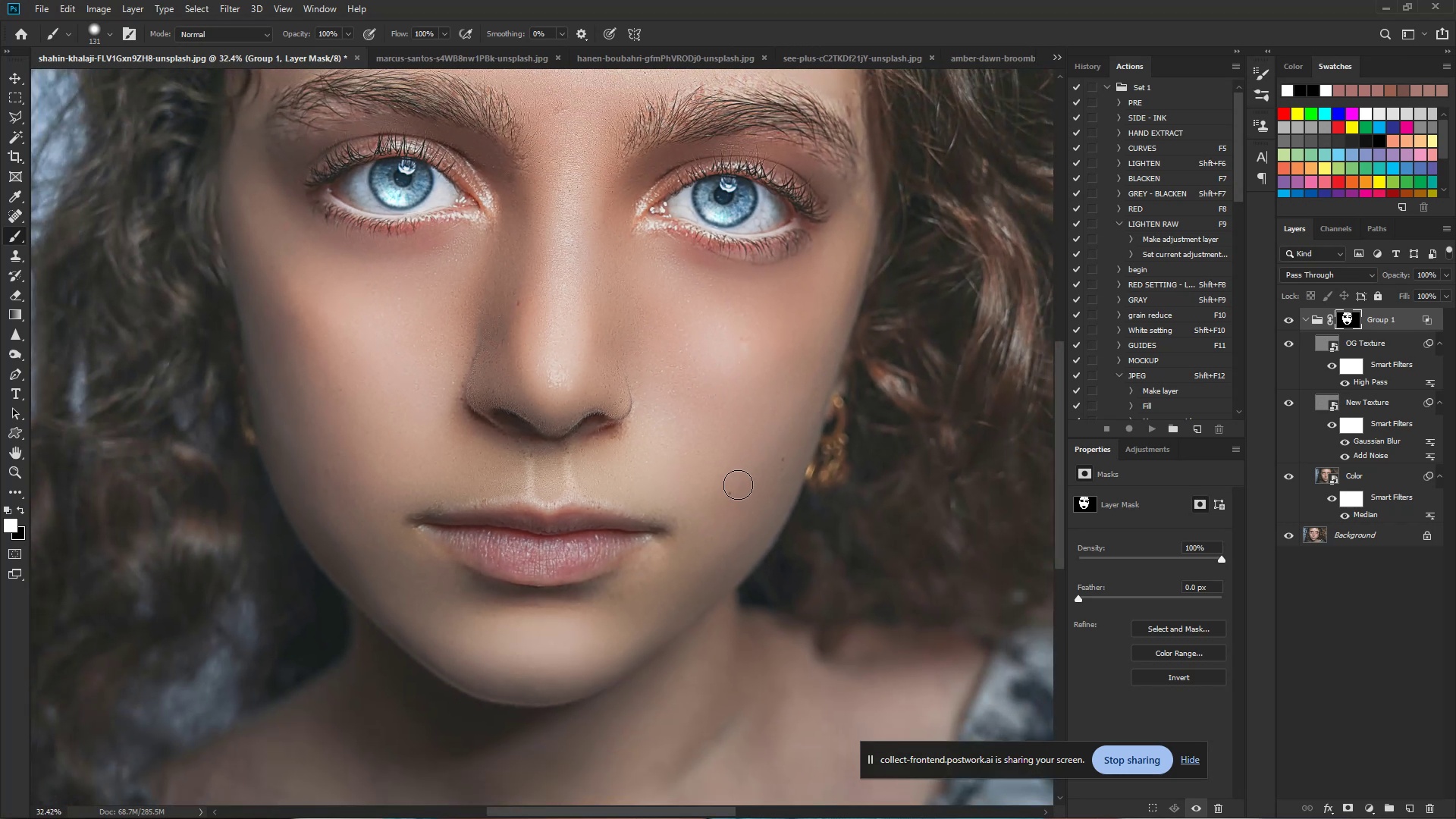 
left_click_drag(start_coordinate=[780, 469], to_coordinate=[783, 438])
 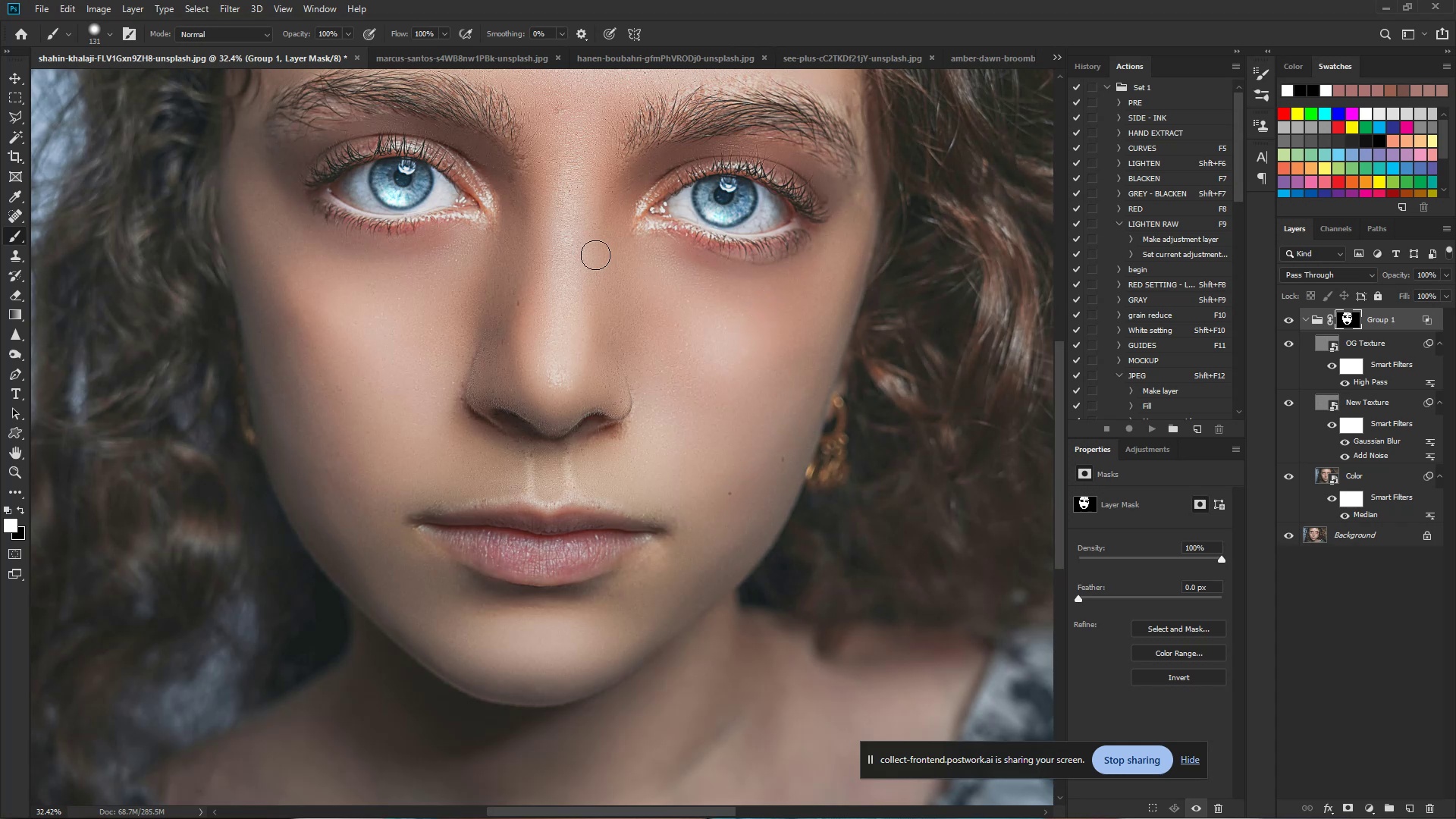 
left_click_drag(start_coordinate=[563, 120], to_coordinate=[581, 118])
 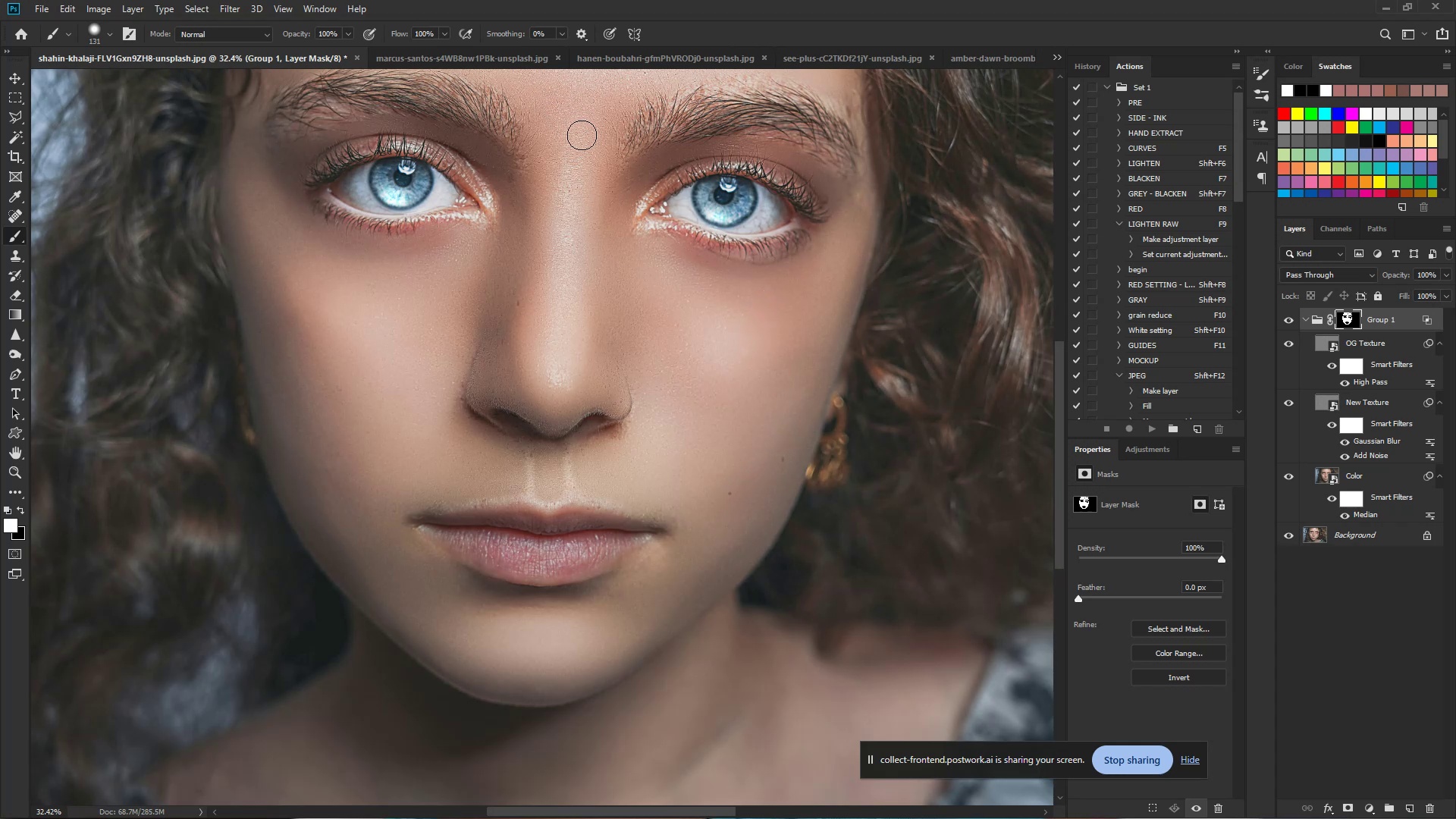 
hold_key(key=Space, duration=0.95)
 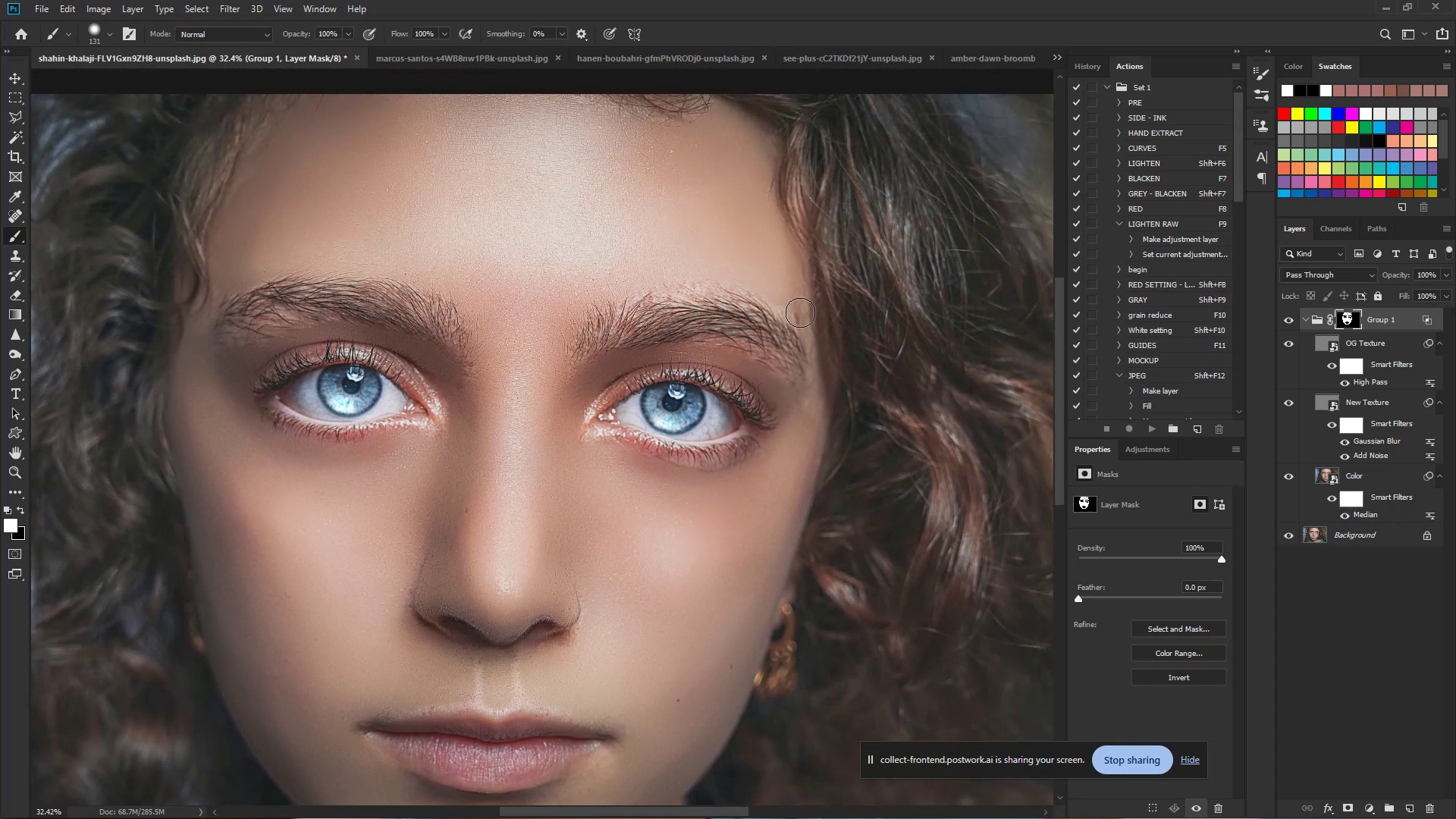 
left_click_drag(start_coordinate=[579, 167], to_coordinate=[528, 374])
 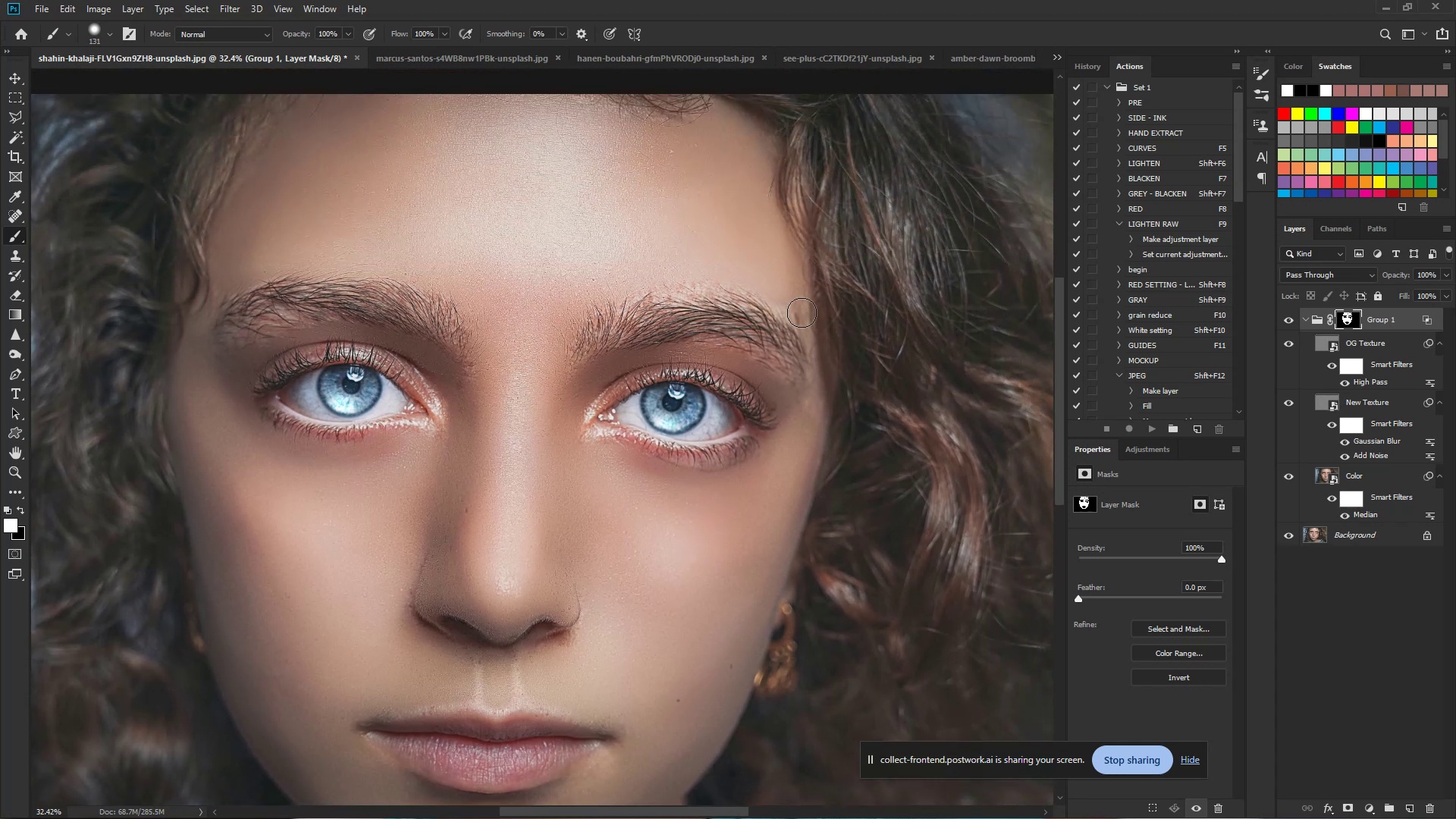 
left_click_drag(start_coordinate=[803, 318], to_coordinate=[786, 267])
 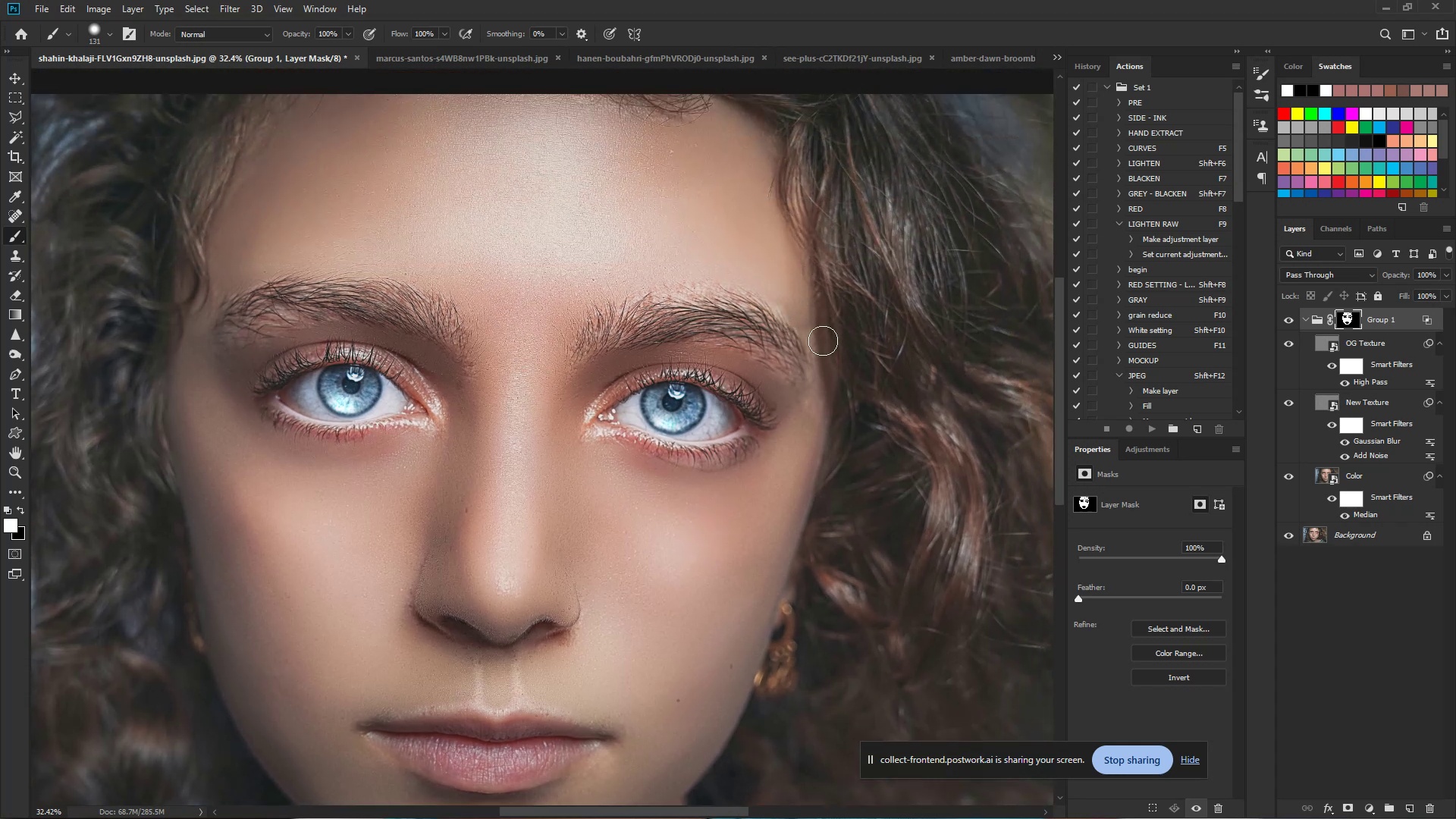 
left_click_drag(start_coordinate=[813, 329], to_coordinate=[809, 450])
 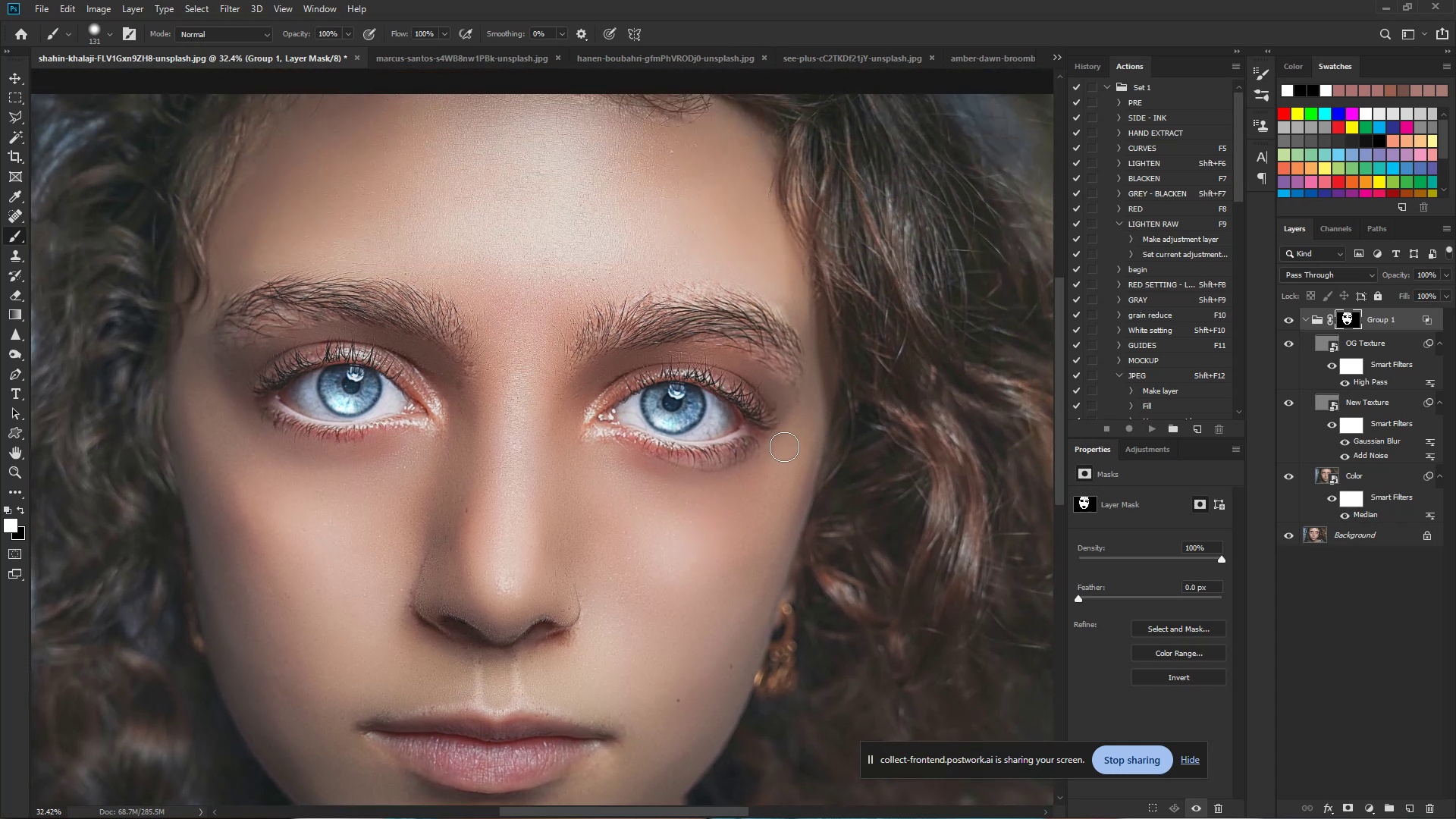 
hold_key(key=ControlLeft, duration=1.02)
 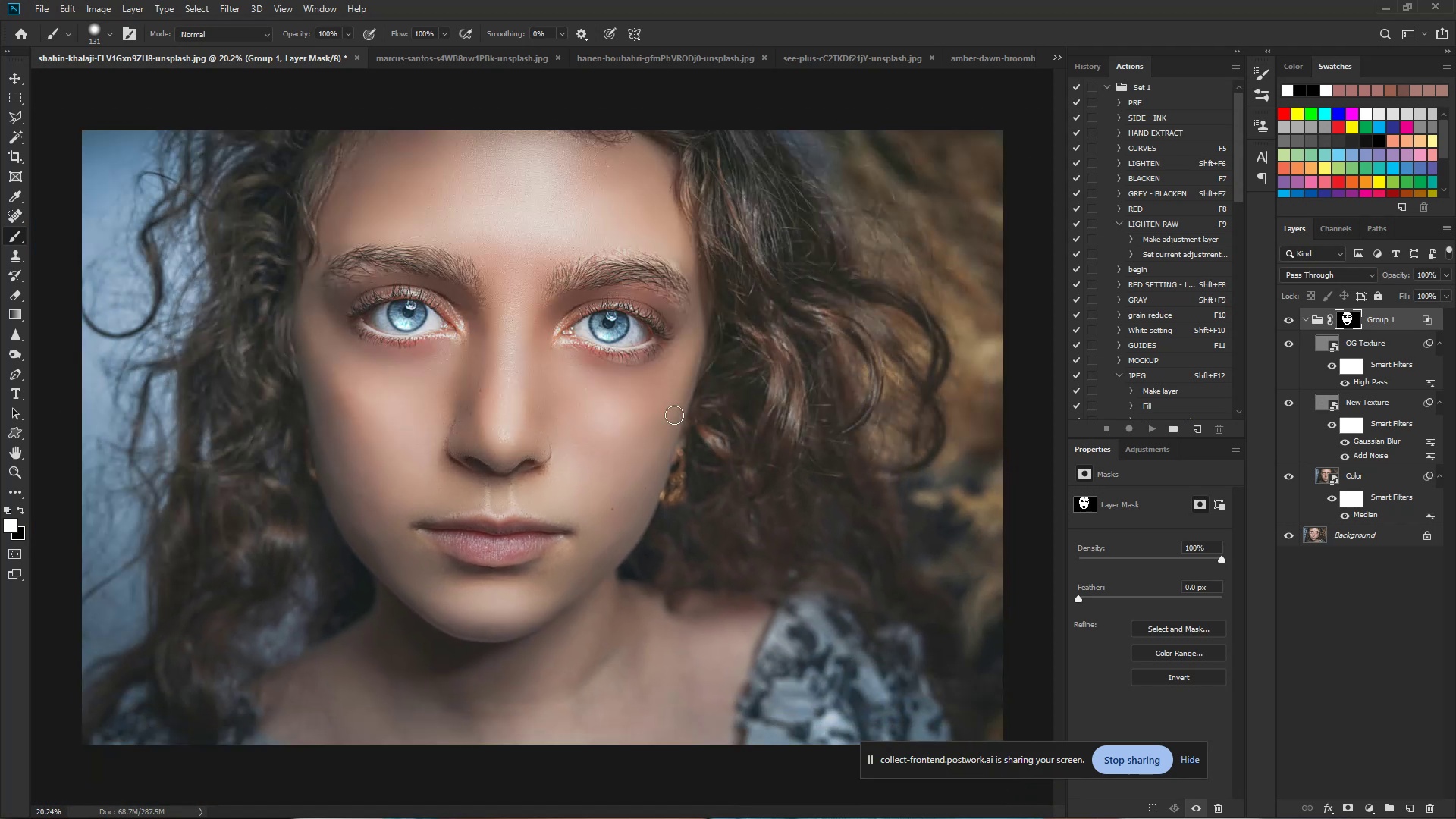 
hold_key(key=Space, duration=0.75)
 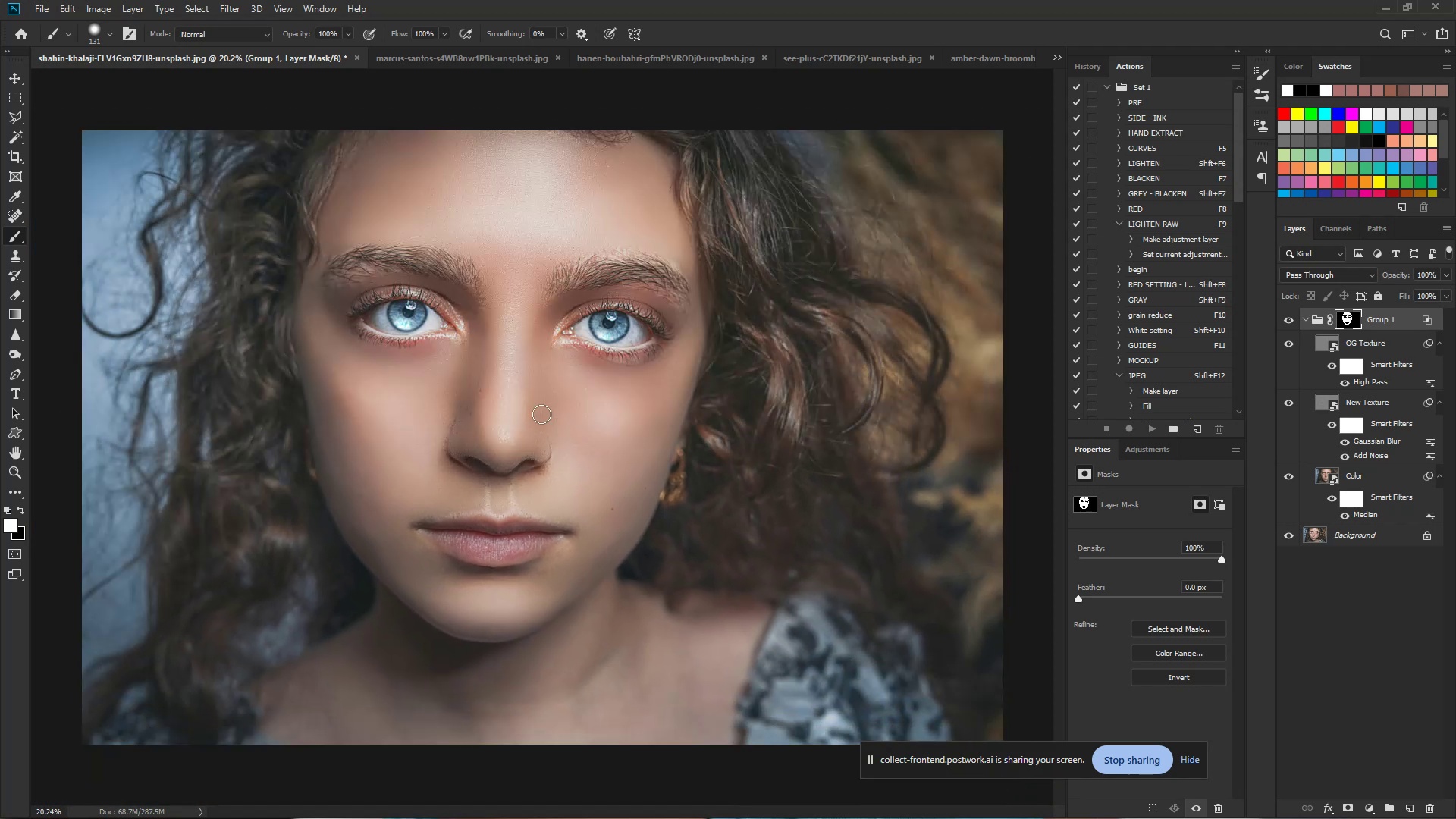 
left_click_drag(start_coordinate=[512, 407], to_coordinate=[476, 413])
 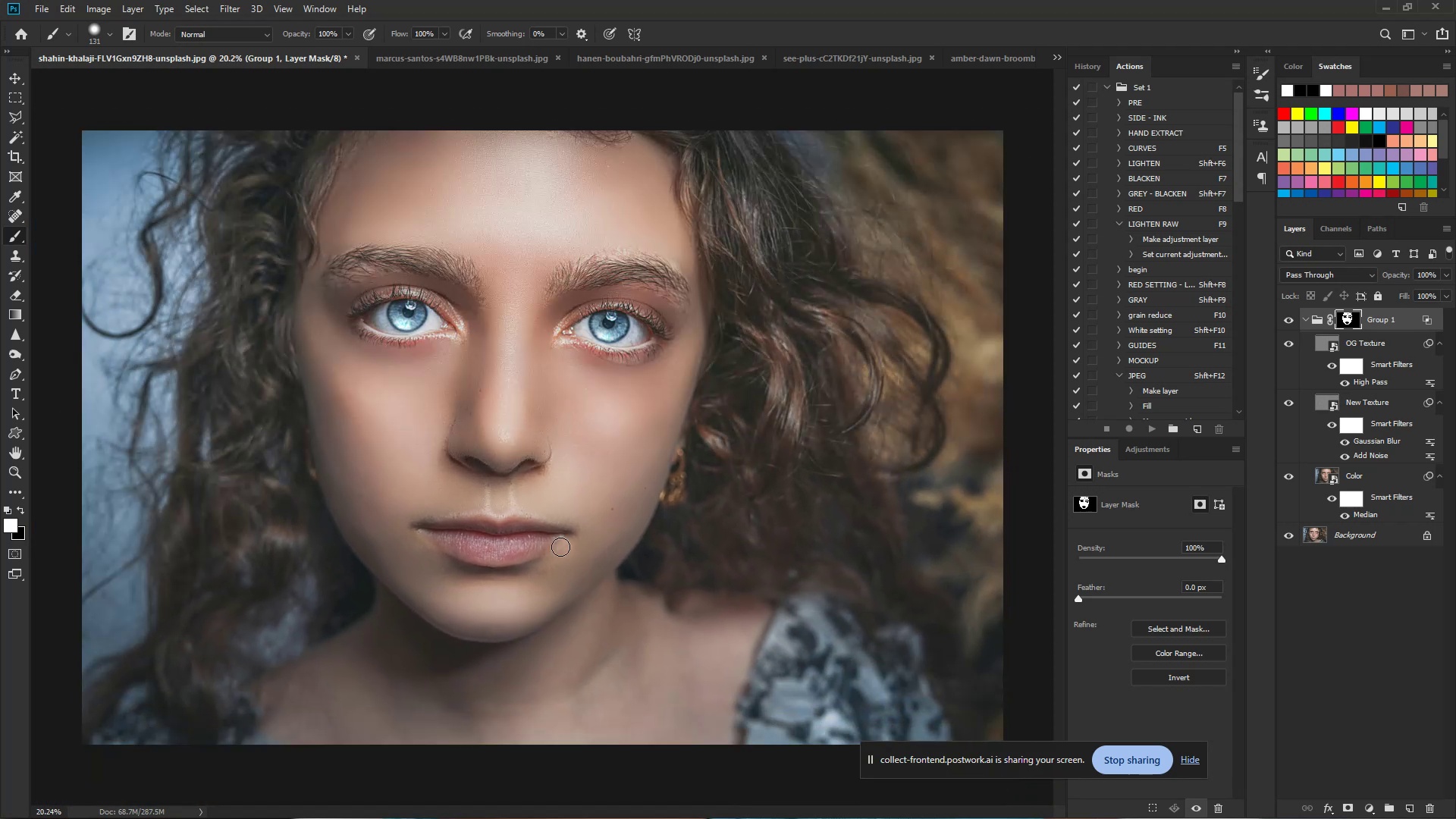 
hold_key(key=Space, duration=0.75)
 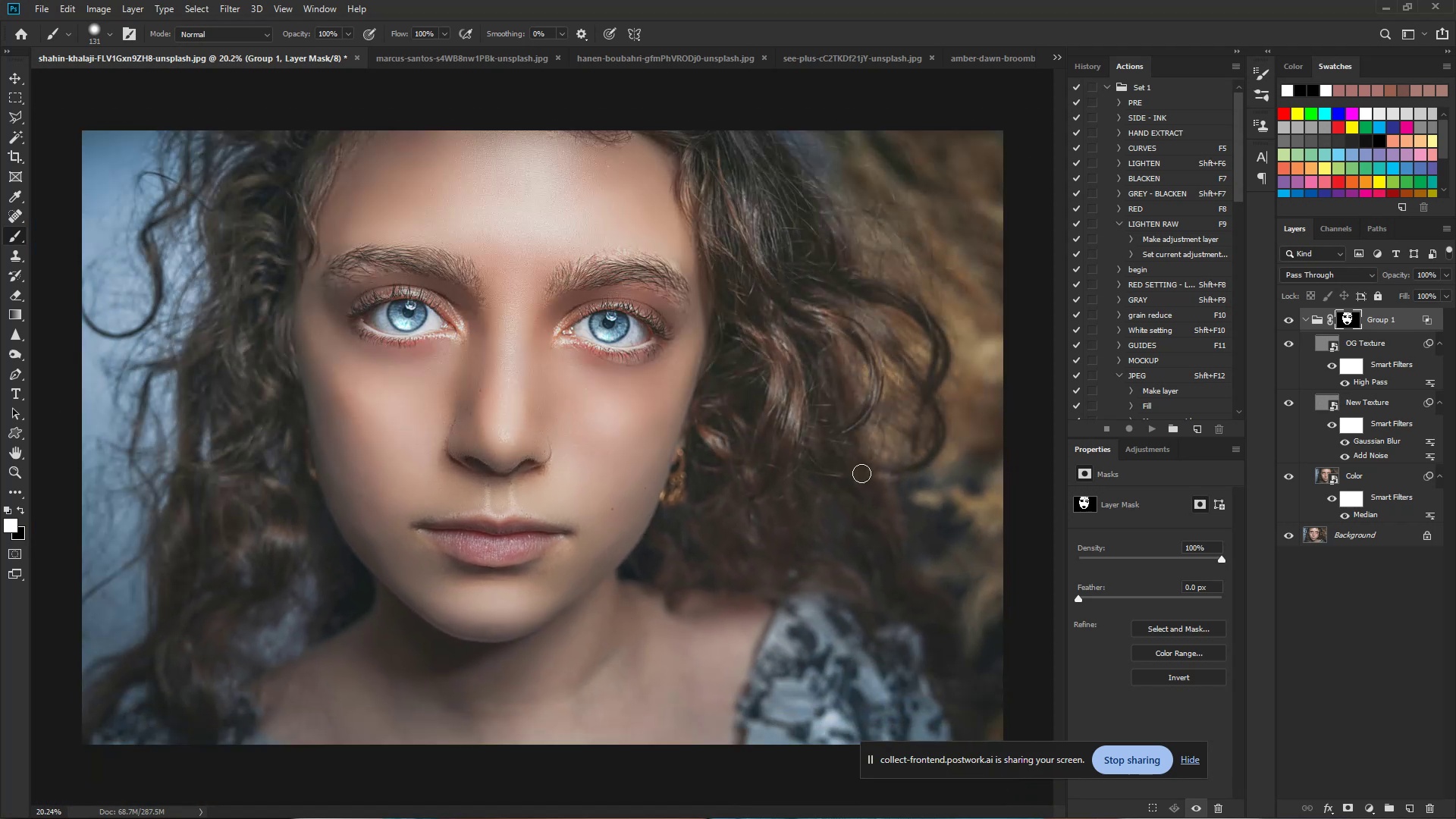 
left_click_drag(start_coordinate=[676, 642], to_coordinate=[645, 524])
 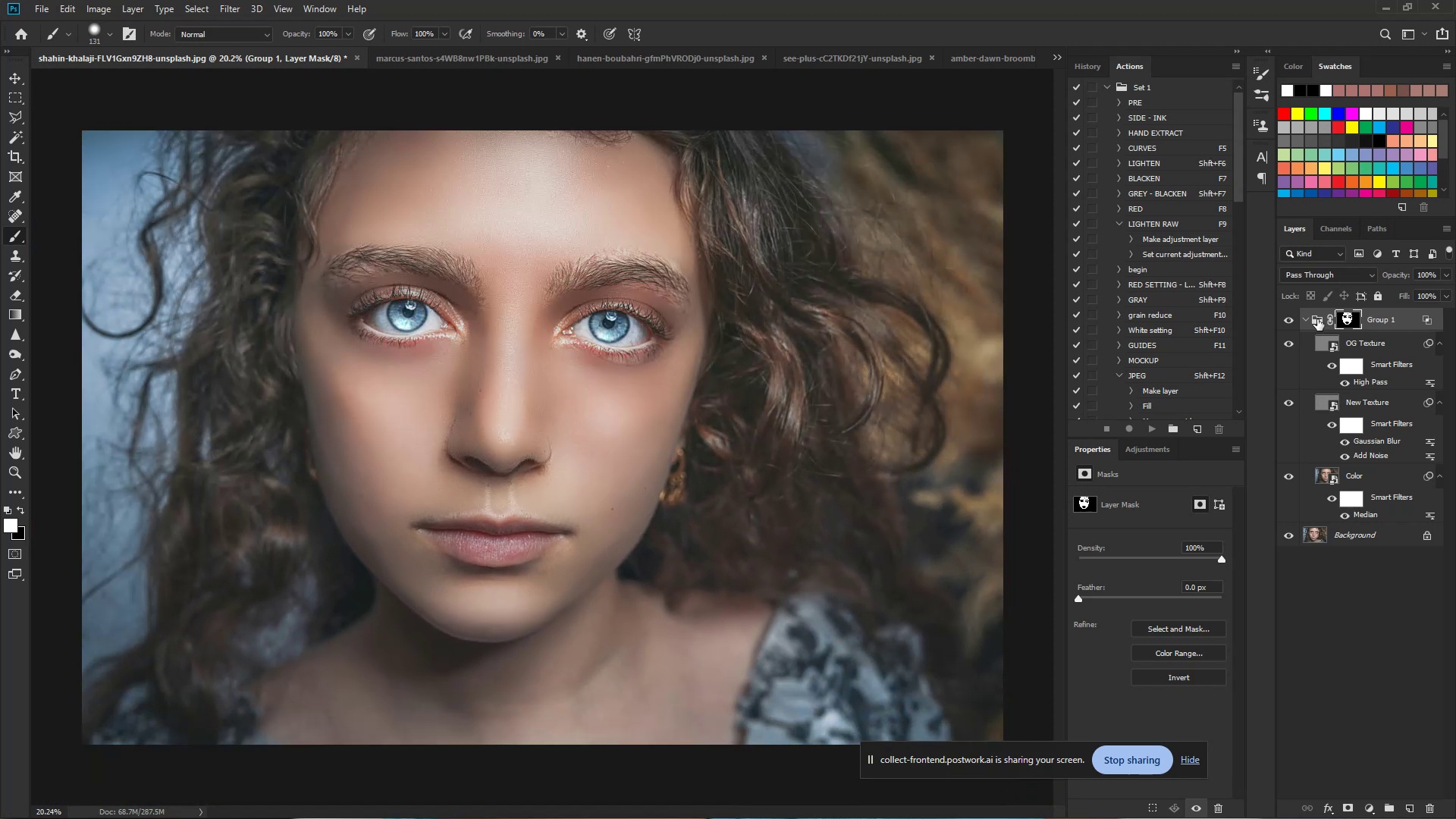 
left_click([1289, 320])
 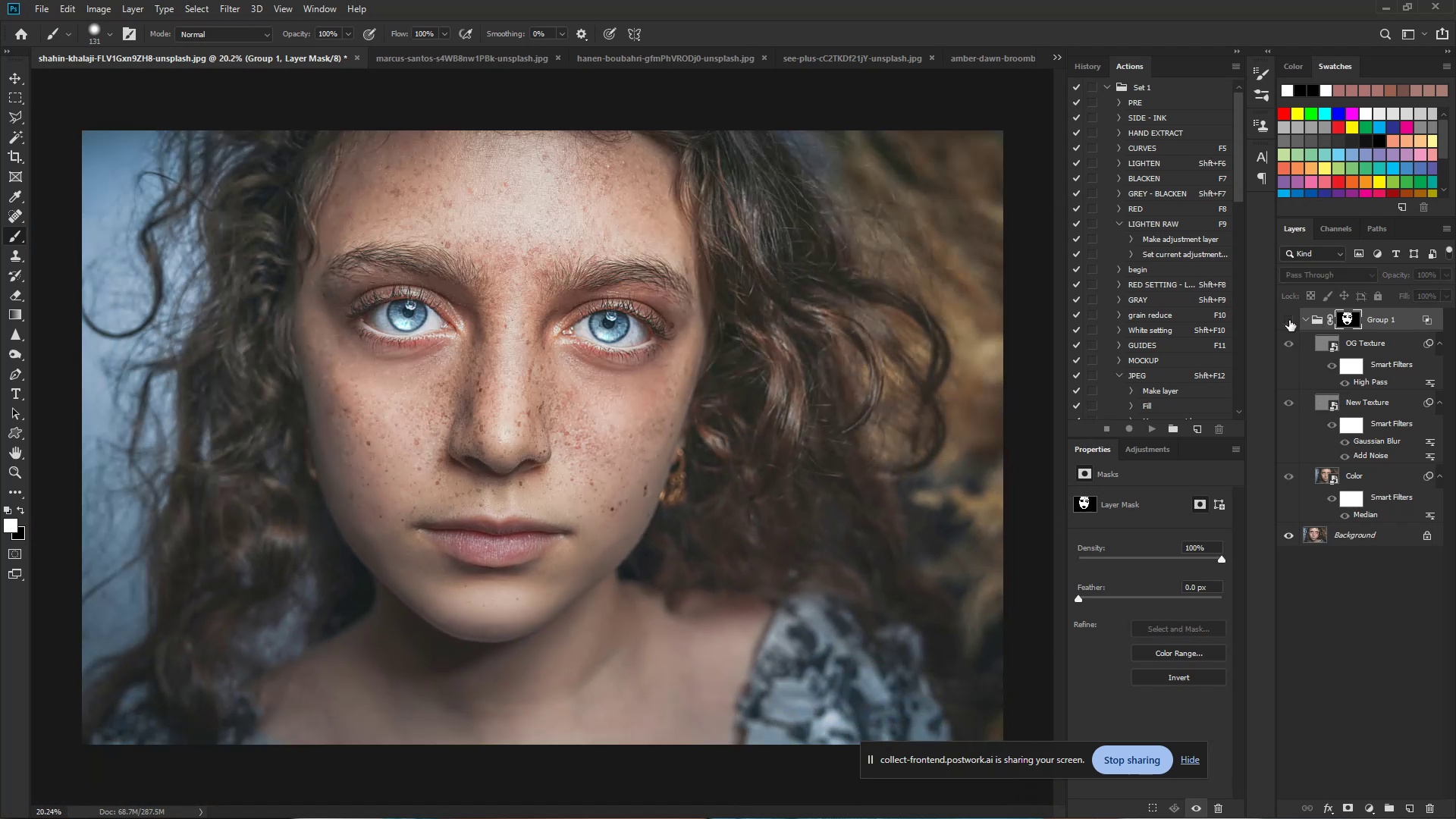 
left_click([1289, 320])
 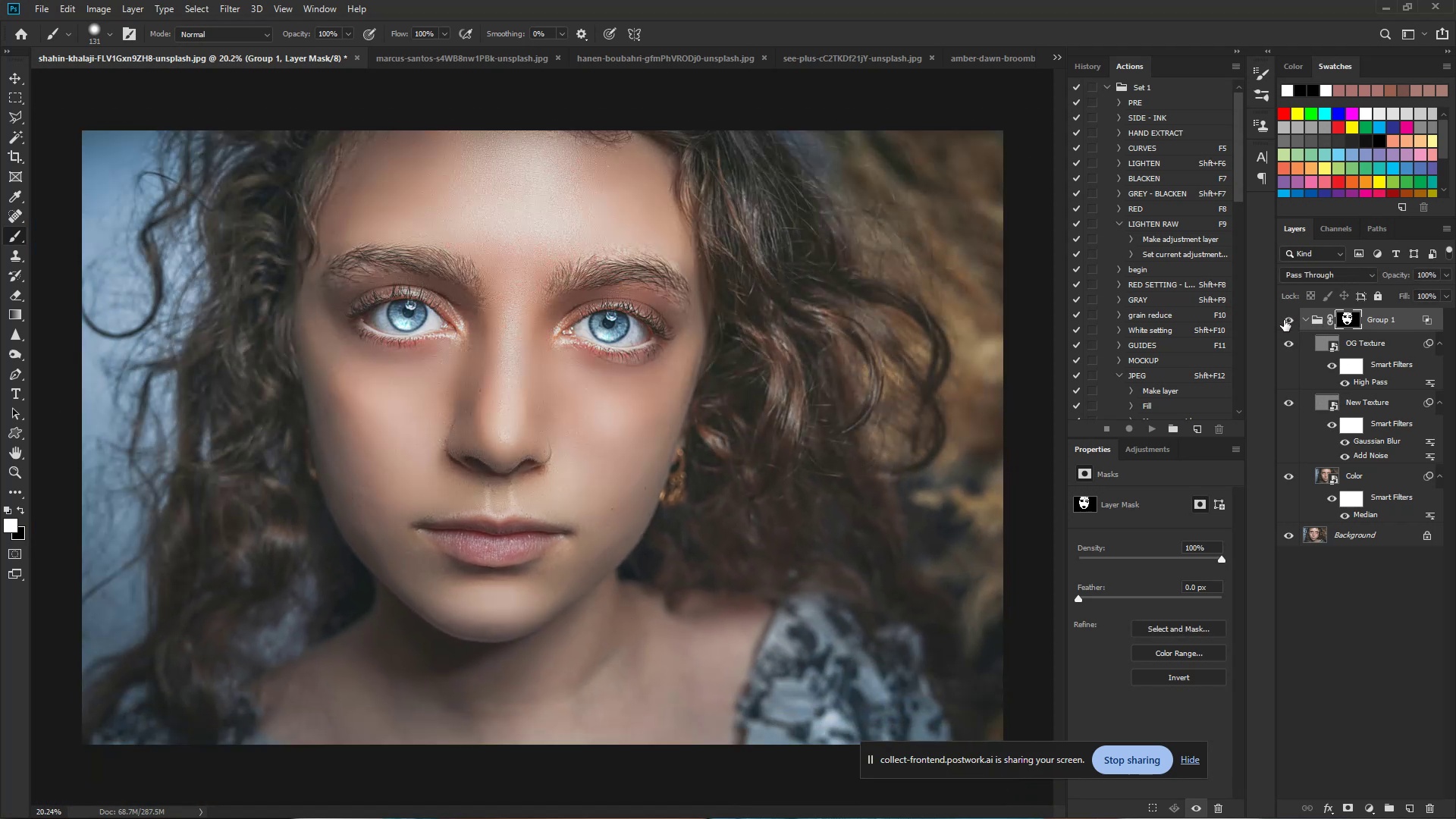 
hold_key(key=ControlLeft, duration=1.08)
 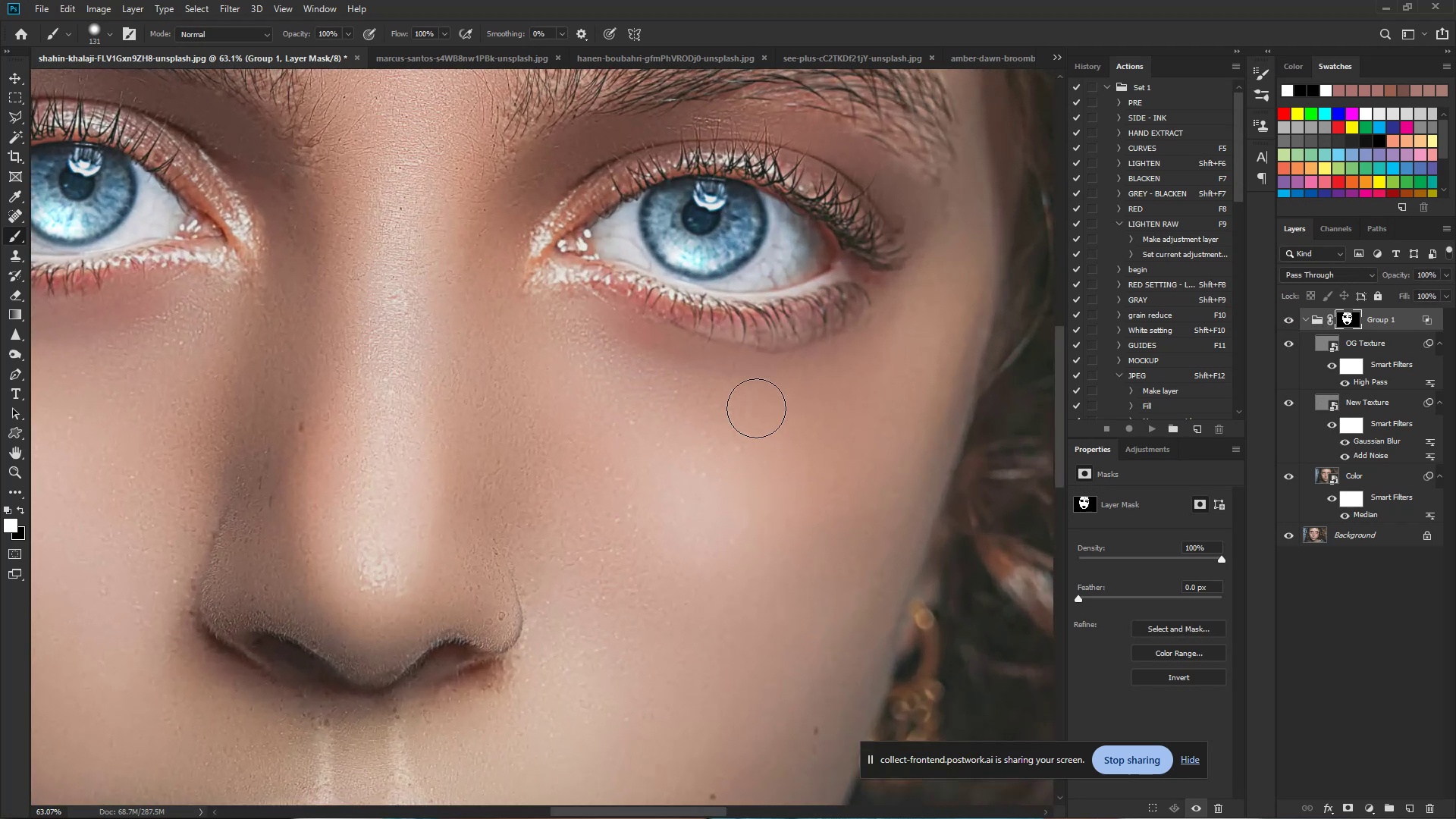 
hold_key(key=Space, duration=0.85)
 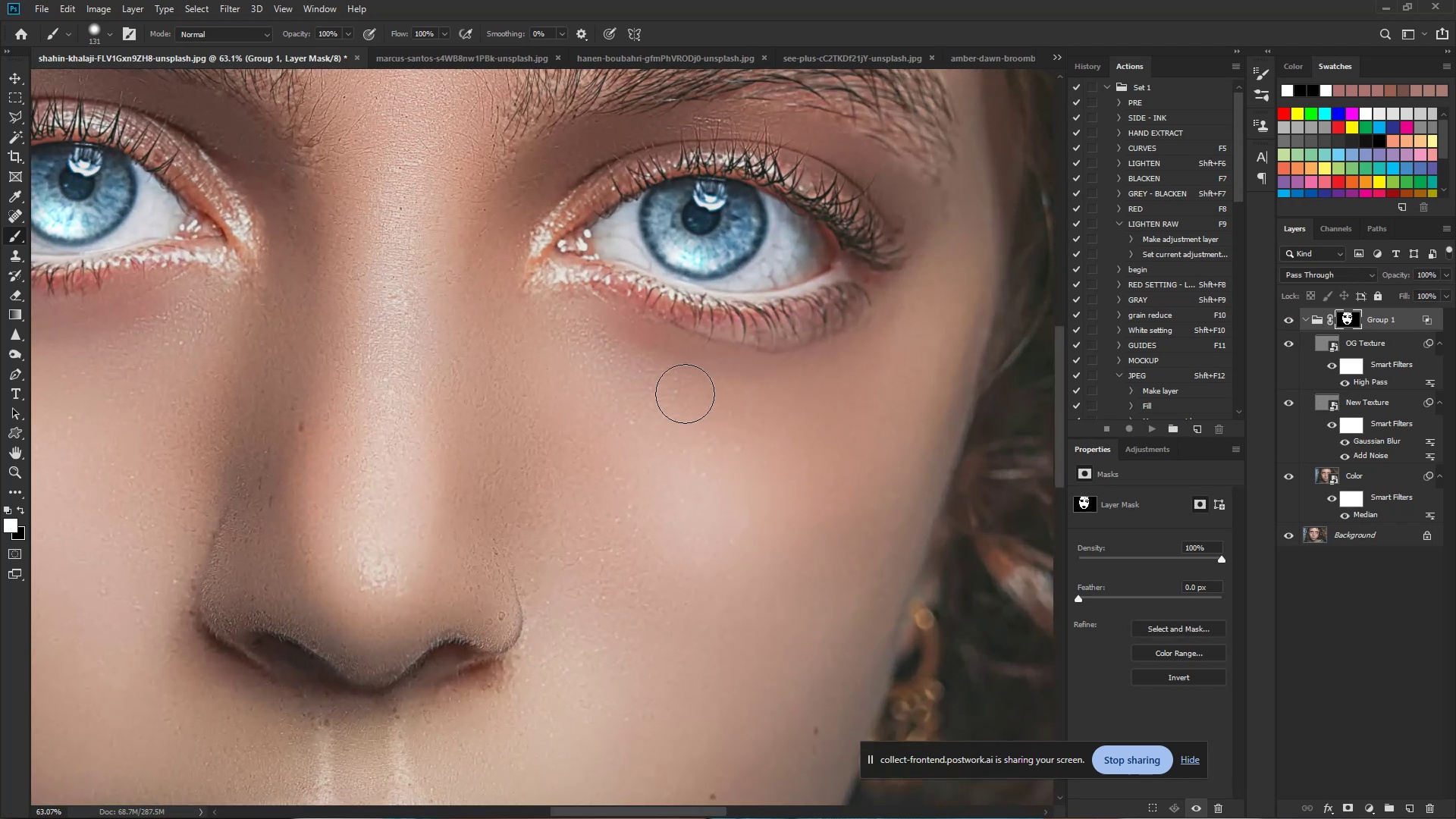 
left_click_drag(start_coordinate=[565, 373], to_coordinate=[638, 388])
 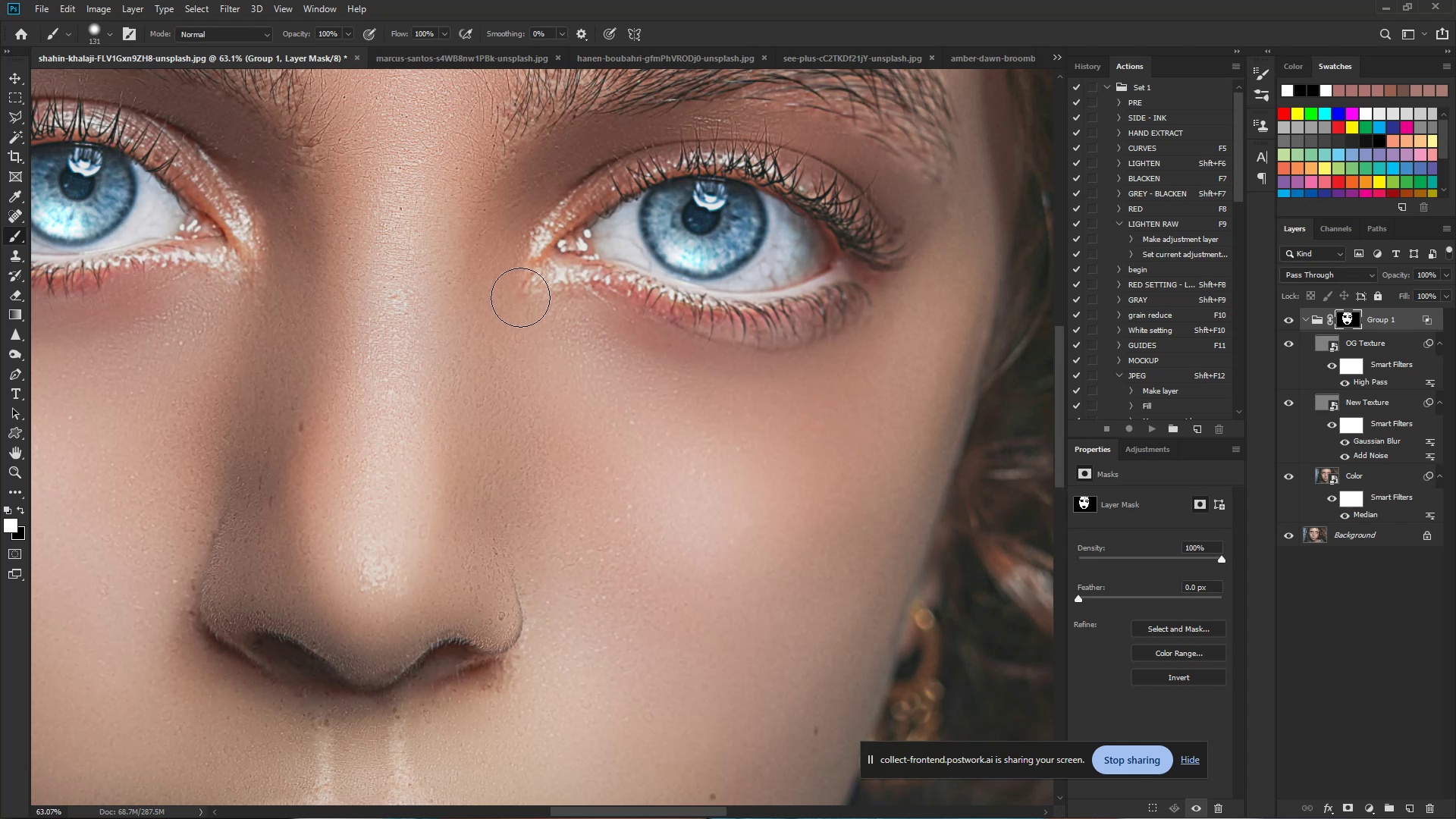 
left_click_drag(start_coordinate=[551, 312], to_coordinate=[599, 342])
 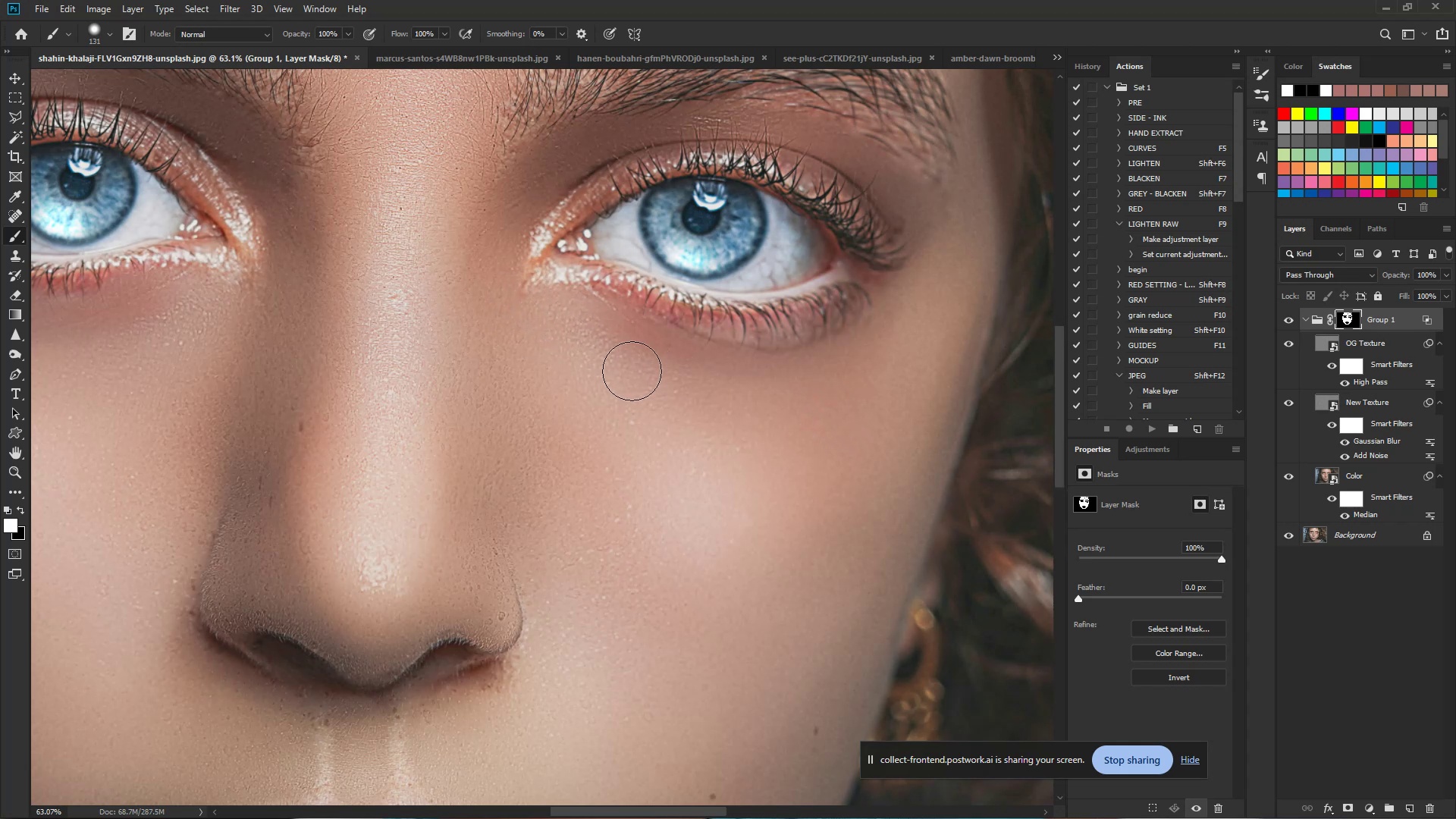 
hold_key(key=ControlLeft, duration=0.62)
 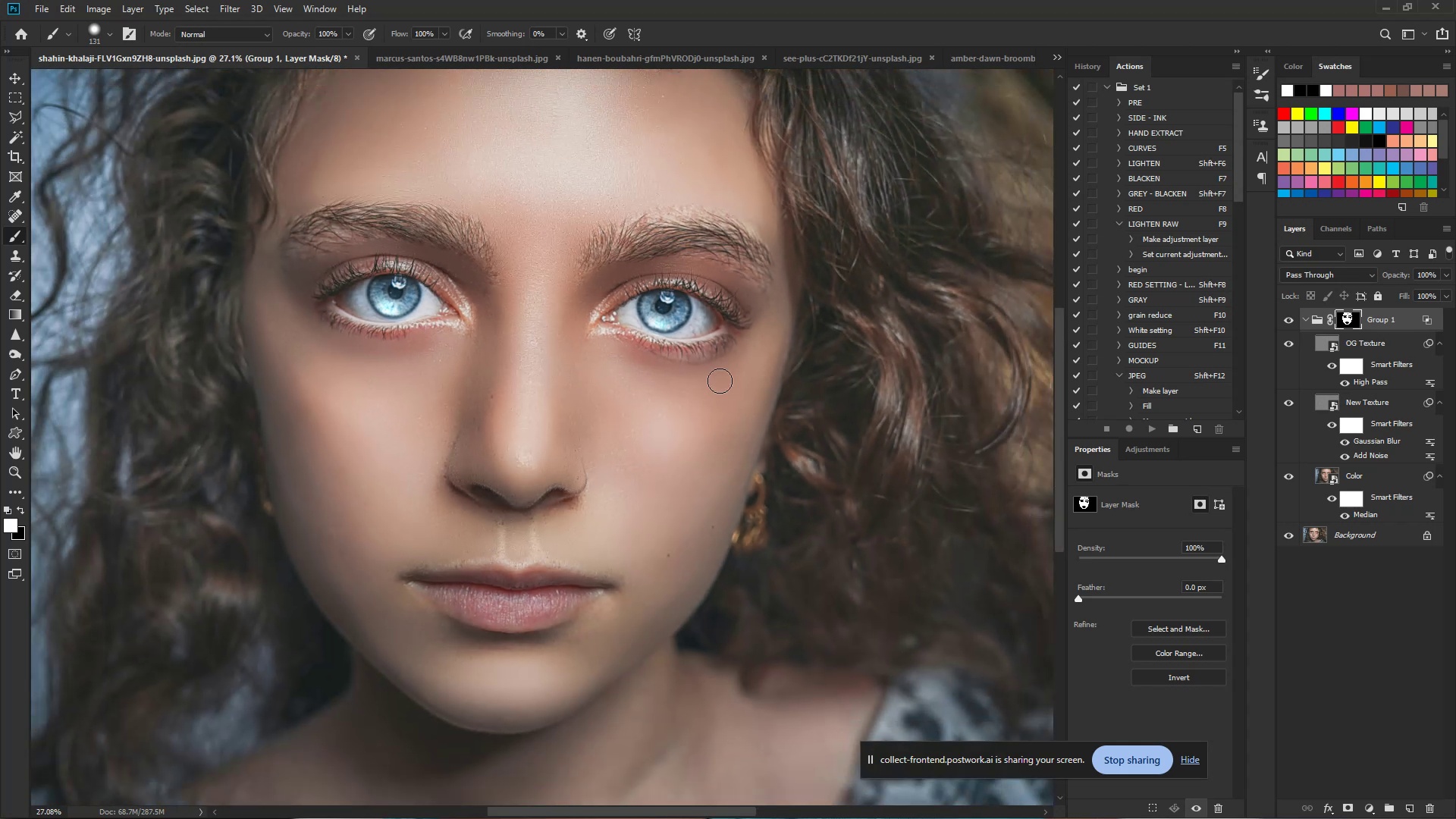 
hold_key(key=Space, duration=0.4)
 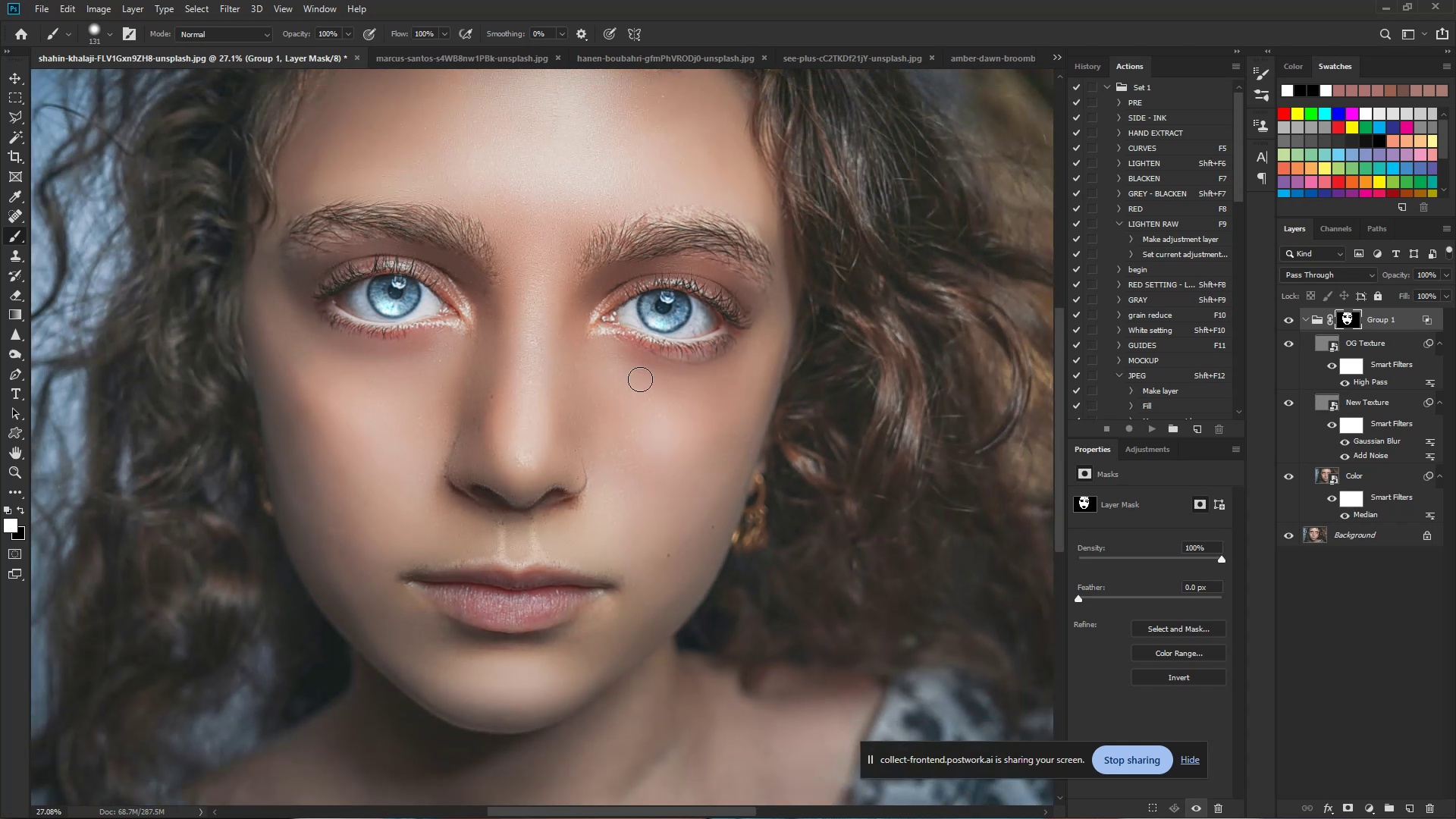 
left_click_drag(start_coordinate=[635, 373], to_coordinate=[578, 378])
 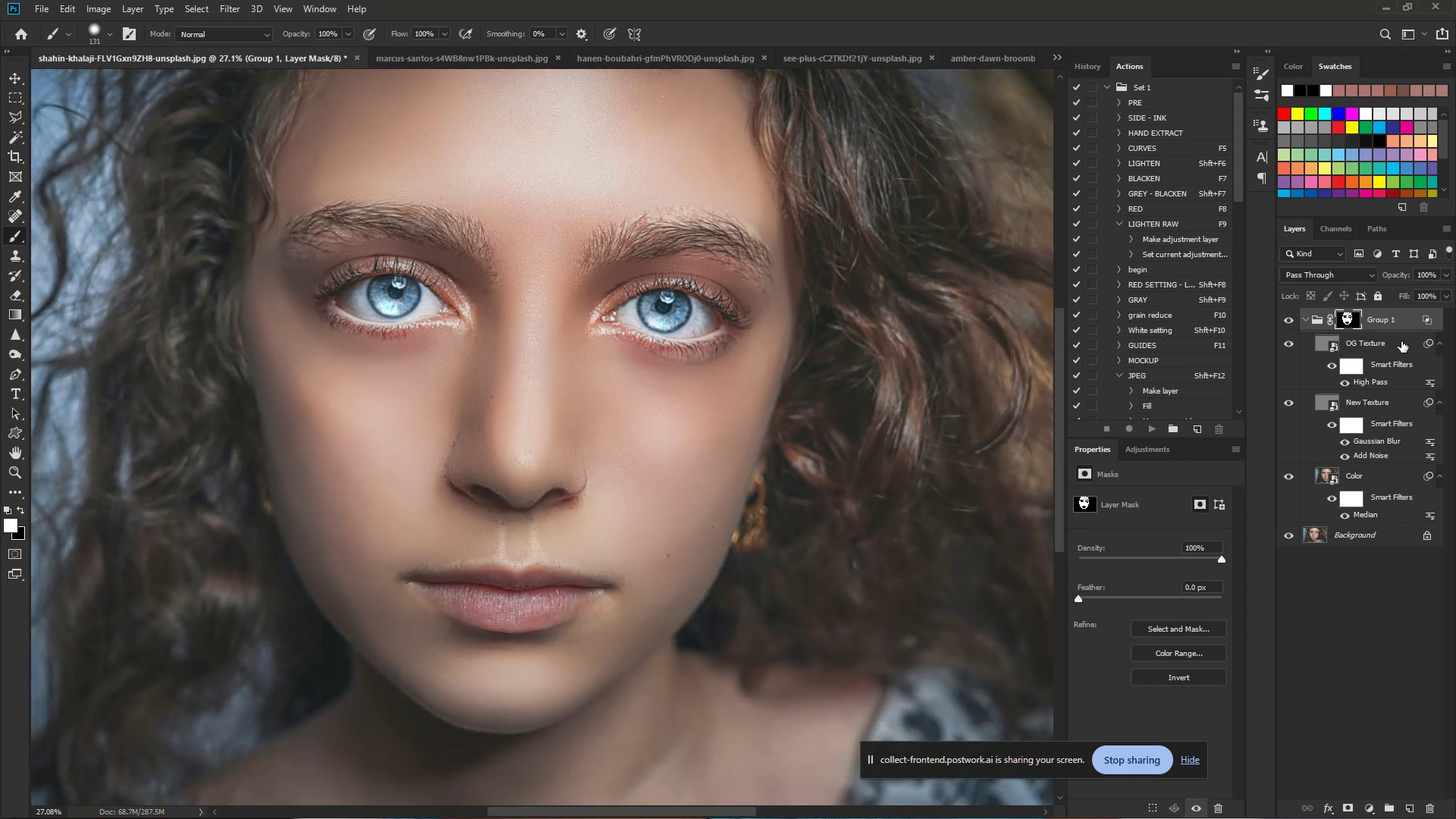 
hold_key(key=ControlLeft, duration=0.66)
 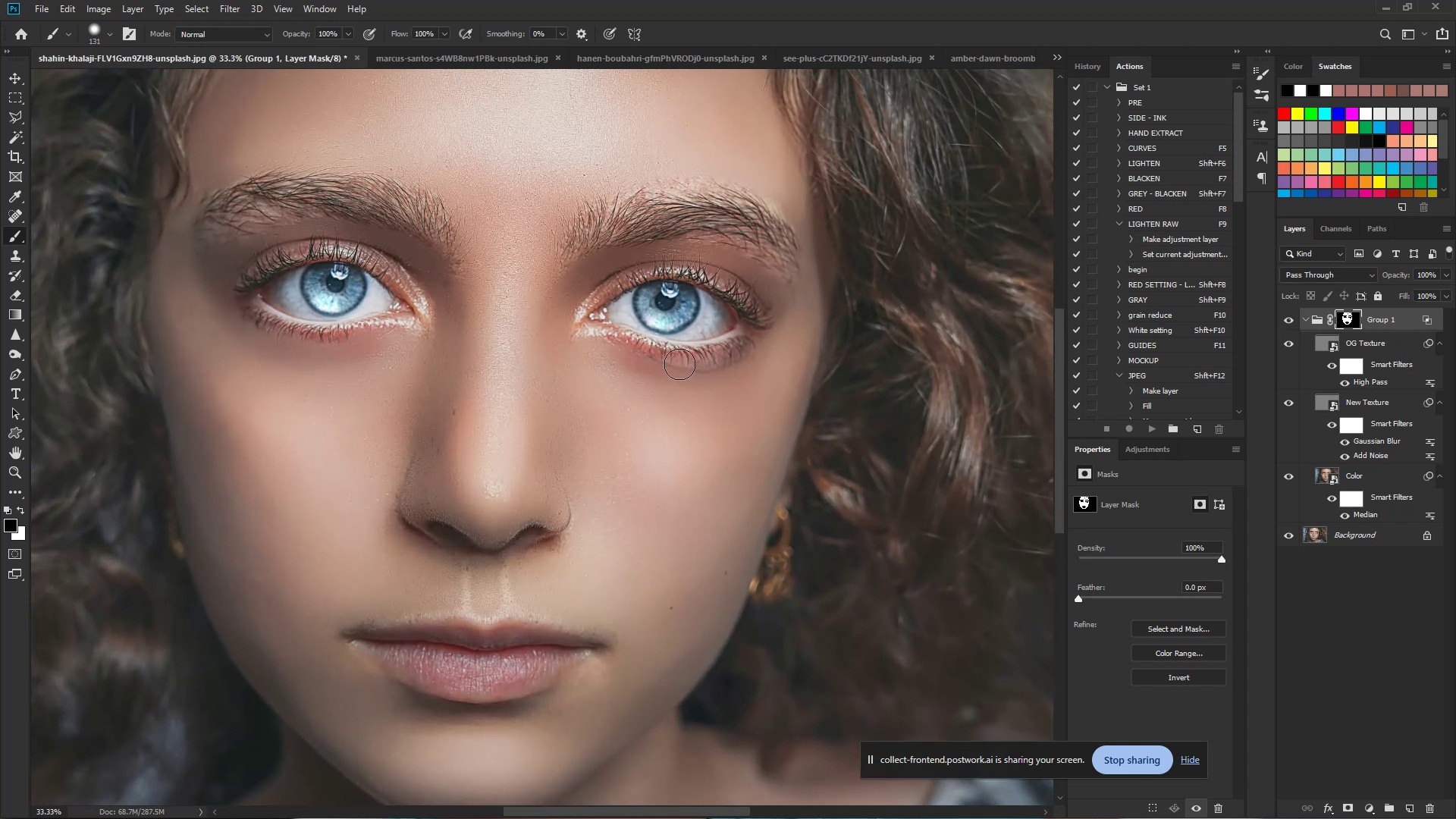 
hold_key(key=Space, duration=0.5)
 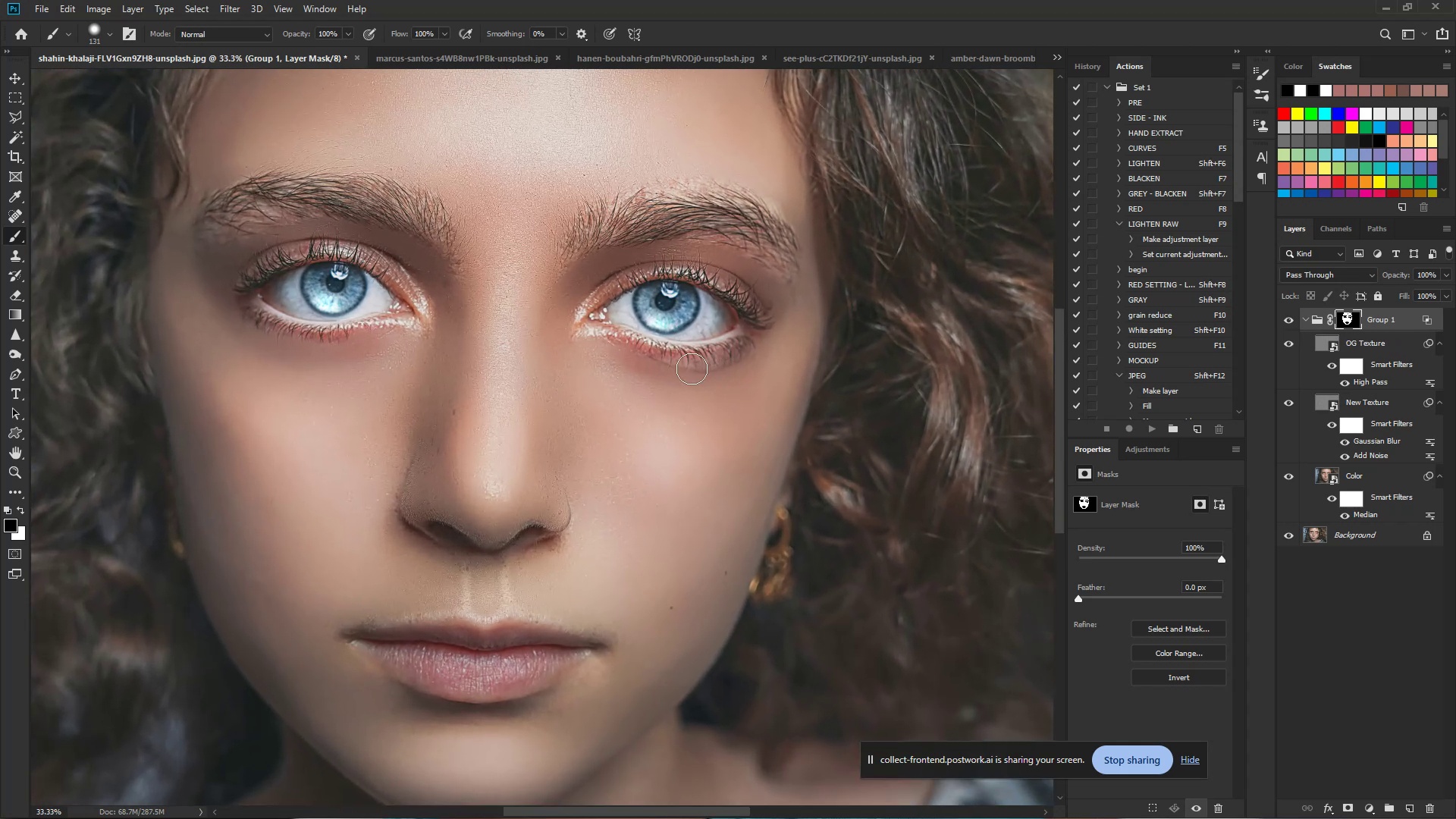 
left_click_drag(start_coordinate=[653, 327], to_coordinate=[674, 332])
 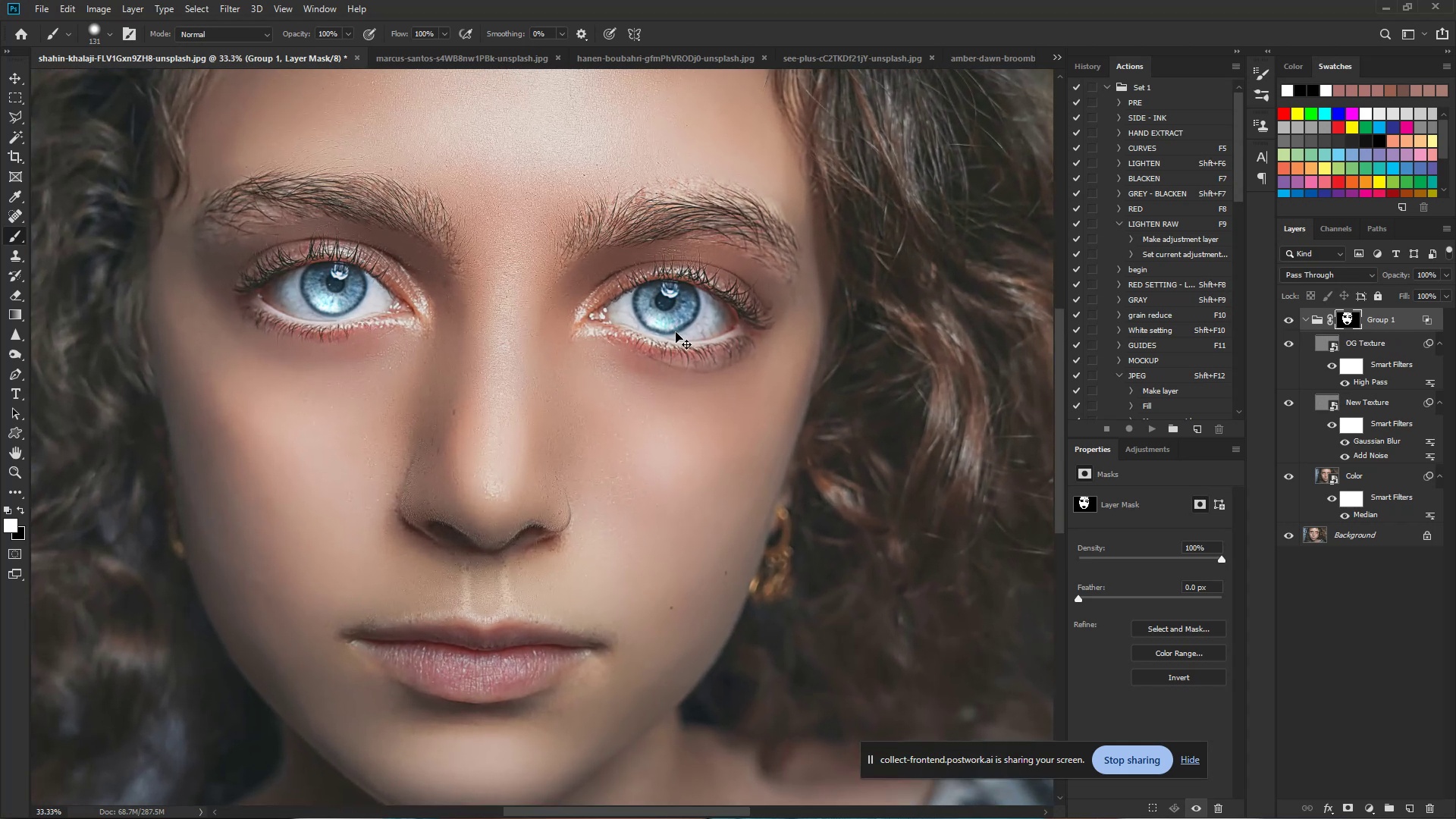 
key(X)
 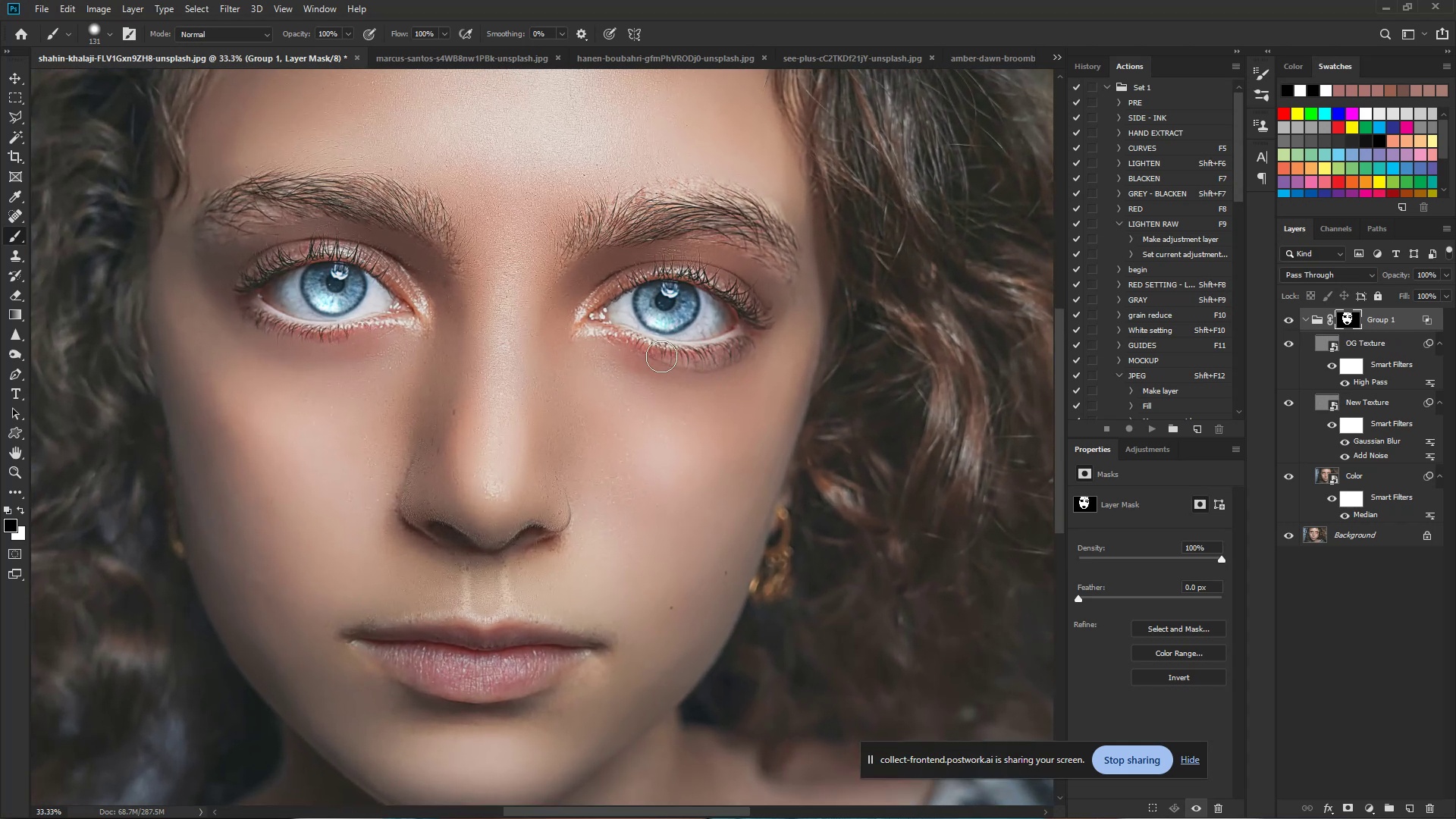 
hold_key(key=AltLeft, duration=0.86)
 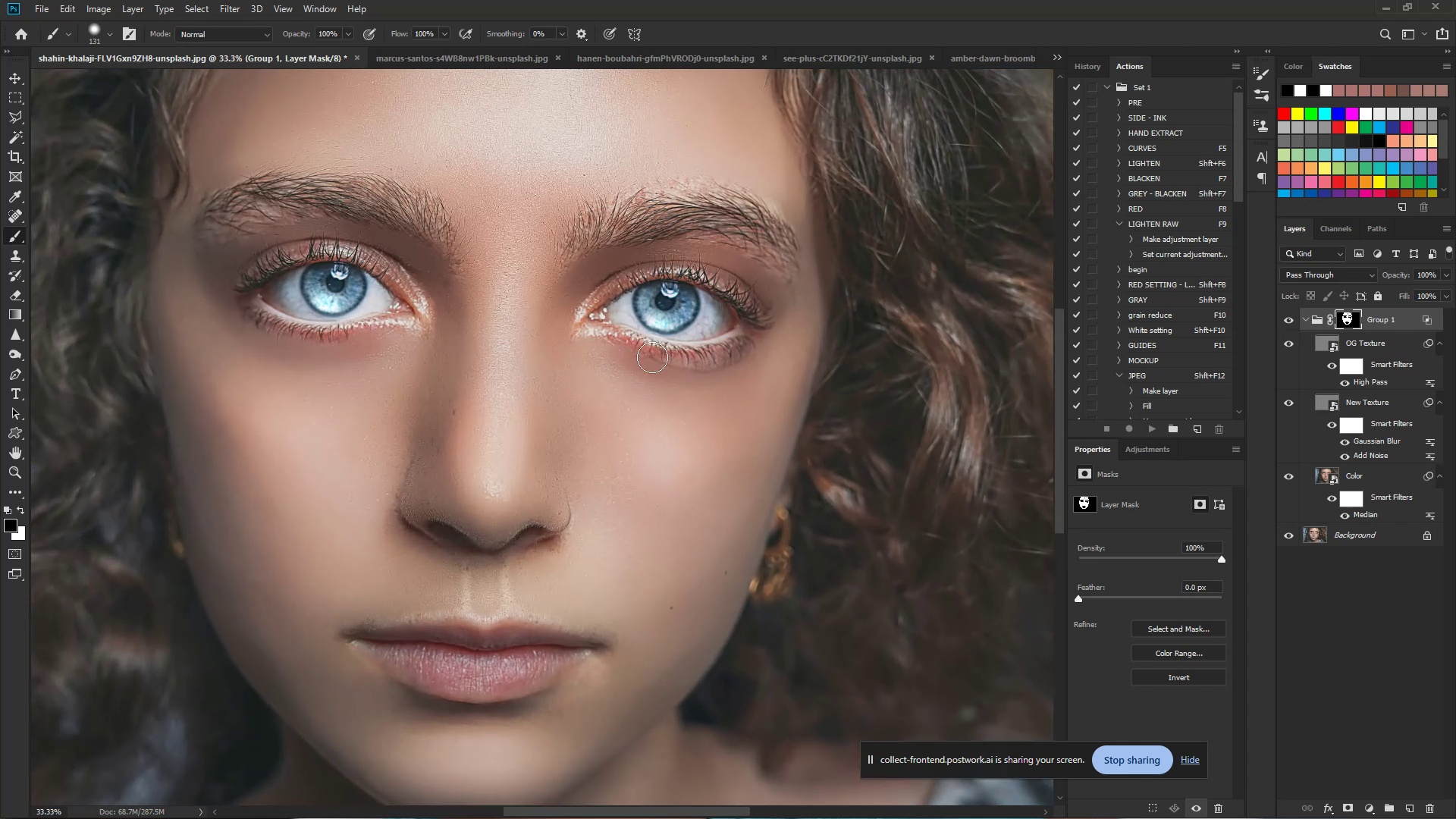 
hold_key(key=AltLeft, duration=1.22)
 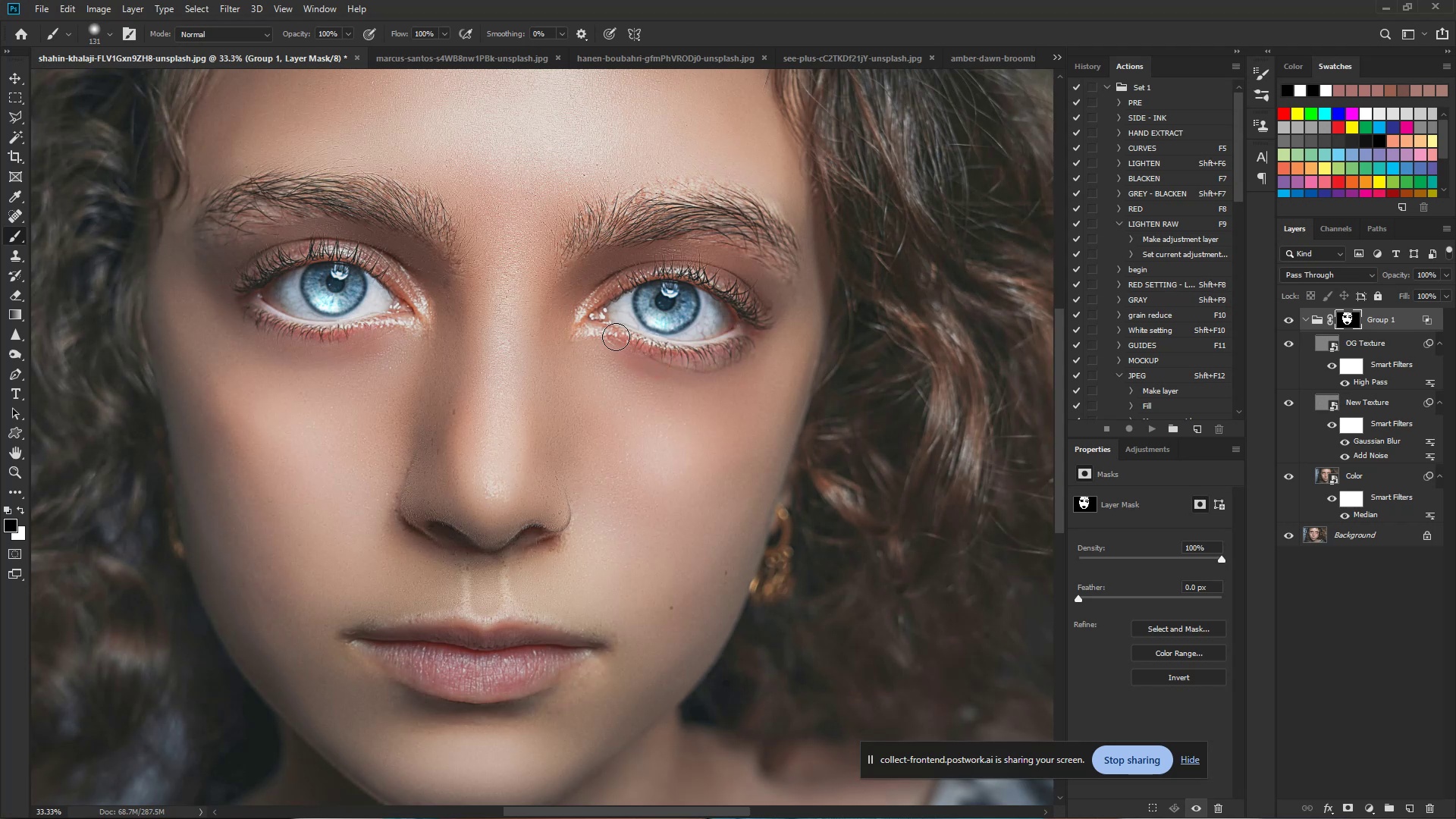 
left_click_drag(start_coordinate=[613, 336], to_coordinate=[593, 334])
 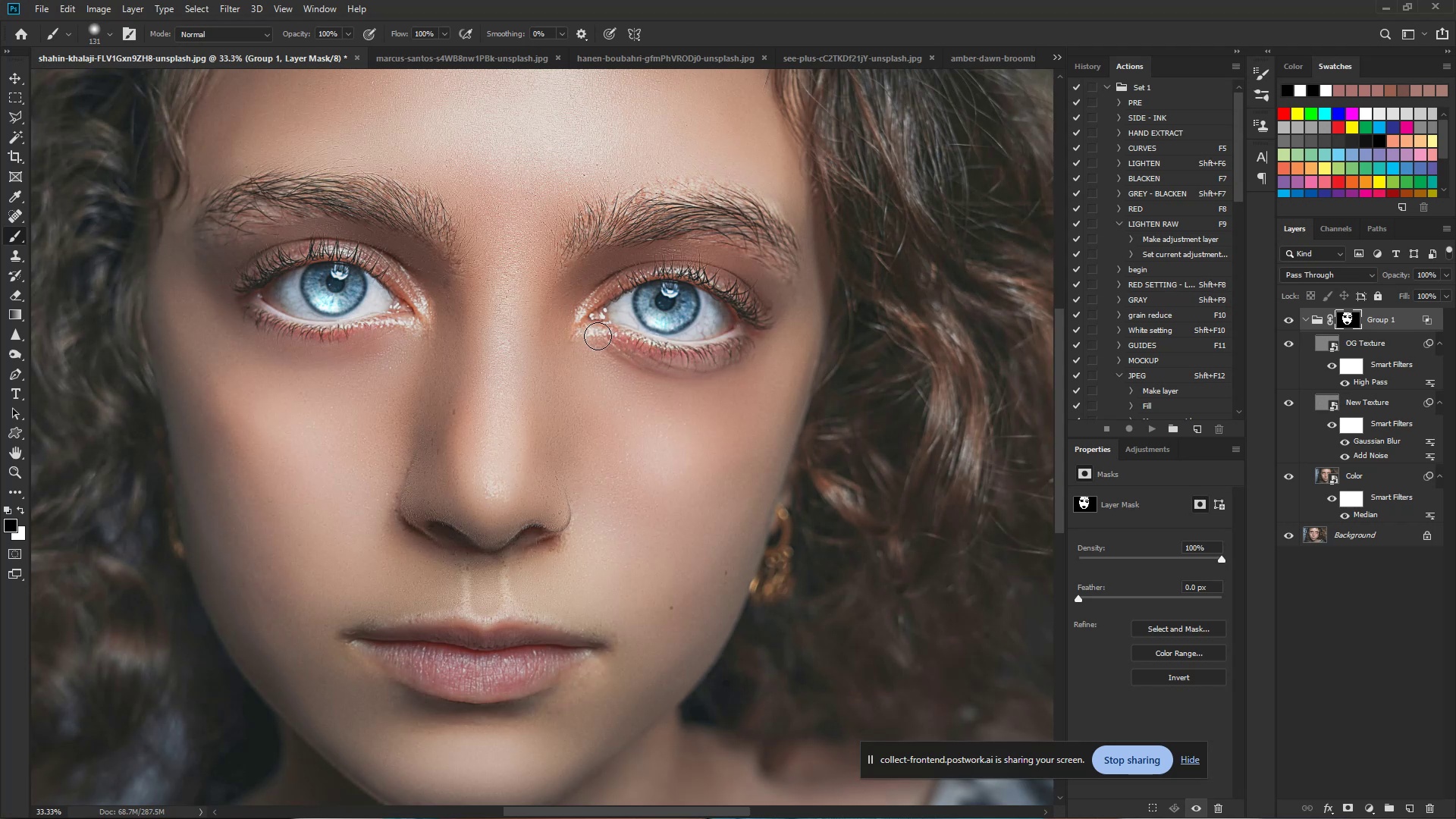 
hold_key(key=AltLeft, duration=0.86)
 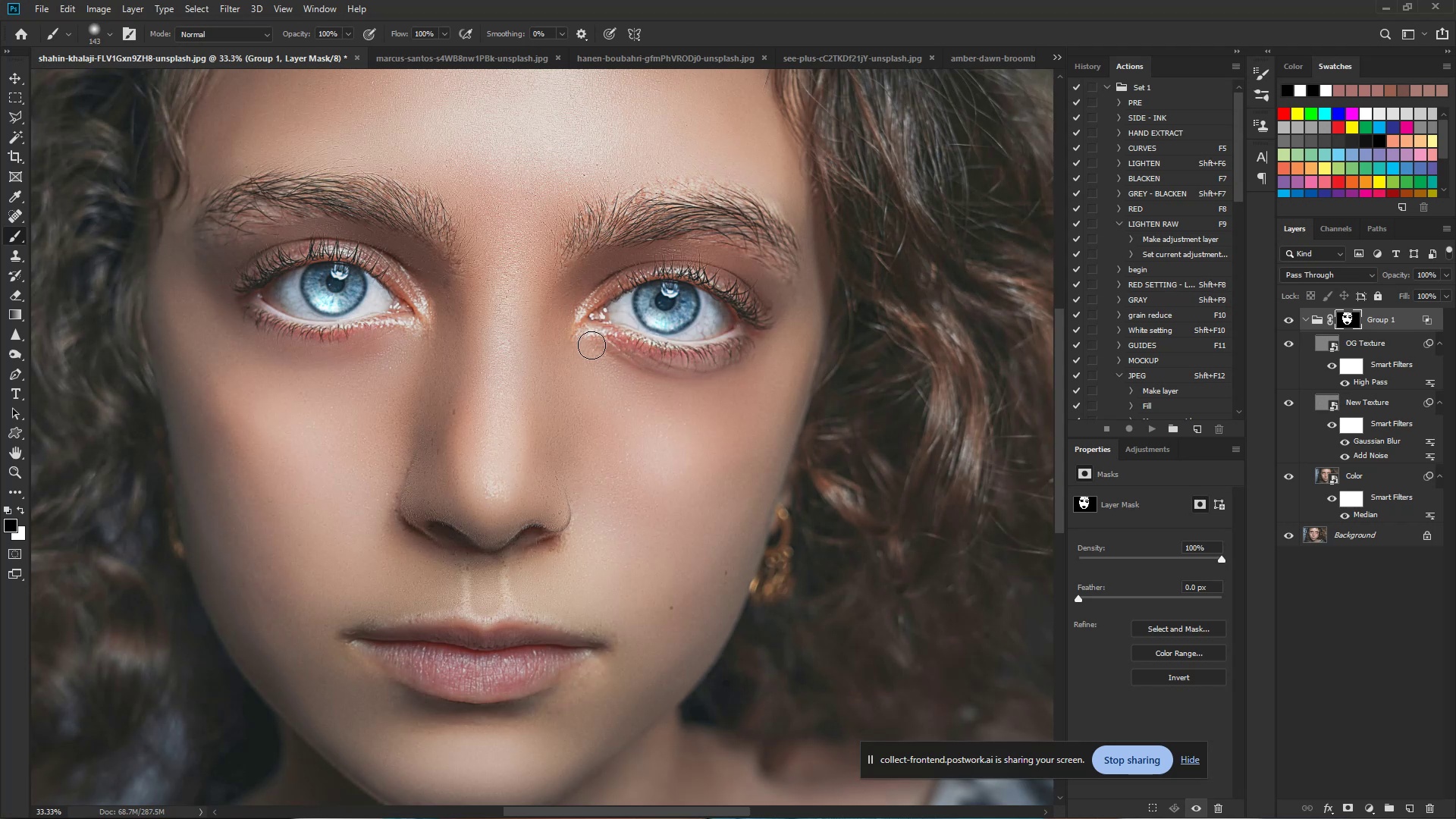 
hold_key(key=AltLeft, duration=0.56)
 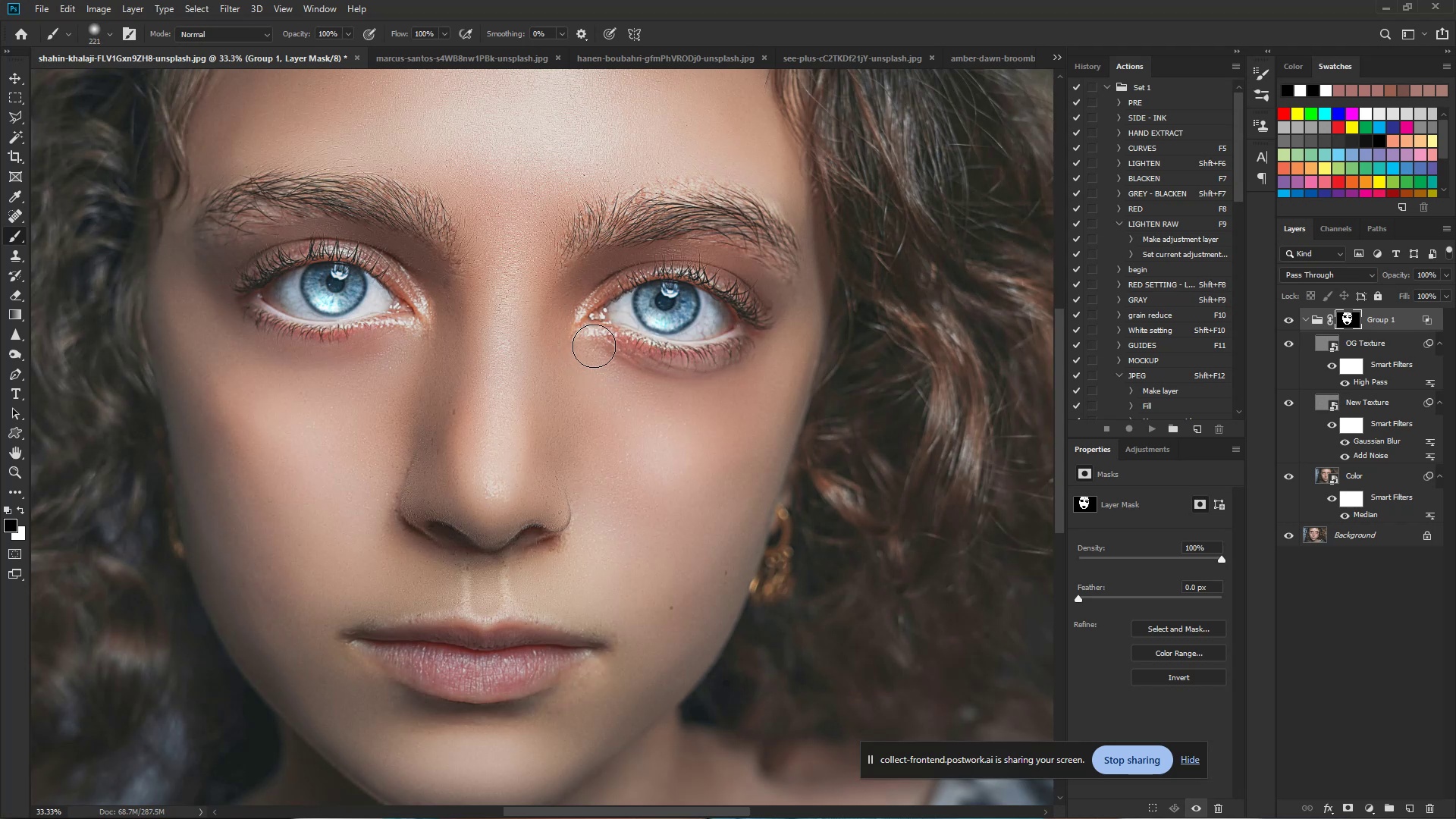 
left_click_drag(start_coordinate=[594, 346], to_coordinate=[757, 332])
 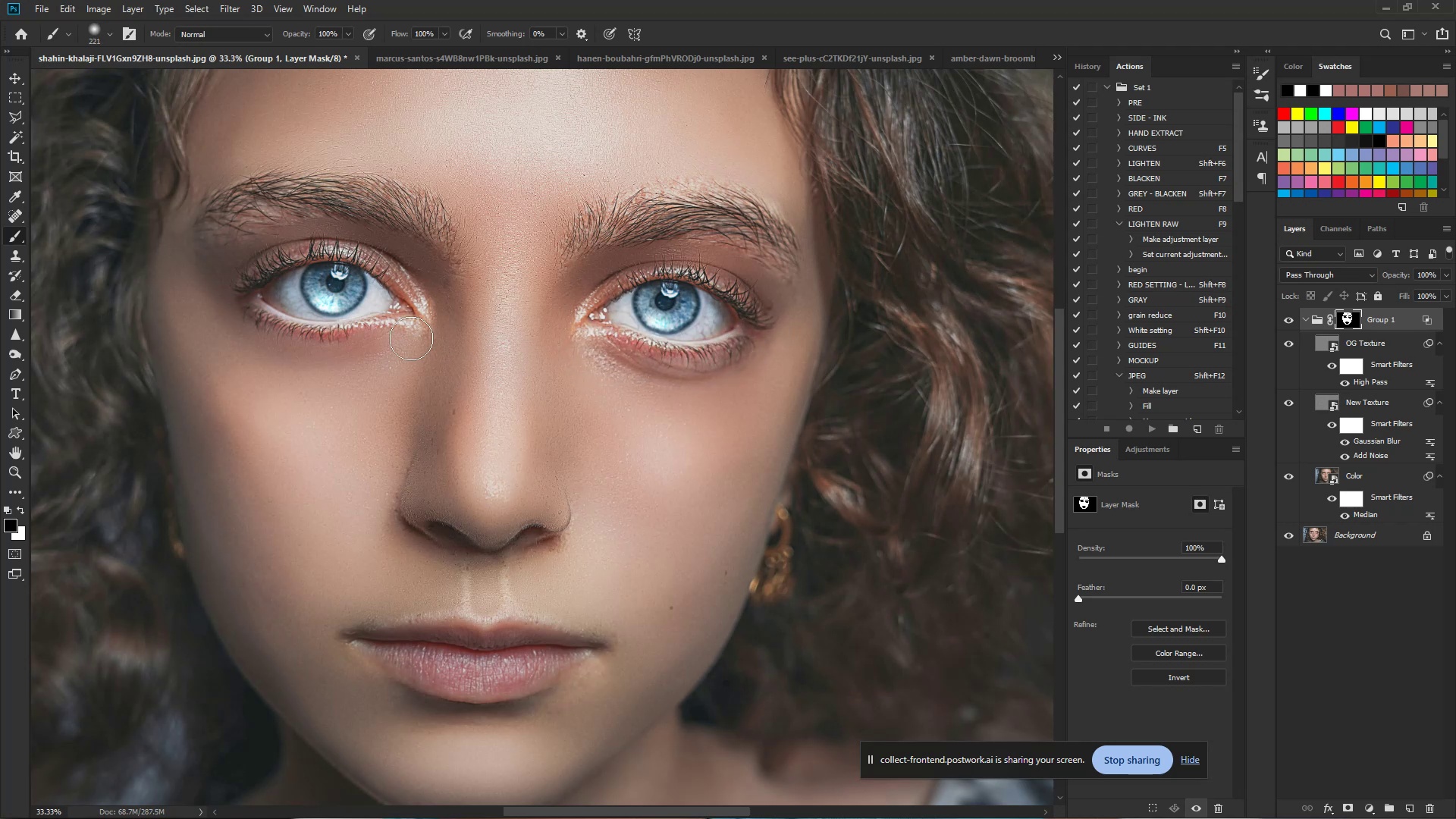 
left_click_drag(start_coordinate=[388, 337], to_coordinate=[274, 340])
 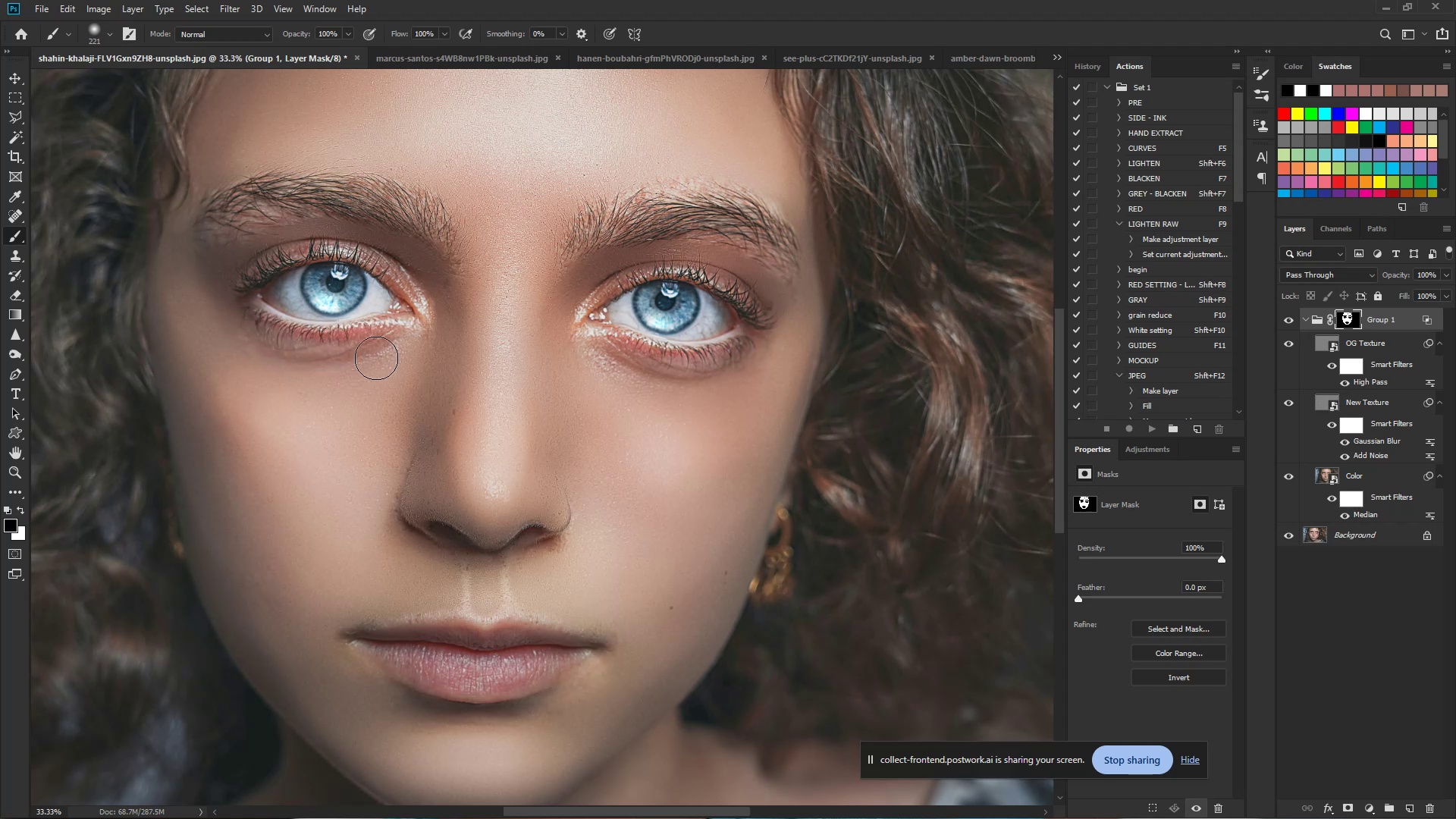 
hold_key(key=ControlLeft, duration=0.72)
 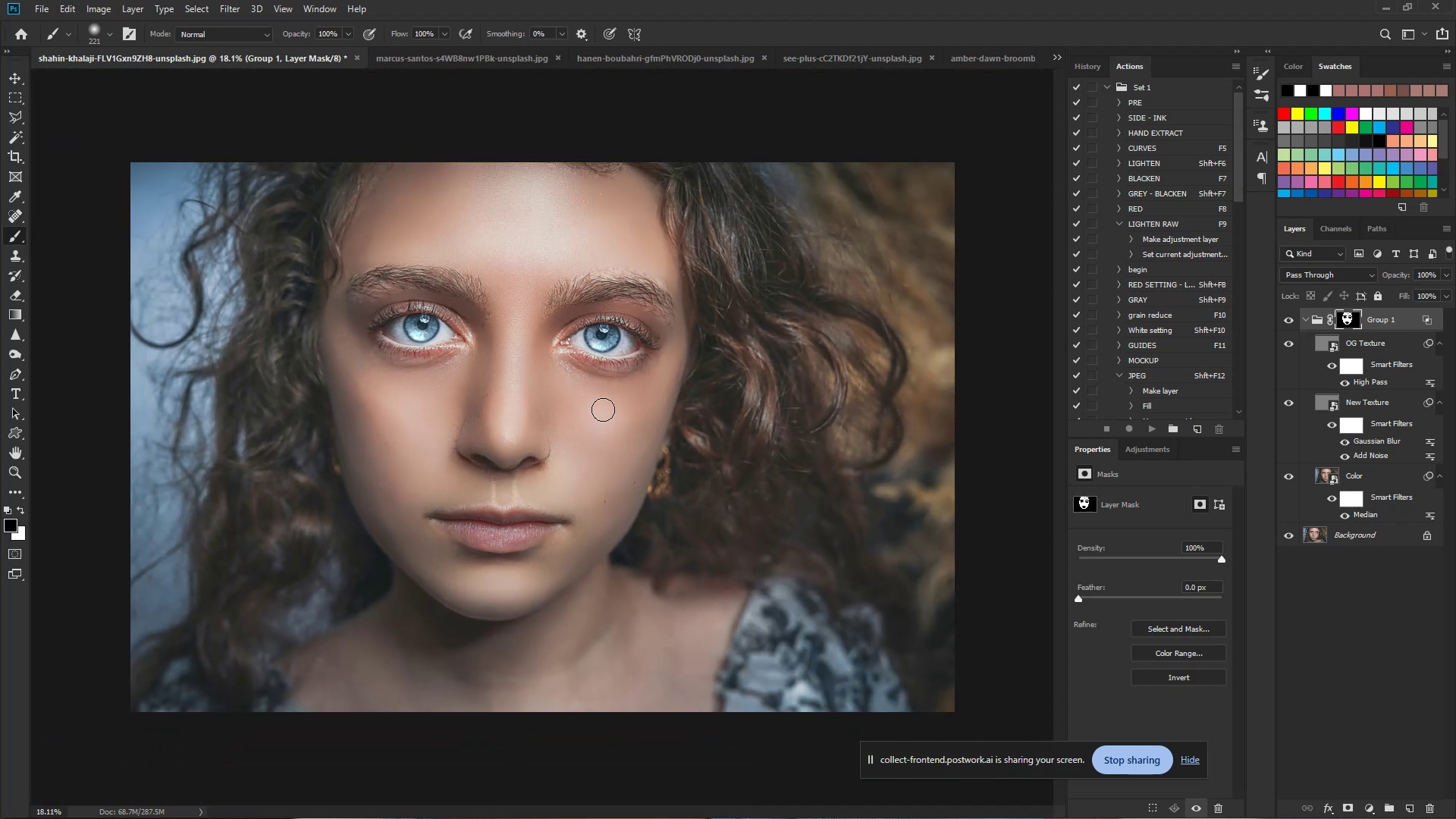 
hold_key(key=Space, duration=0.49)
 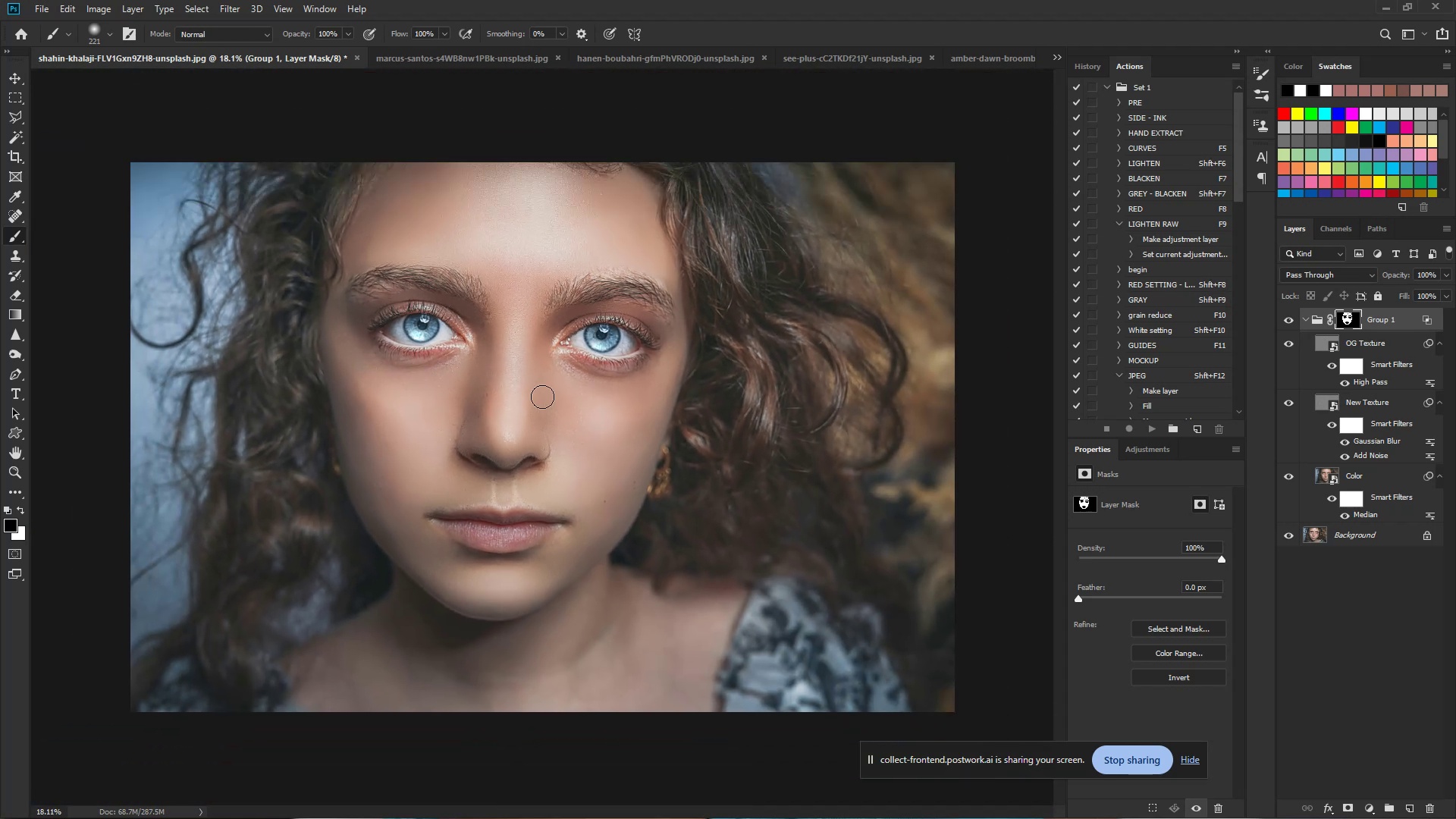 
left_click_drag(start_coordinate=[403, 358], to_coordinate=[359, 360])
 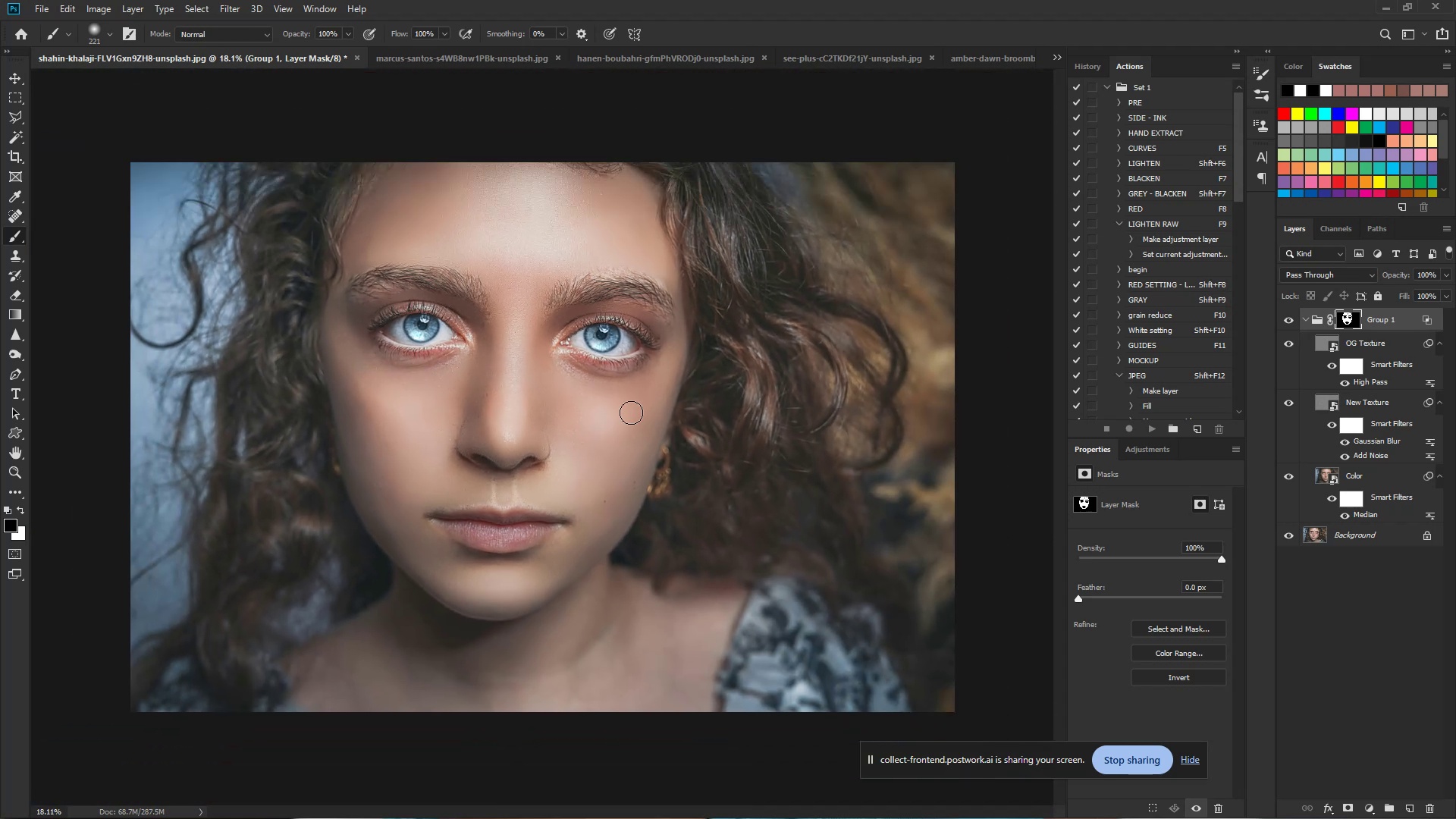 
hold_key(key=ControlLeft, duration=1.72)
 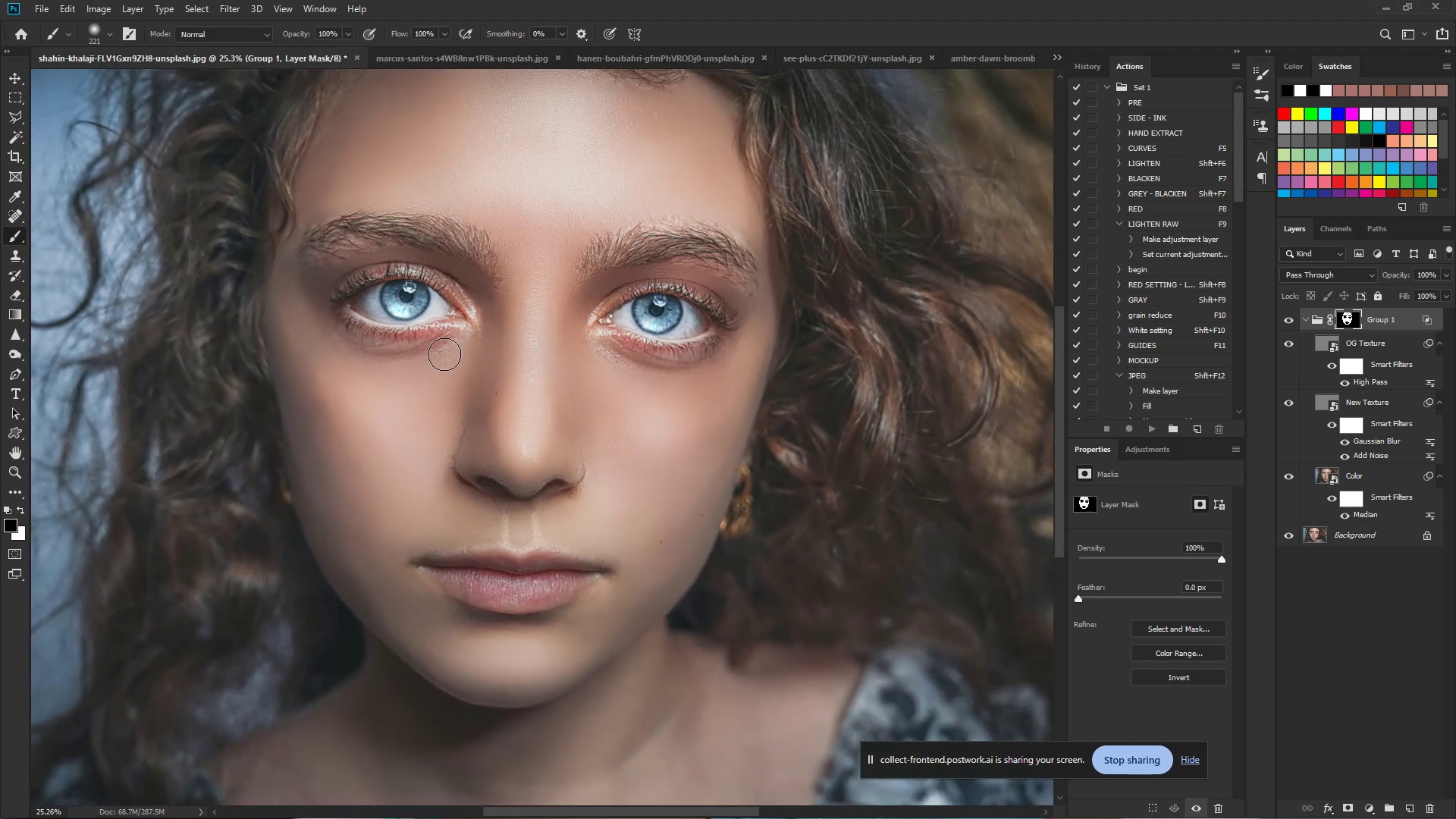 
hold_key(key=Space, duration=1.48)
 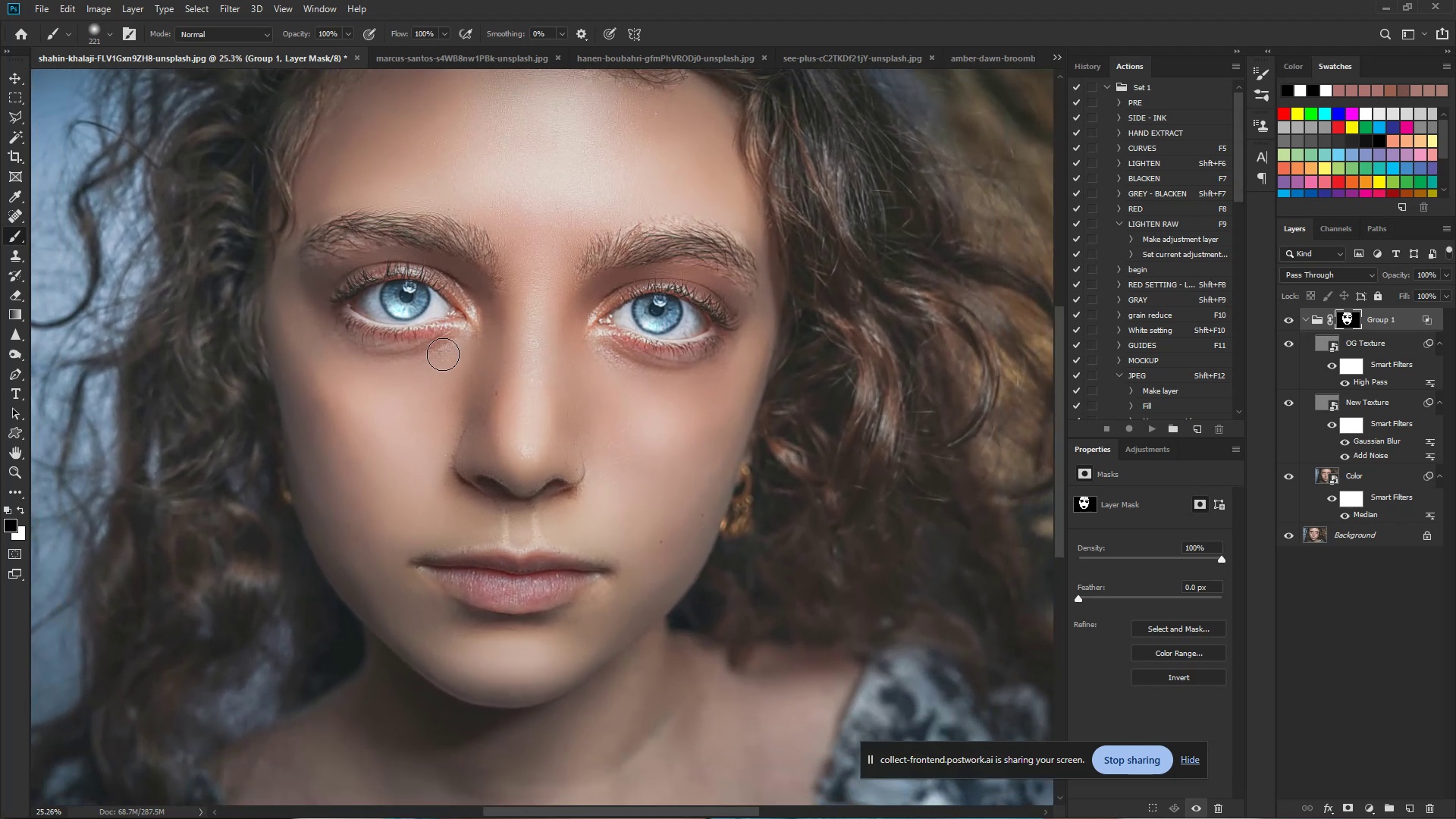 
left_click_drag(start_coordinate=[463, 375], to_coordinate=[491, 381])
 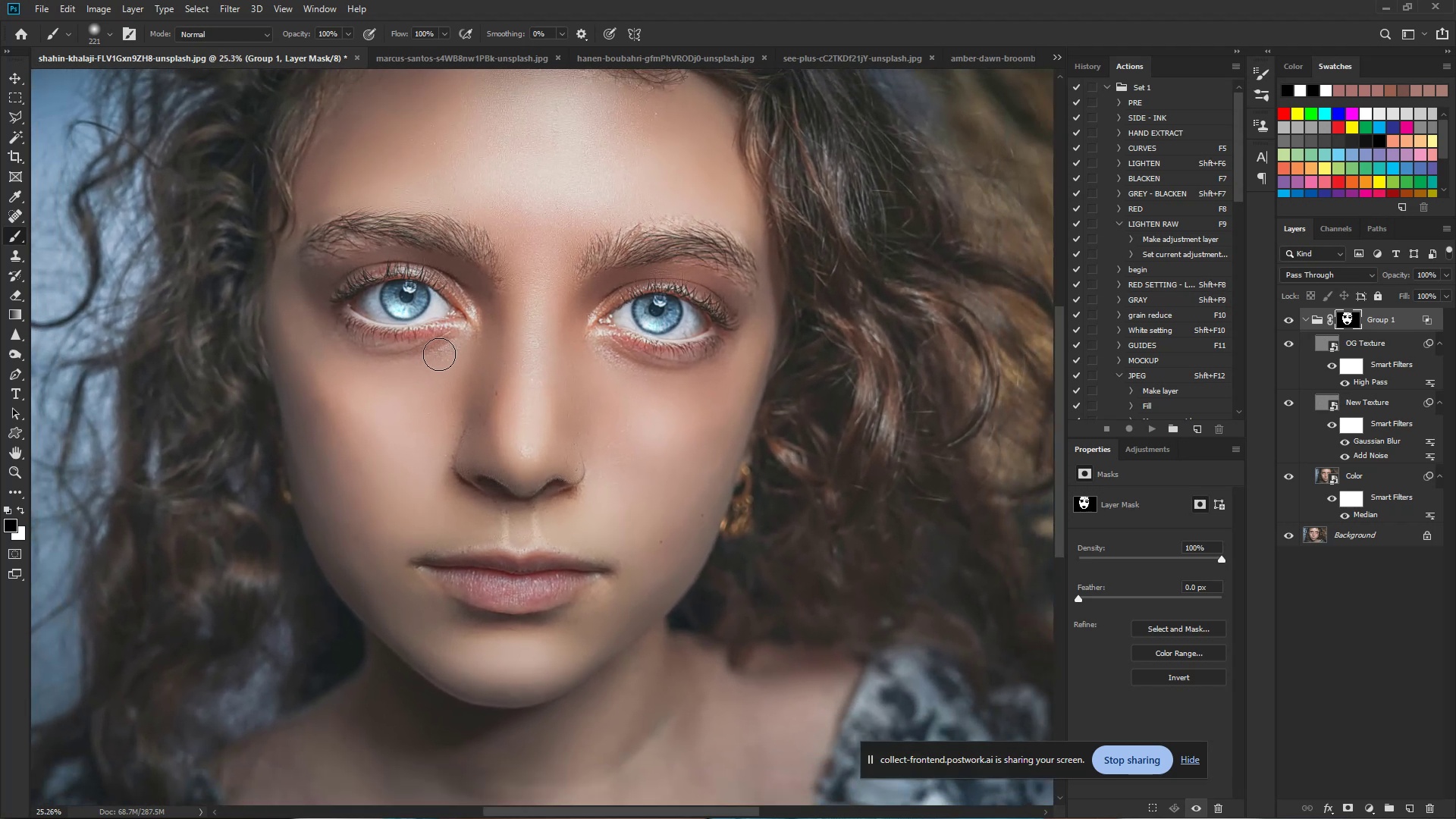 
left_click_drag(start_coordinate=[449, 354], to_coordinate=[485, 330])
 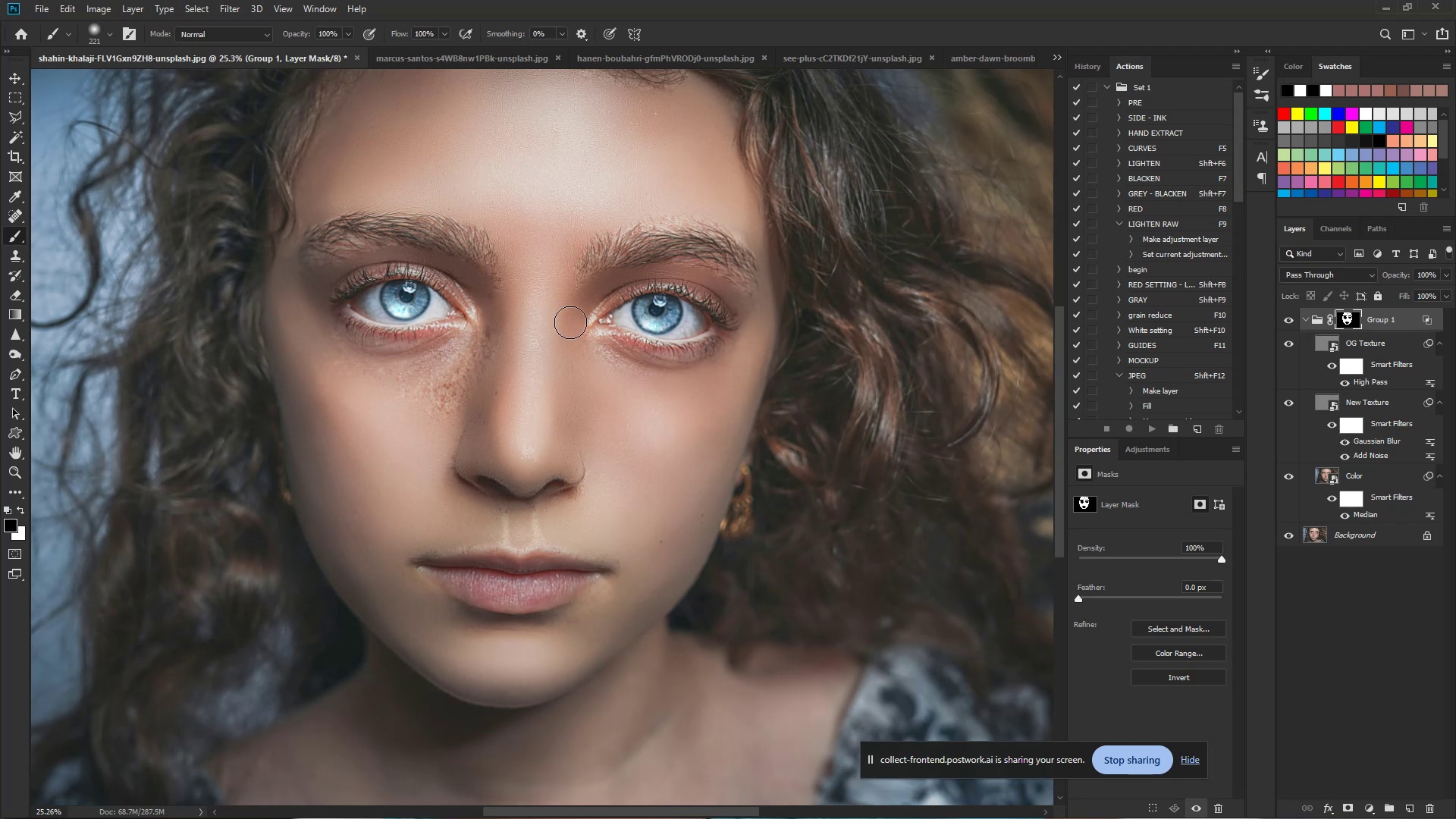 
left_click_drag(start_coordinate=[573, 323], to_coordinate=[677, 378])
 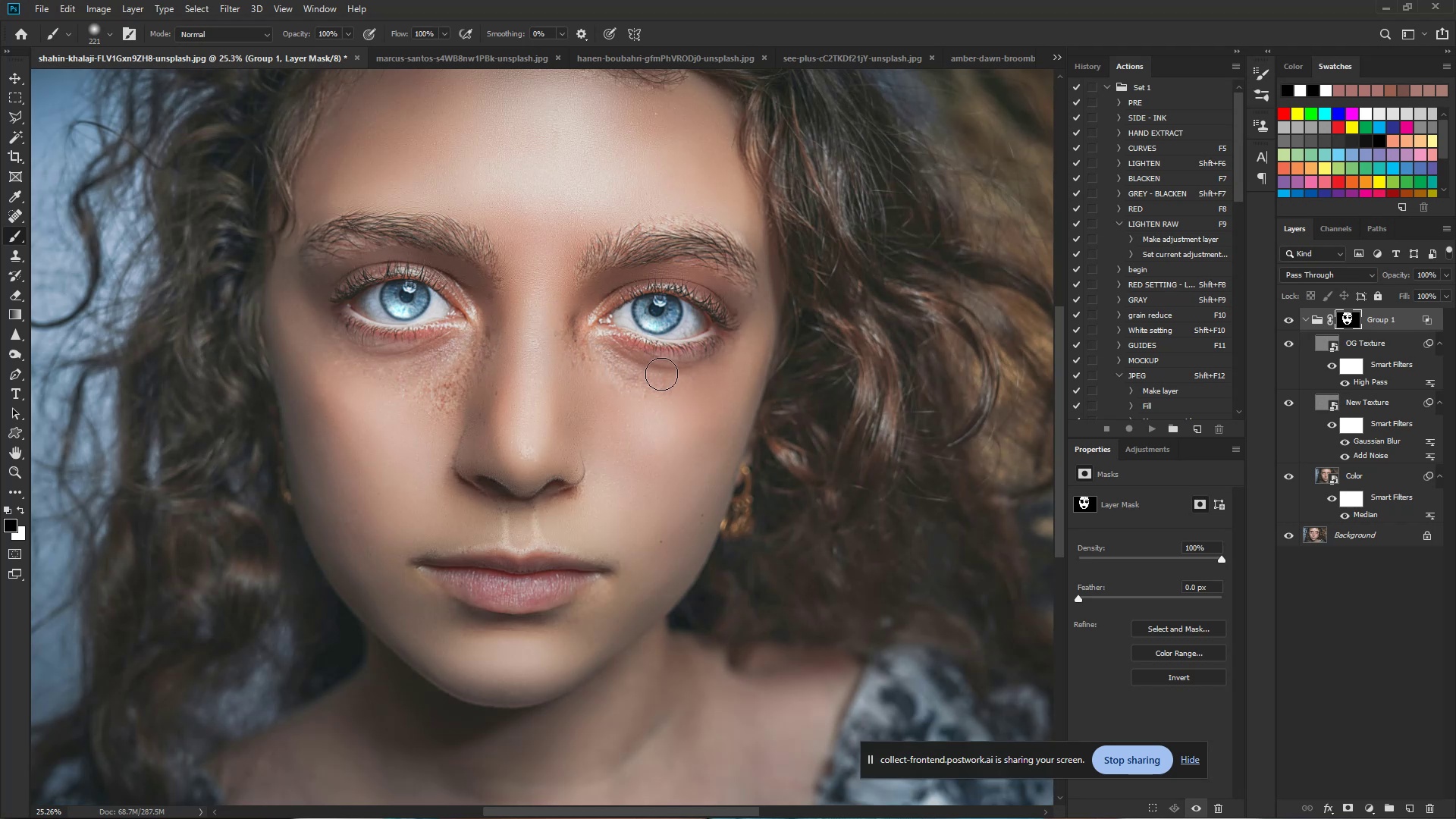 
hold_key(key=ControlLeft, duration=0.79)
 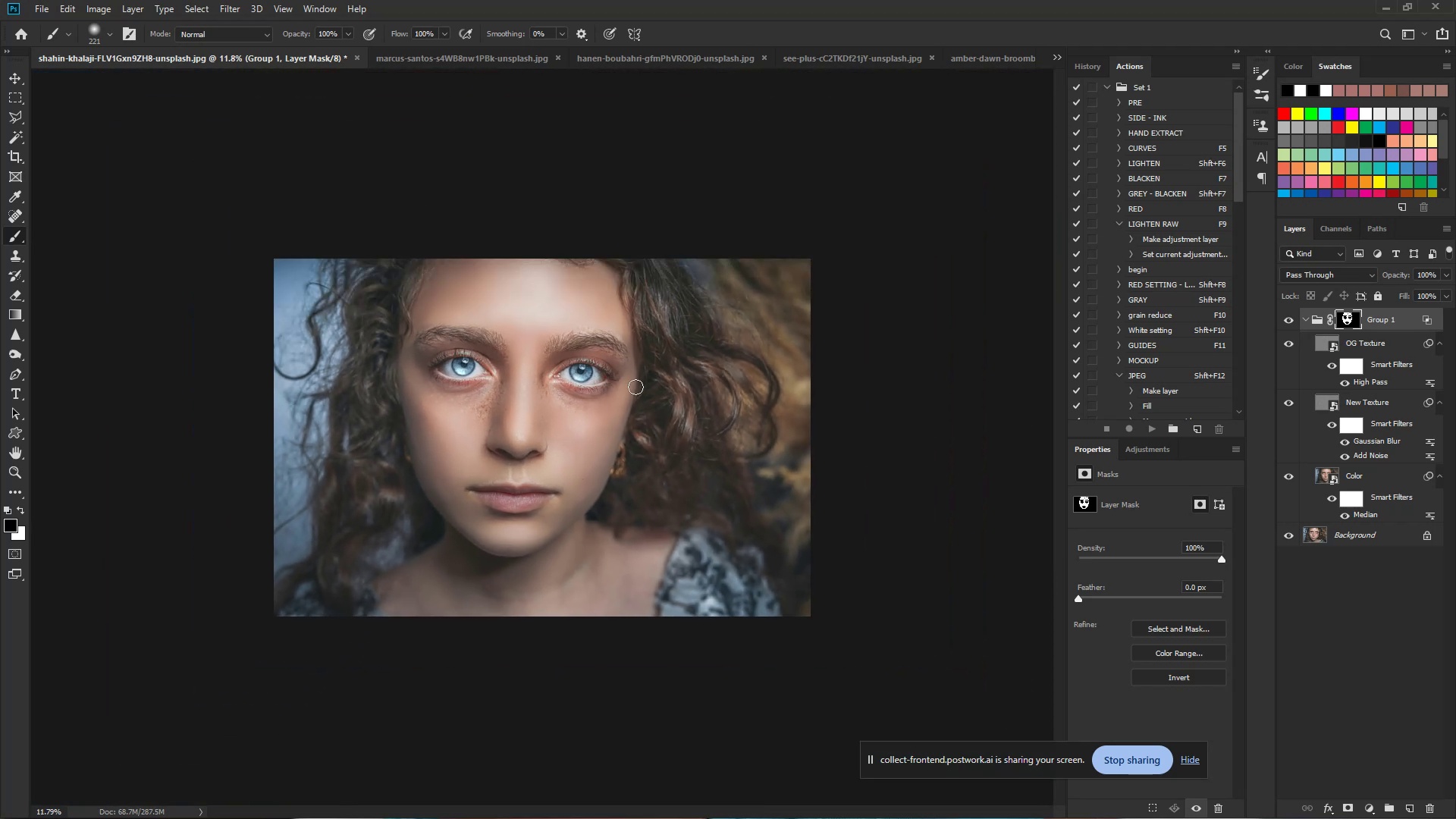 
hold_key(key=Space, duration=0.59)
 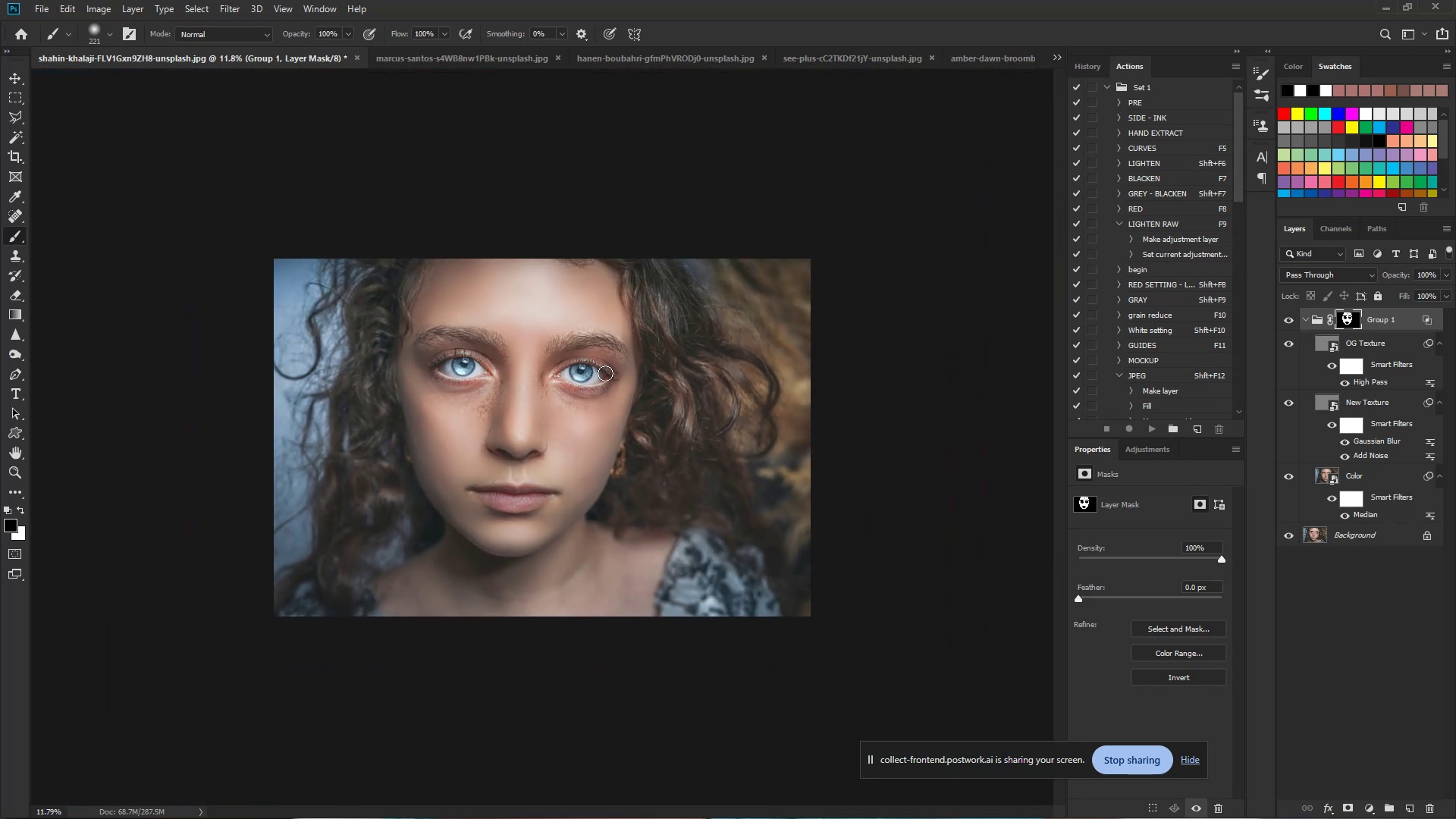 
left_click_drag(start_coordinate=[645, 371], to_coordinate=[594, 369])
 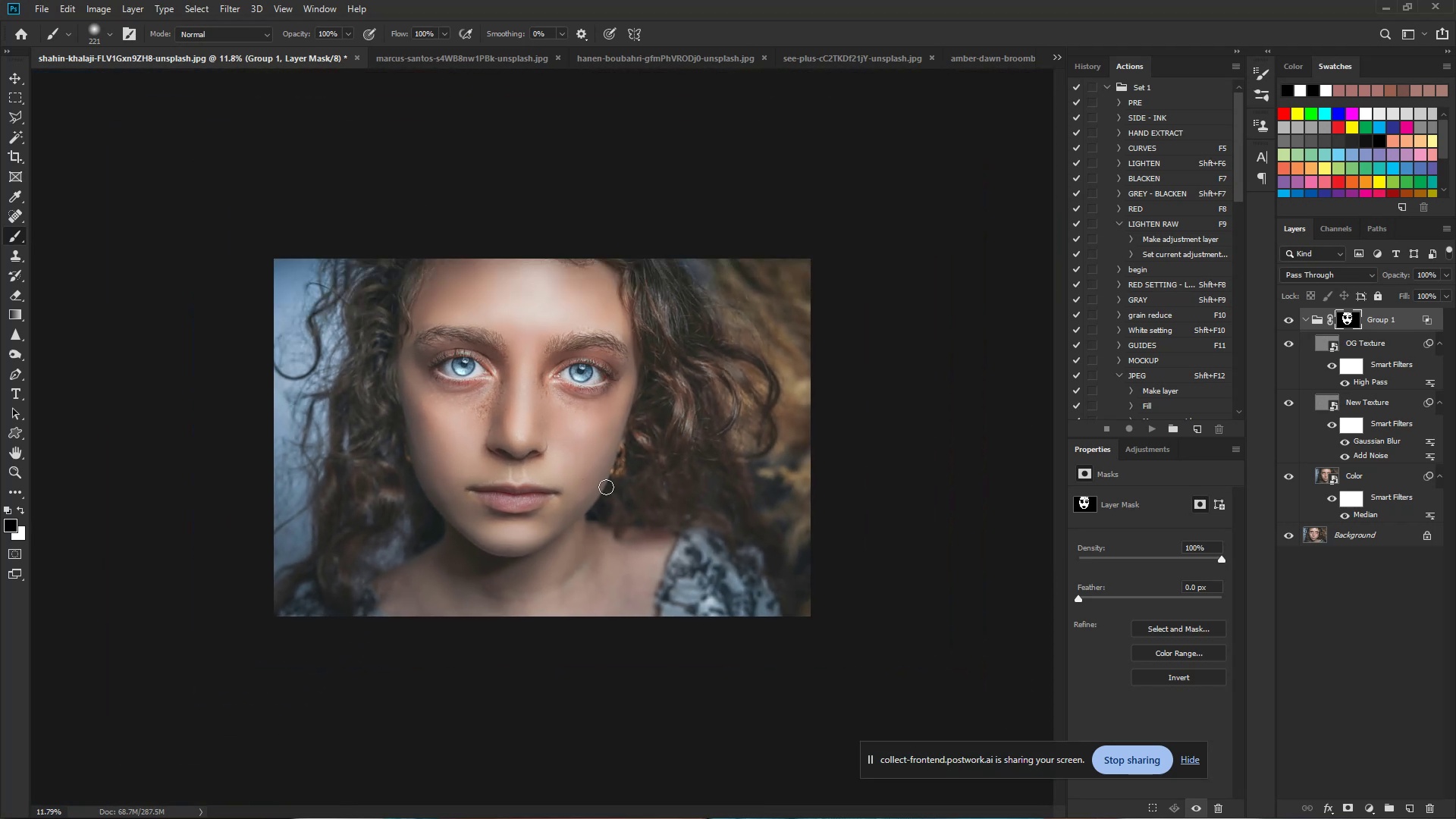 
hold_key(key=ControlLeft, duration=2.37)
 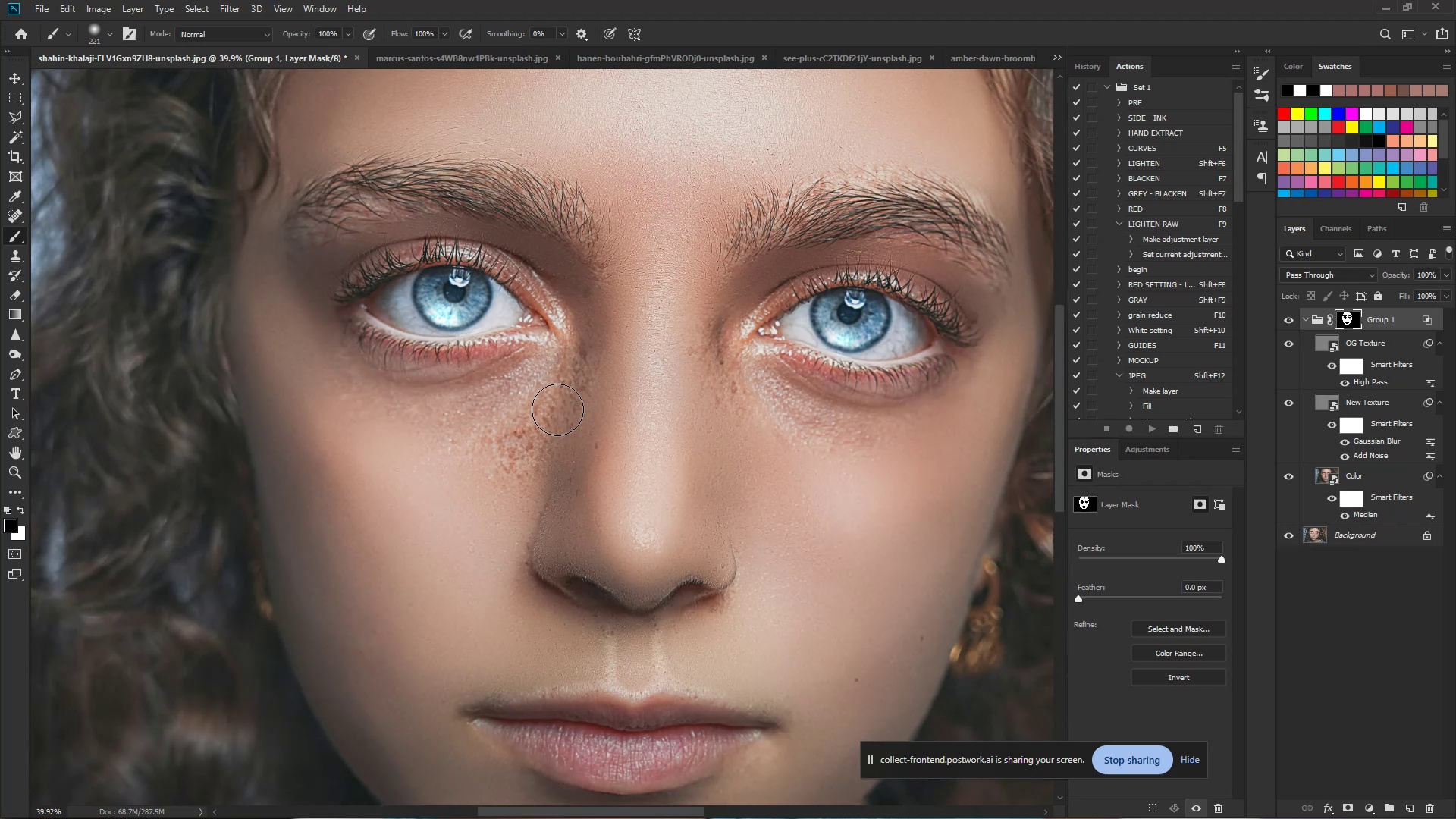 
hold_key(key=Space, duration=1.5)
 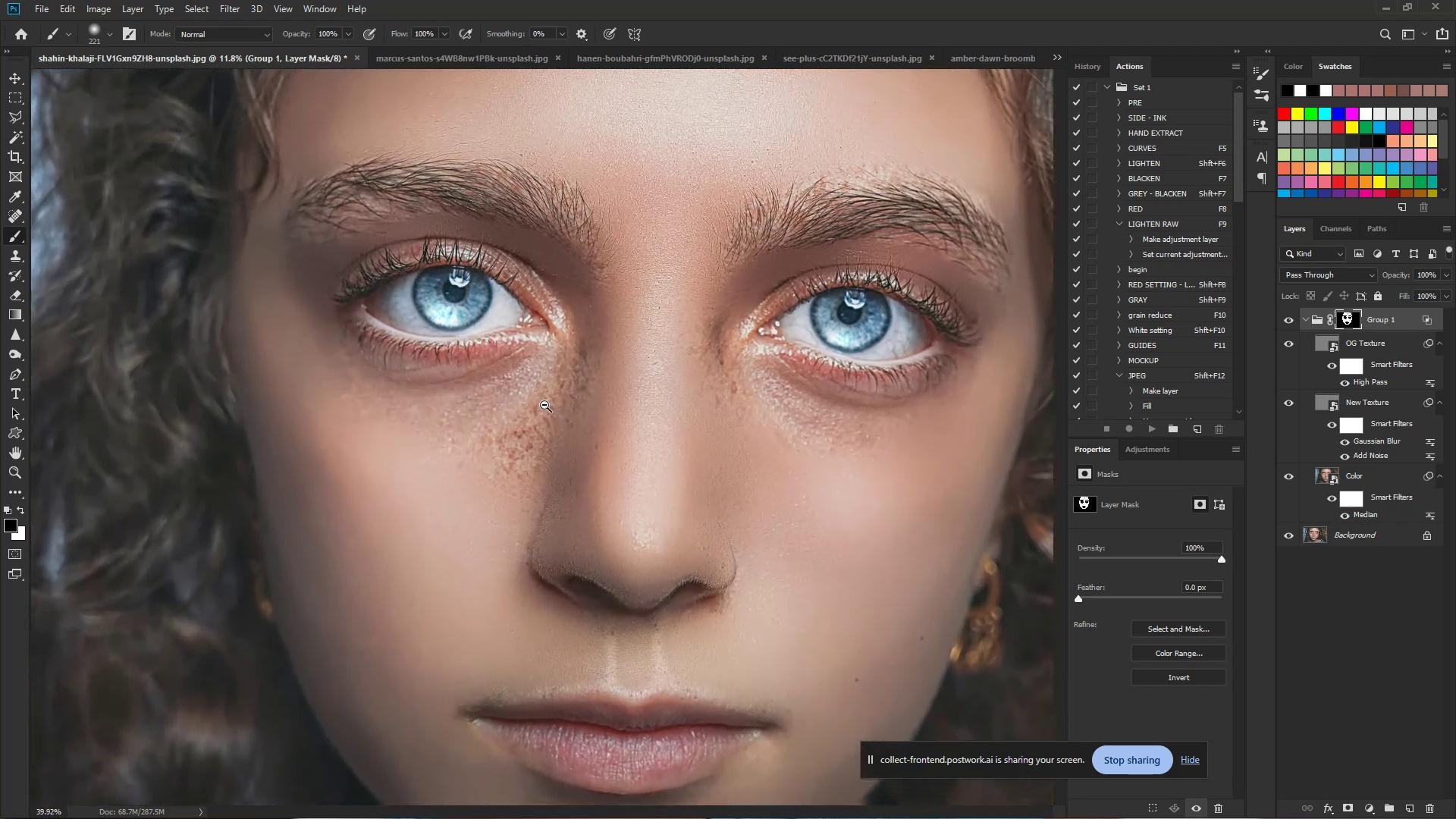 
left_click_drag(start_coordinate=[468, 395], to_coordinate=[544, 406])
 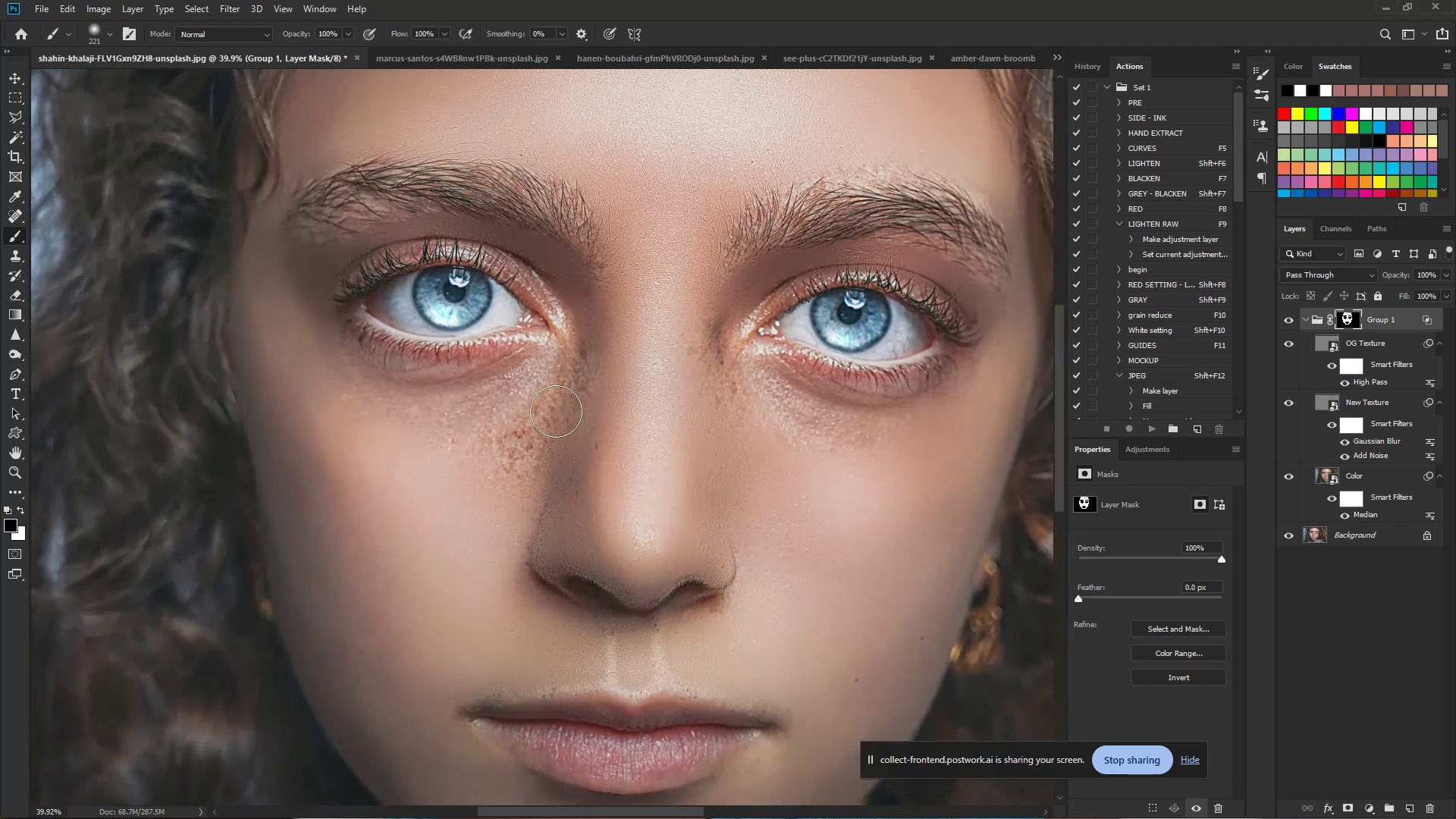 
hold_key(key=Space, duration=0.58)
 